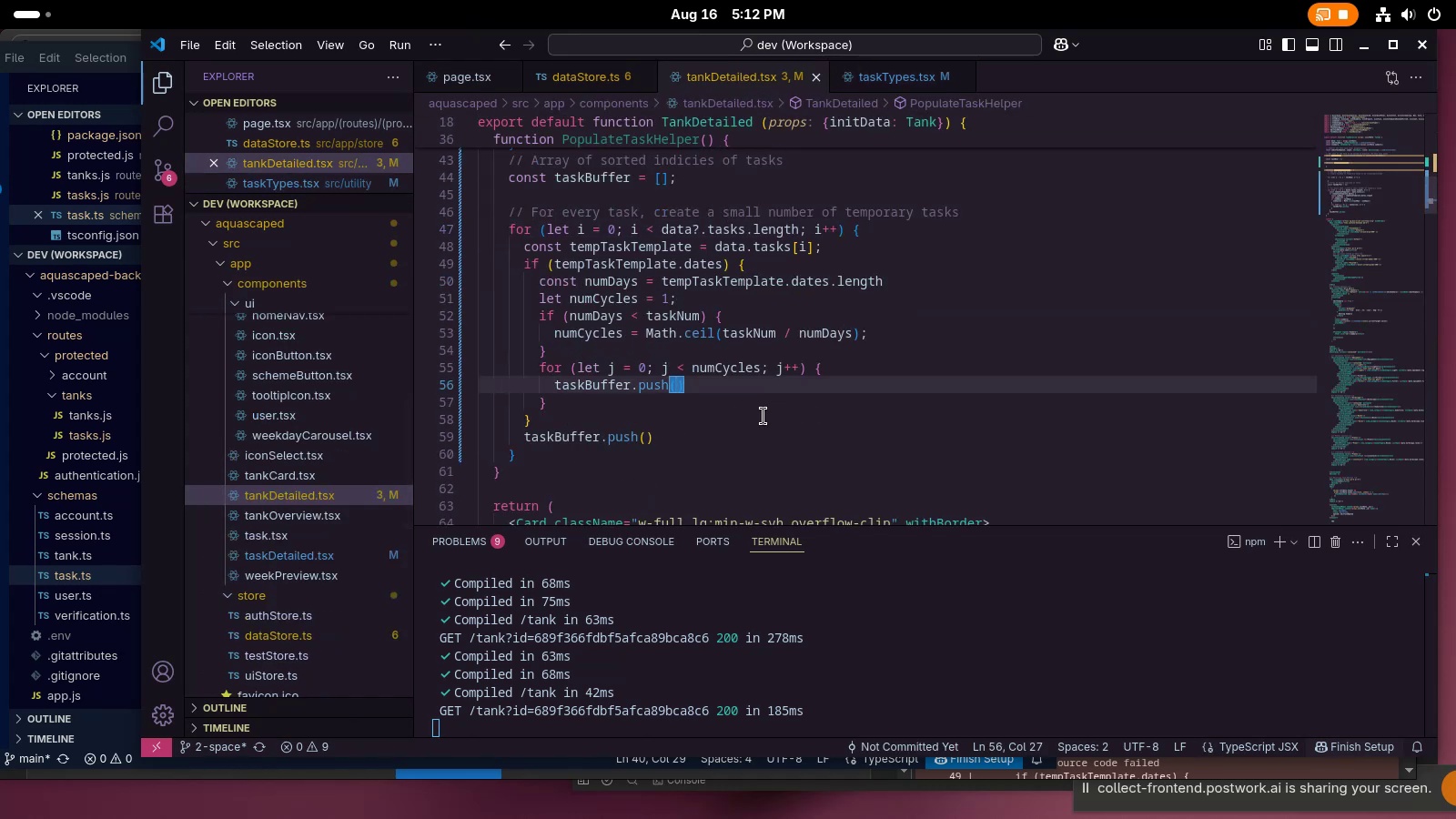 
type(tempTaskTempla)
 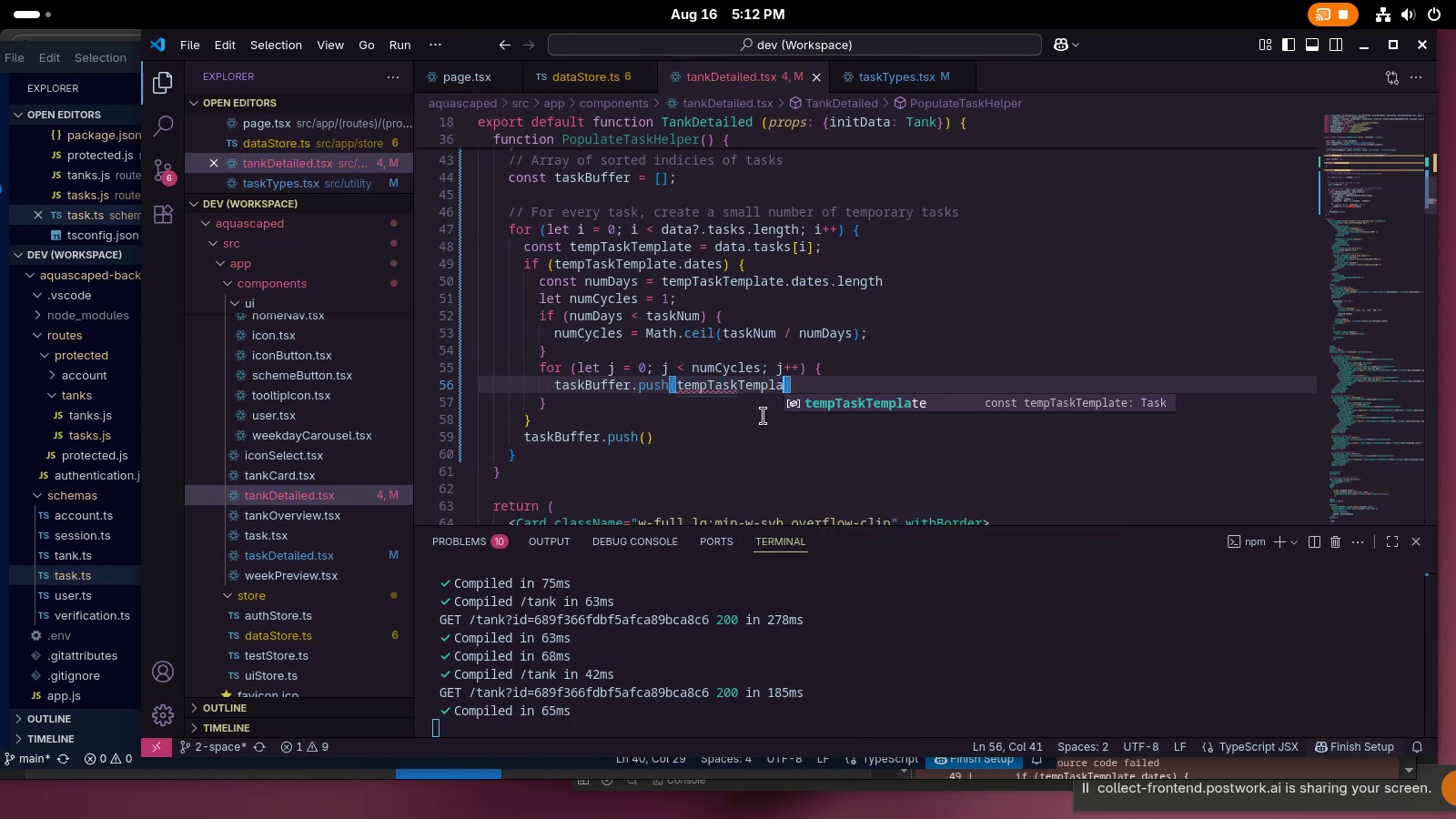 
key(Control+Backspace)
 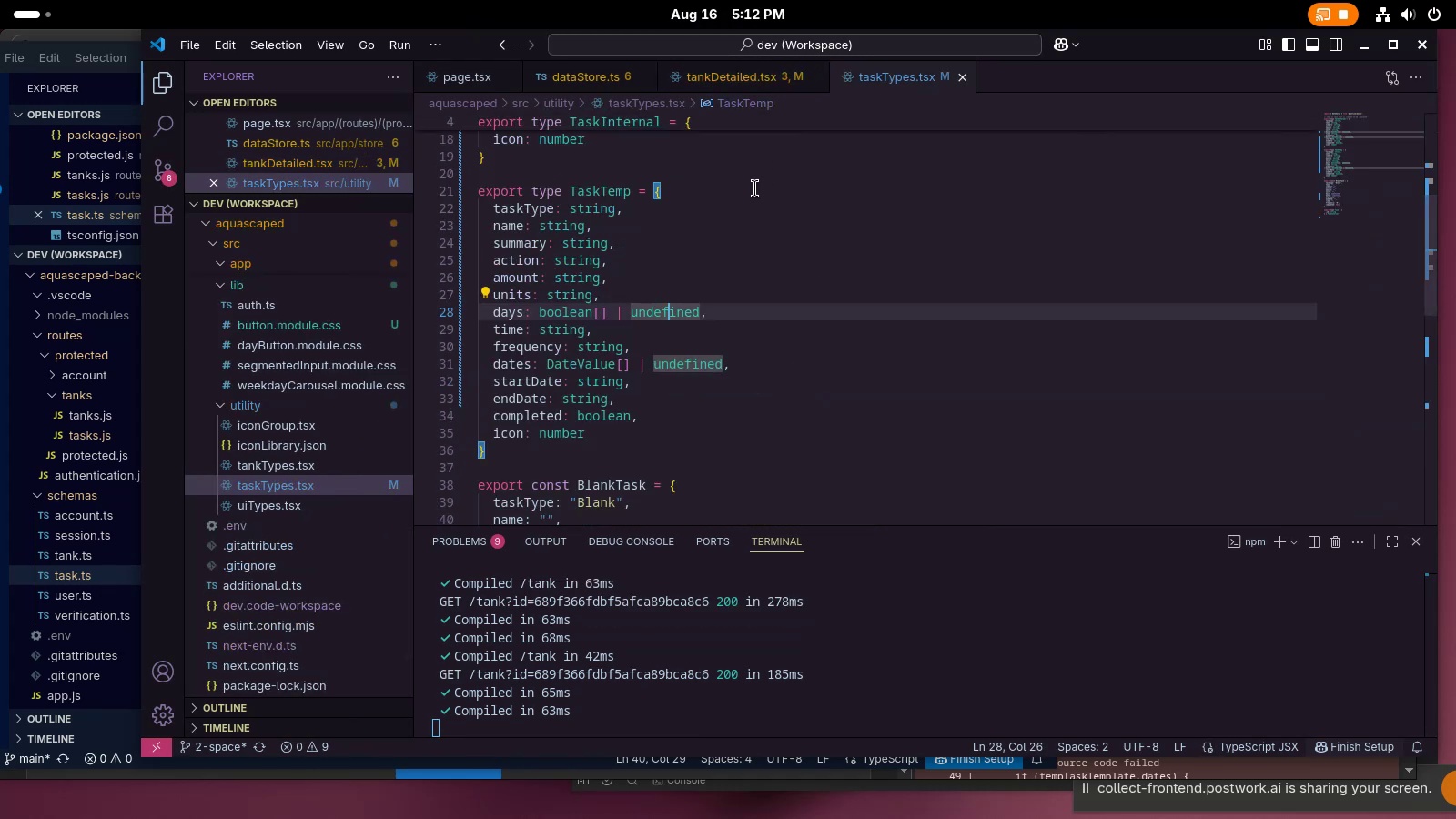 
wait(5.75)
 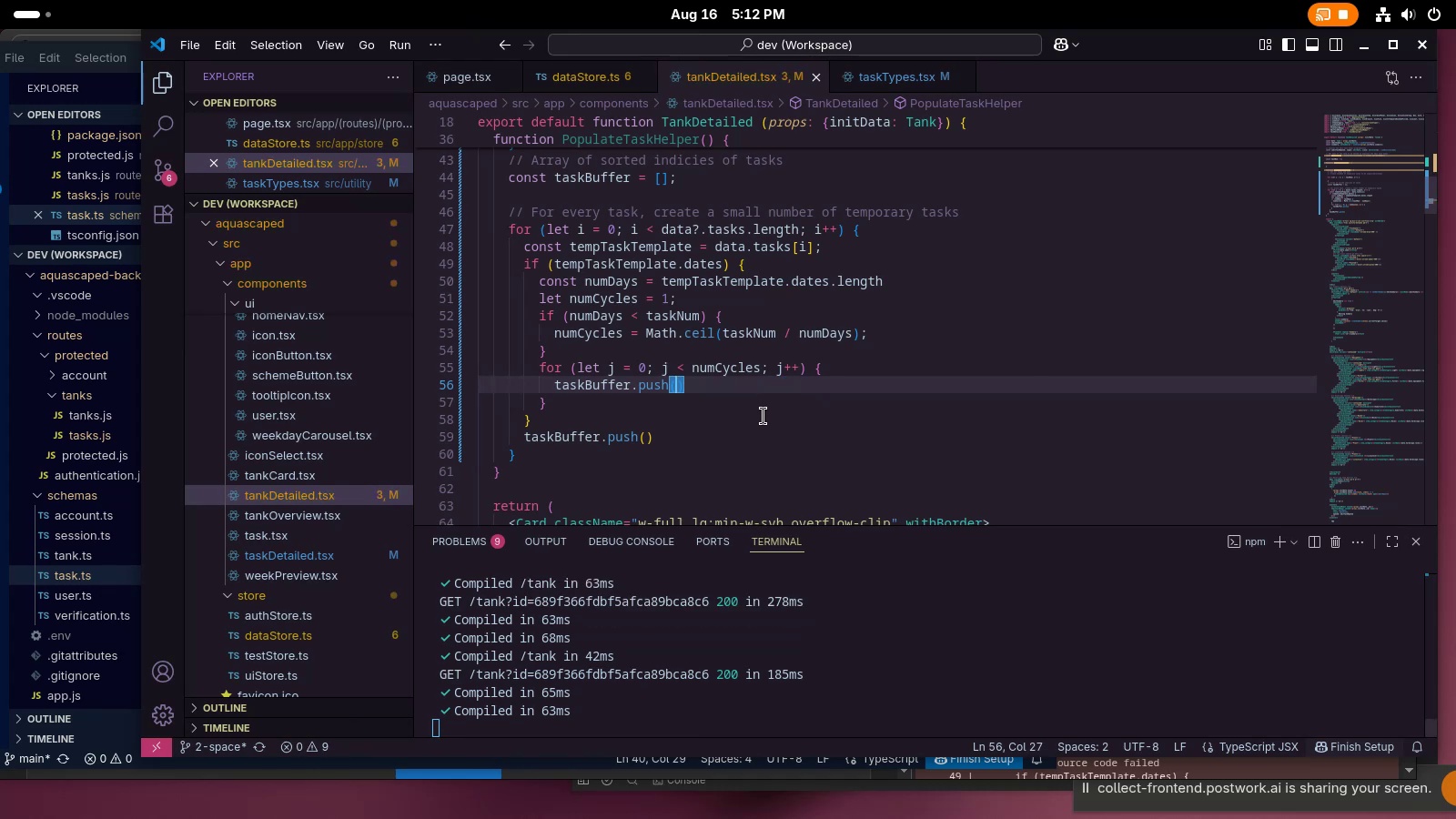 
scroll: coordinate [607, 400], scroll_direction: up, amount: 8.0
 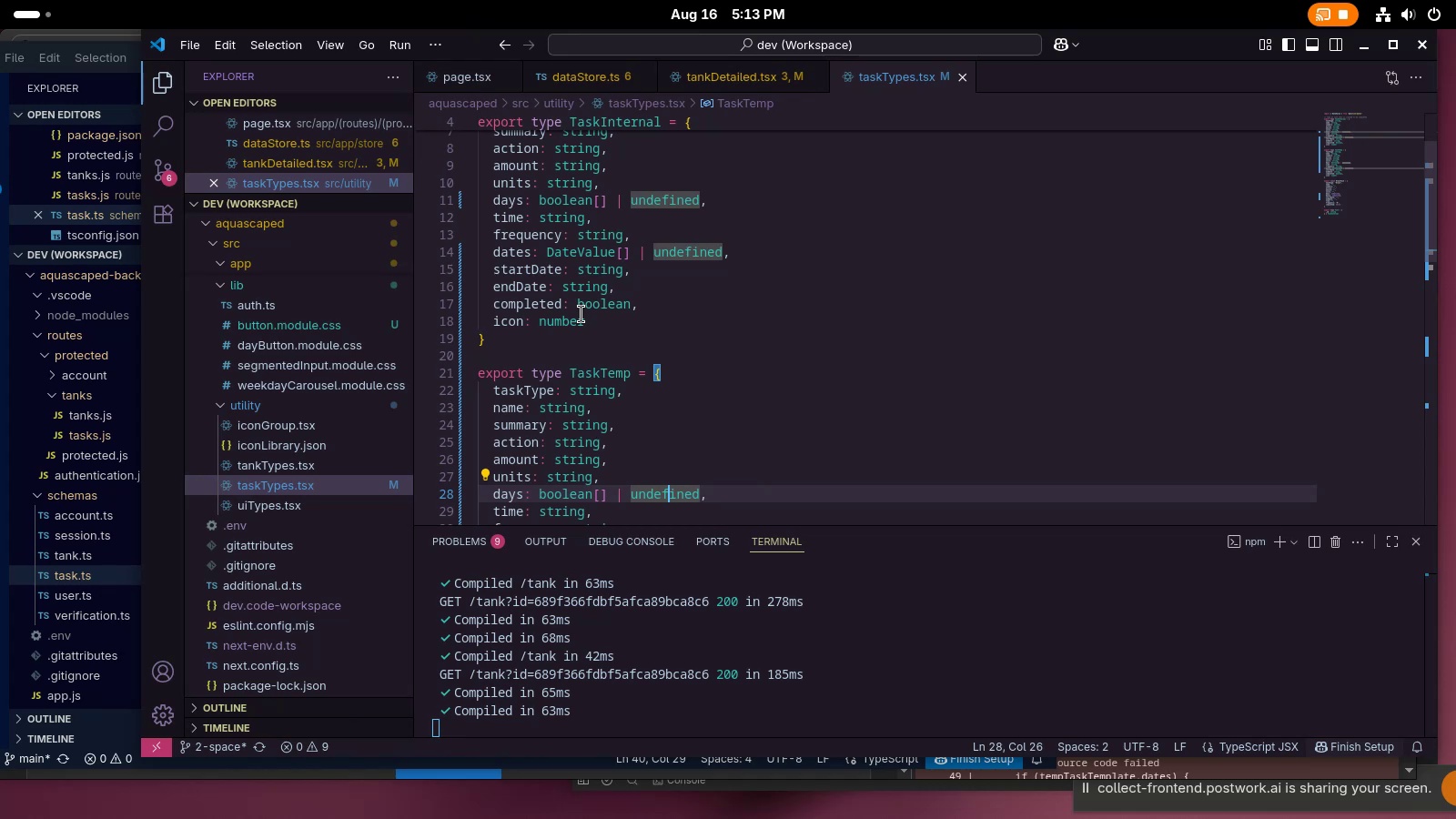 
wait(15.98)
 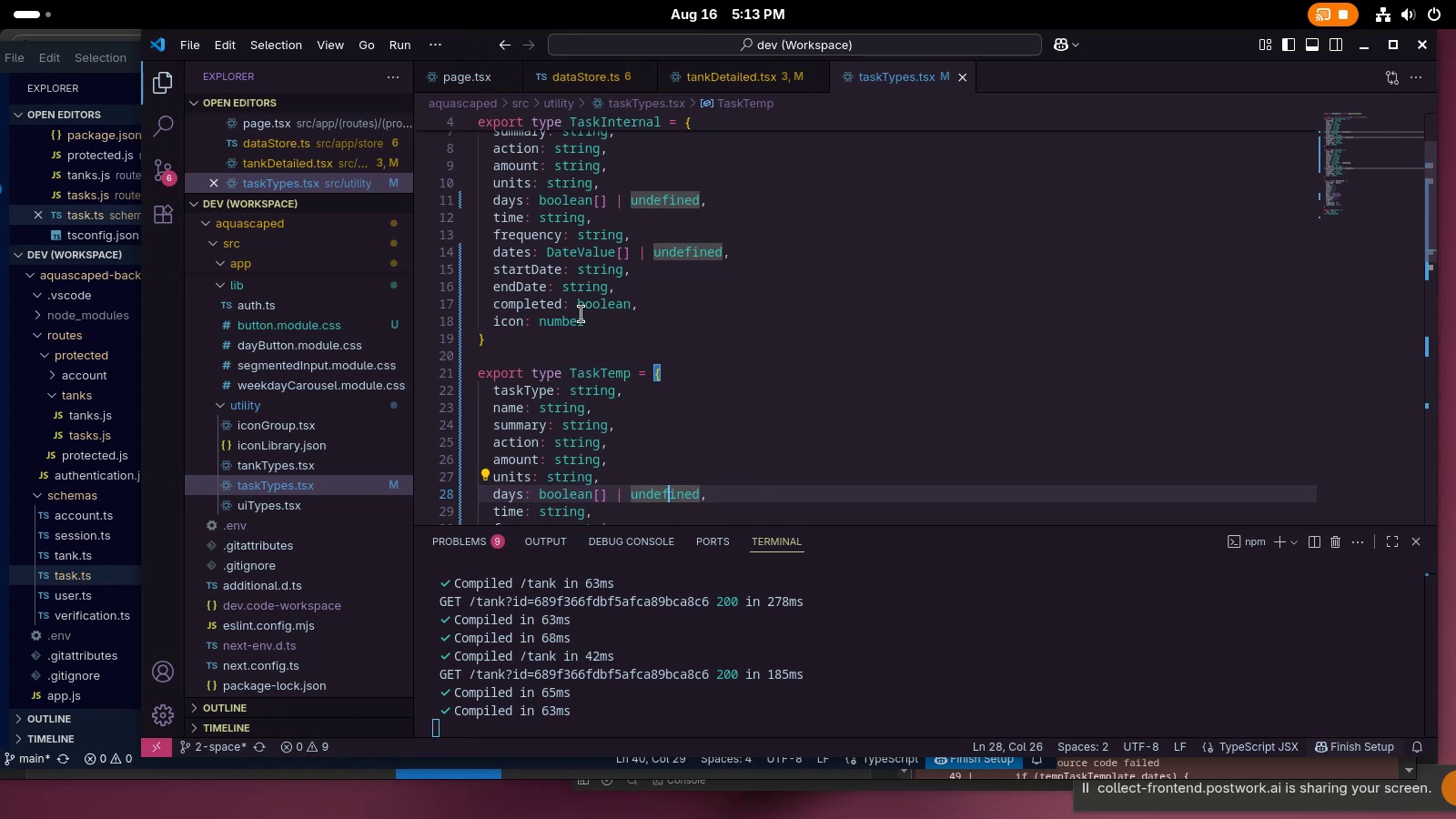 
scroll: coordinate [601, 329], scroll_direction: down, amount: 11.0
 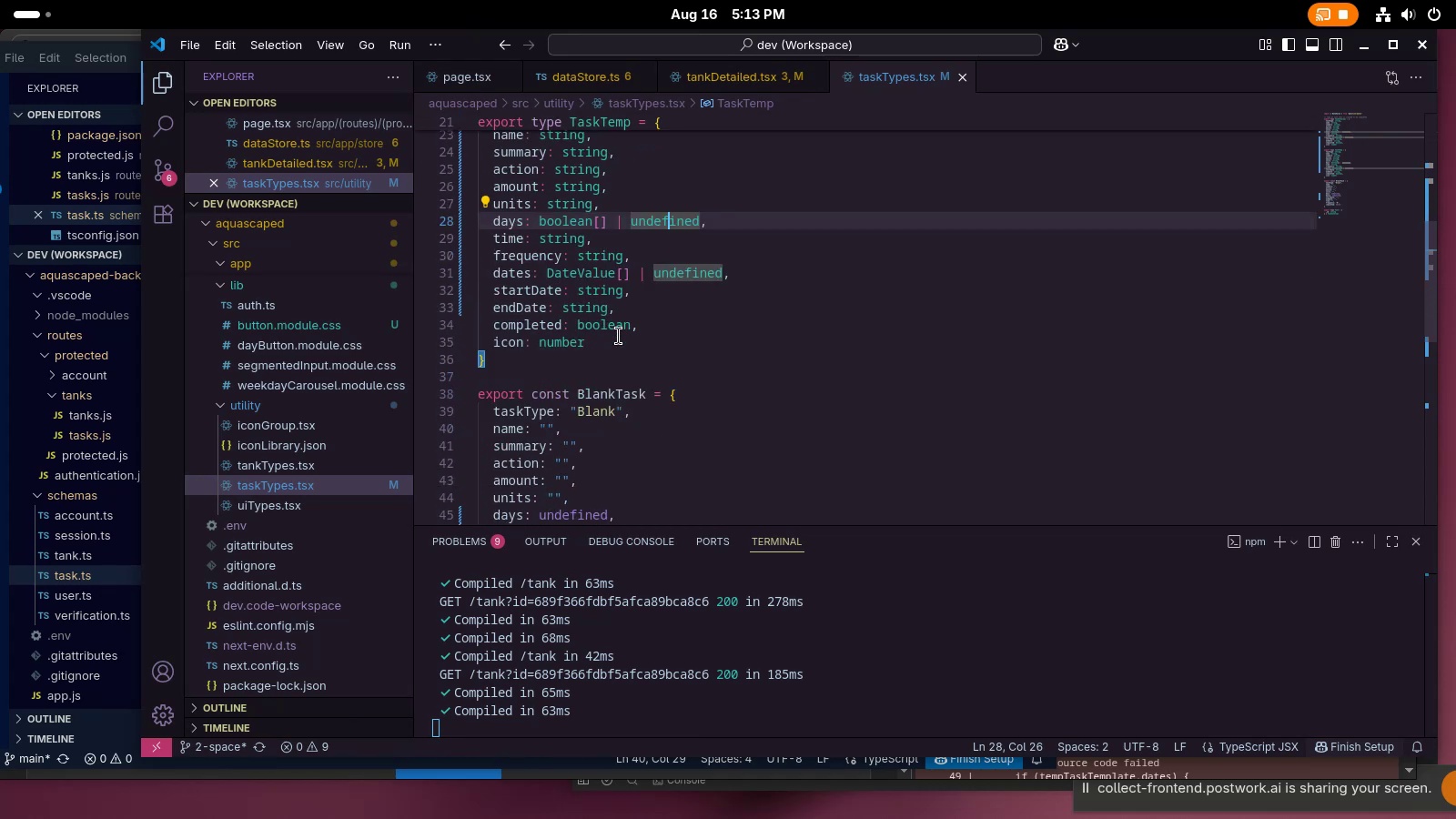 
left_click([626, 339])
 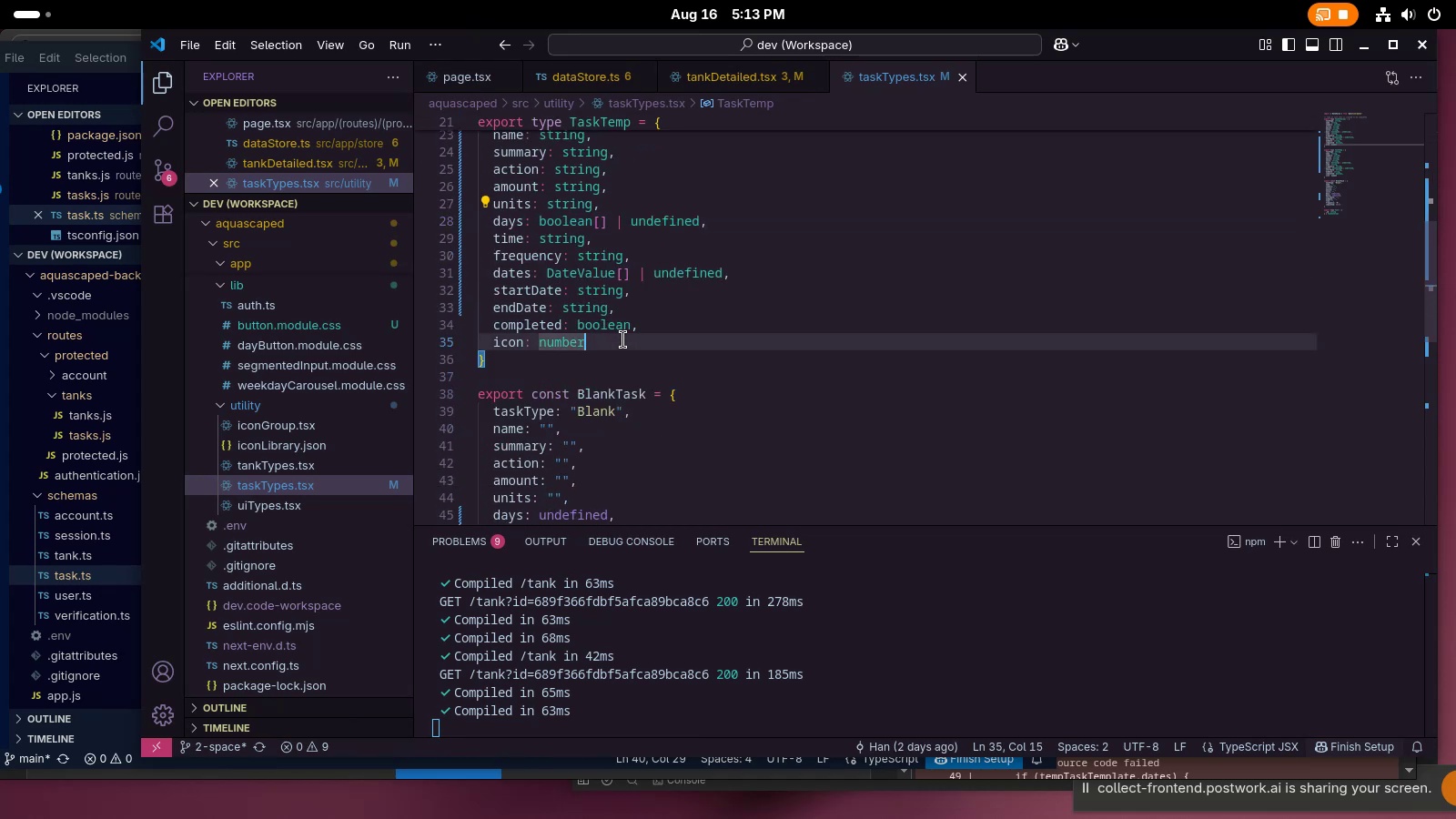 
scroll: coordinate [623, 325], scroll_direction: down, amount: 14.0
 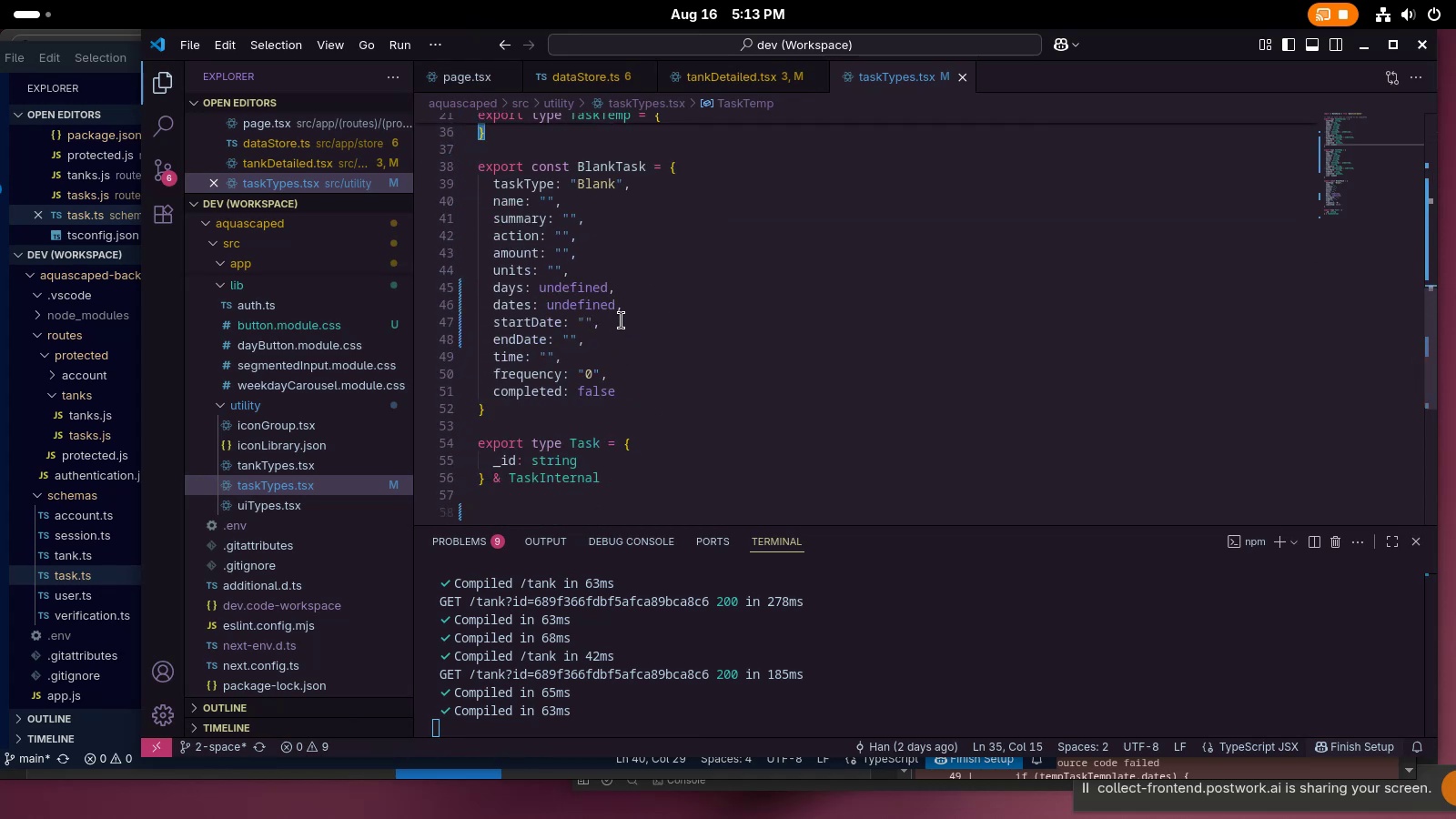 
key(Enter)
 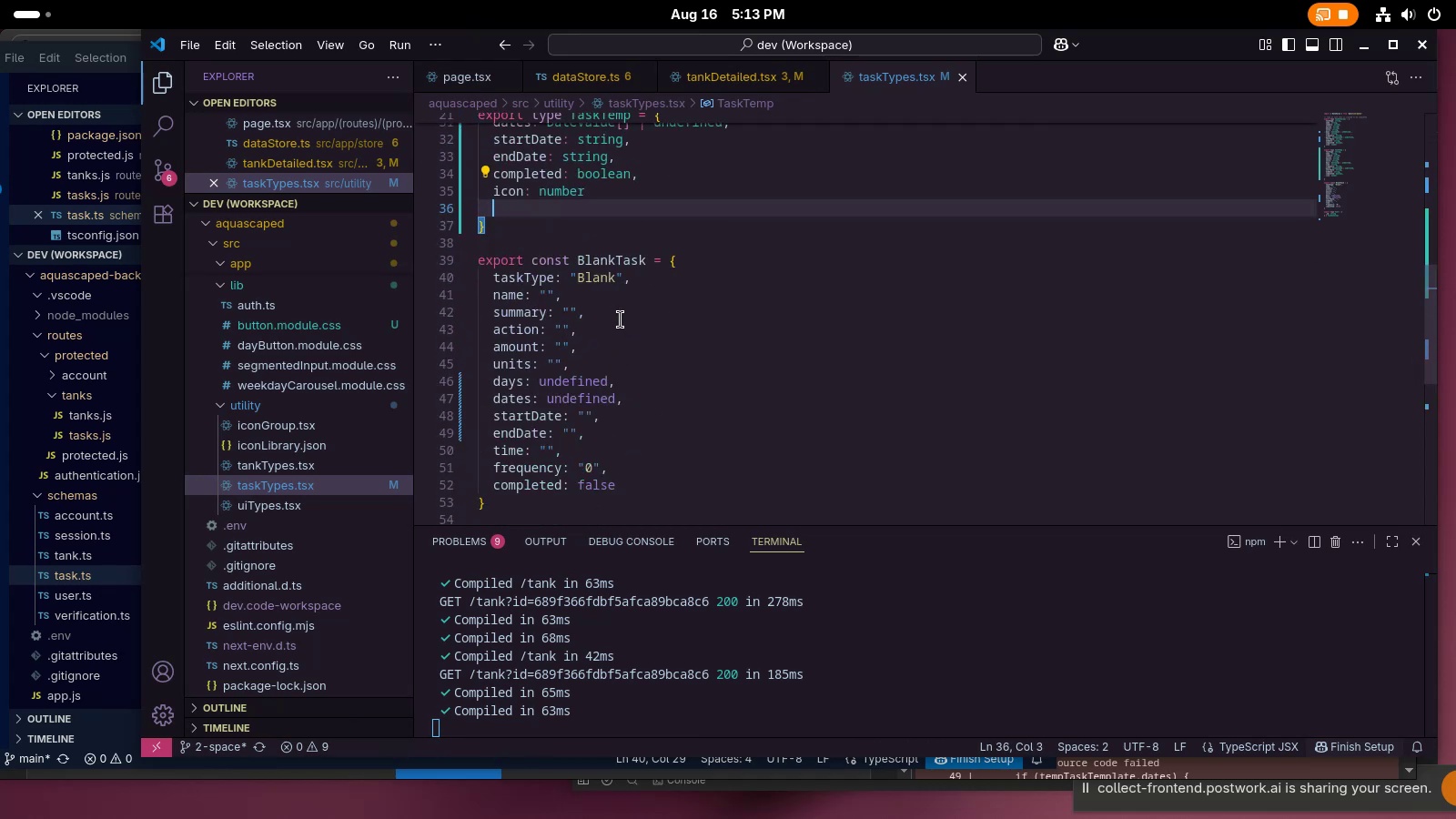 
type(_id)
key(Backspace)
key(Backspace)
key(Backspace)
type(parent)
key(Backspace)
 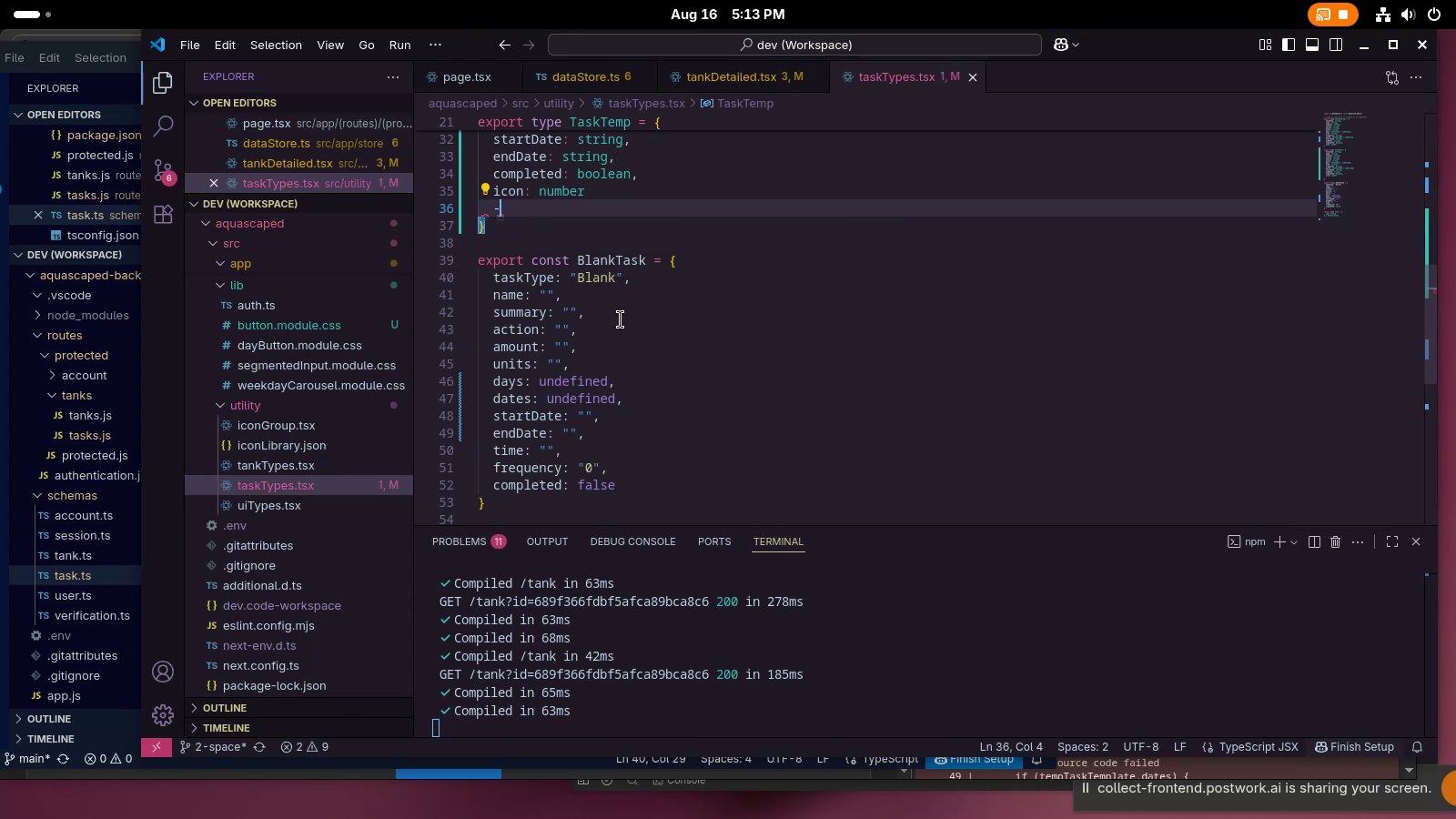 
 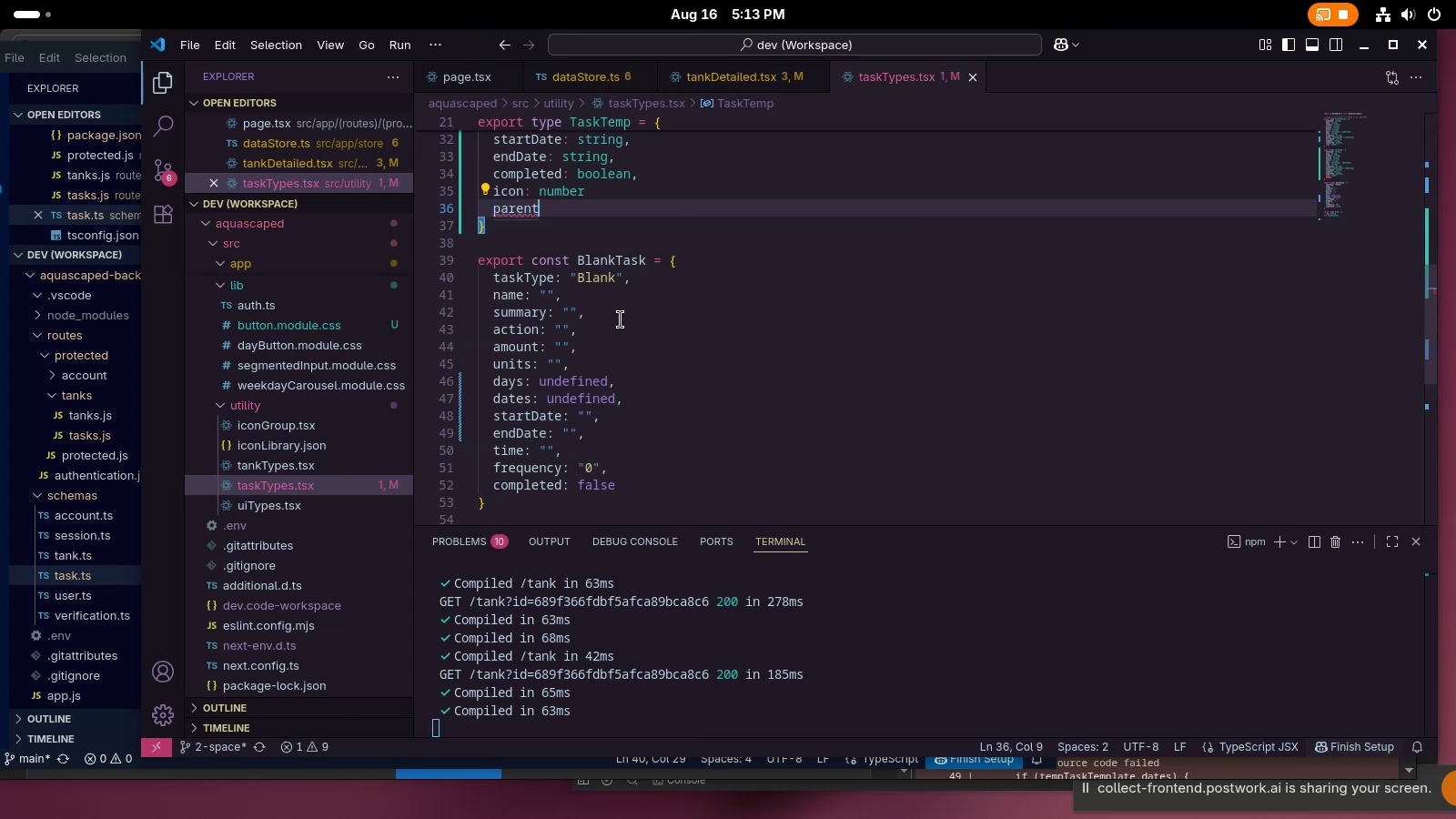 
key(Control+ControlLeft)
 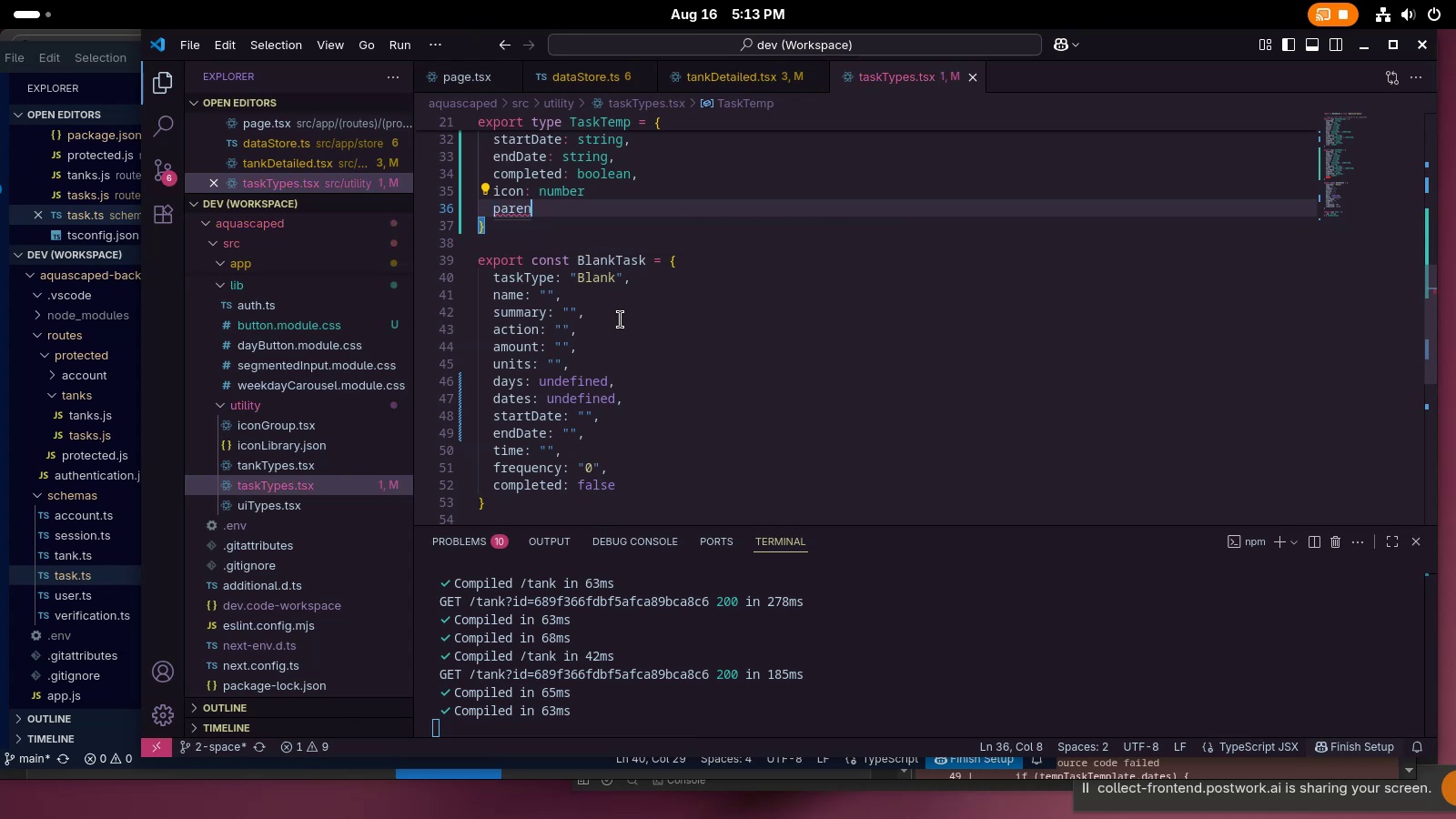 
key(Control+Backspace)
 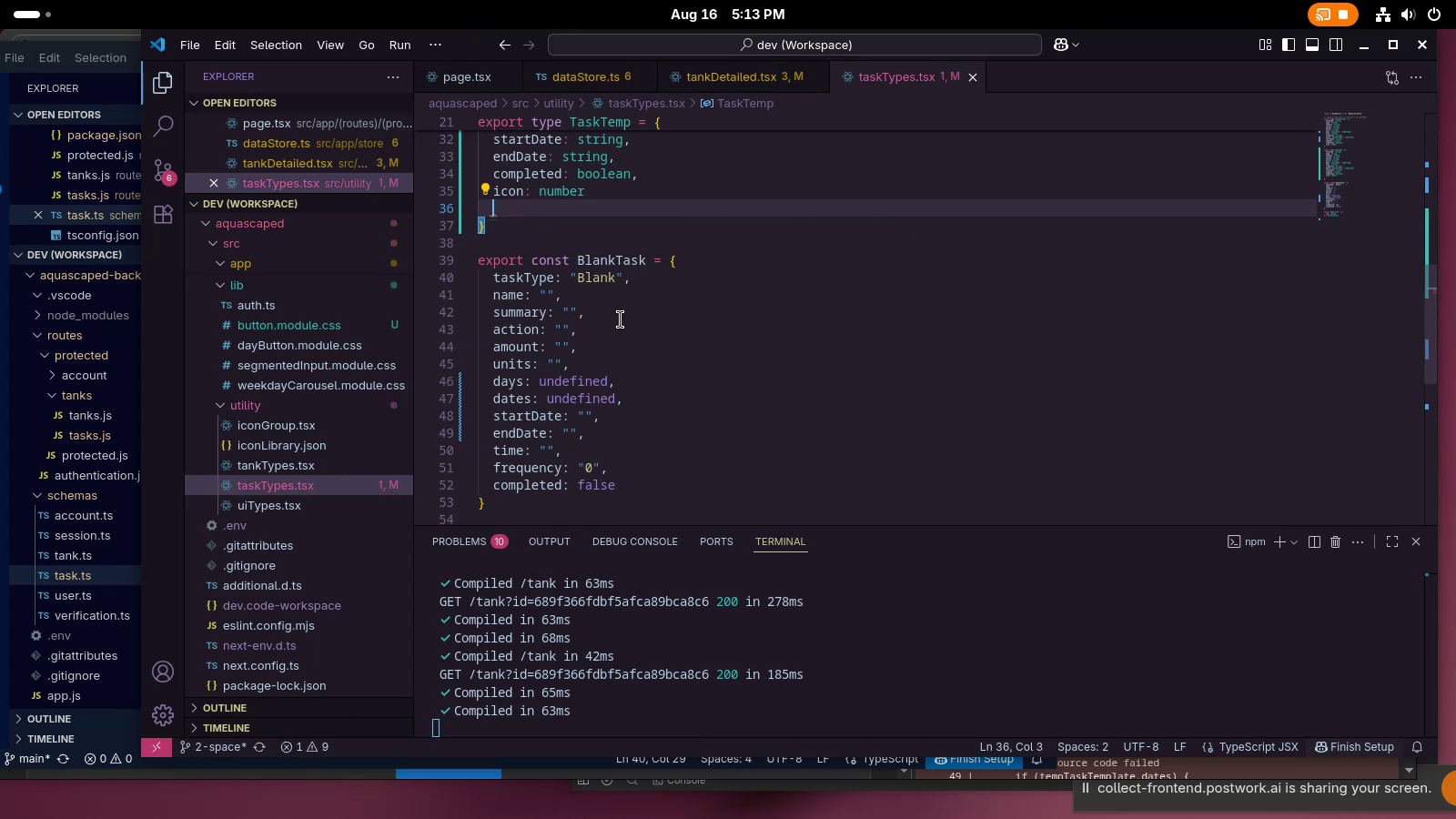 
type(-)
key(Backspace)
type(_id: string)
 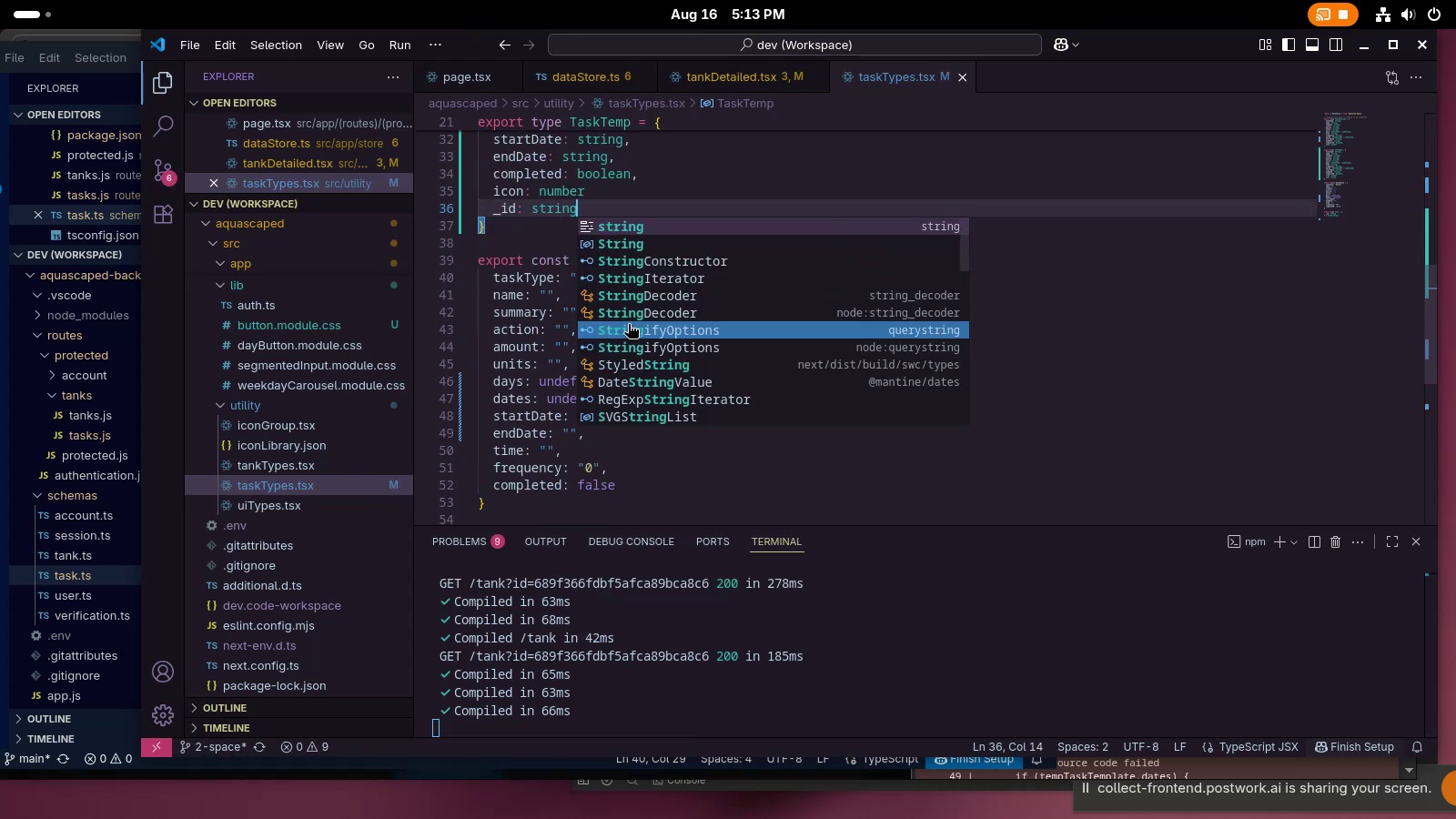 
scroll: coordinate [538, 215], scroll_direction: up, amount: 9.0
 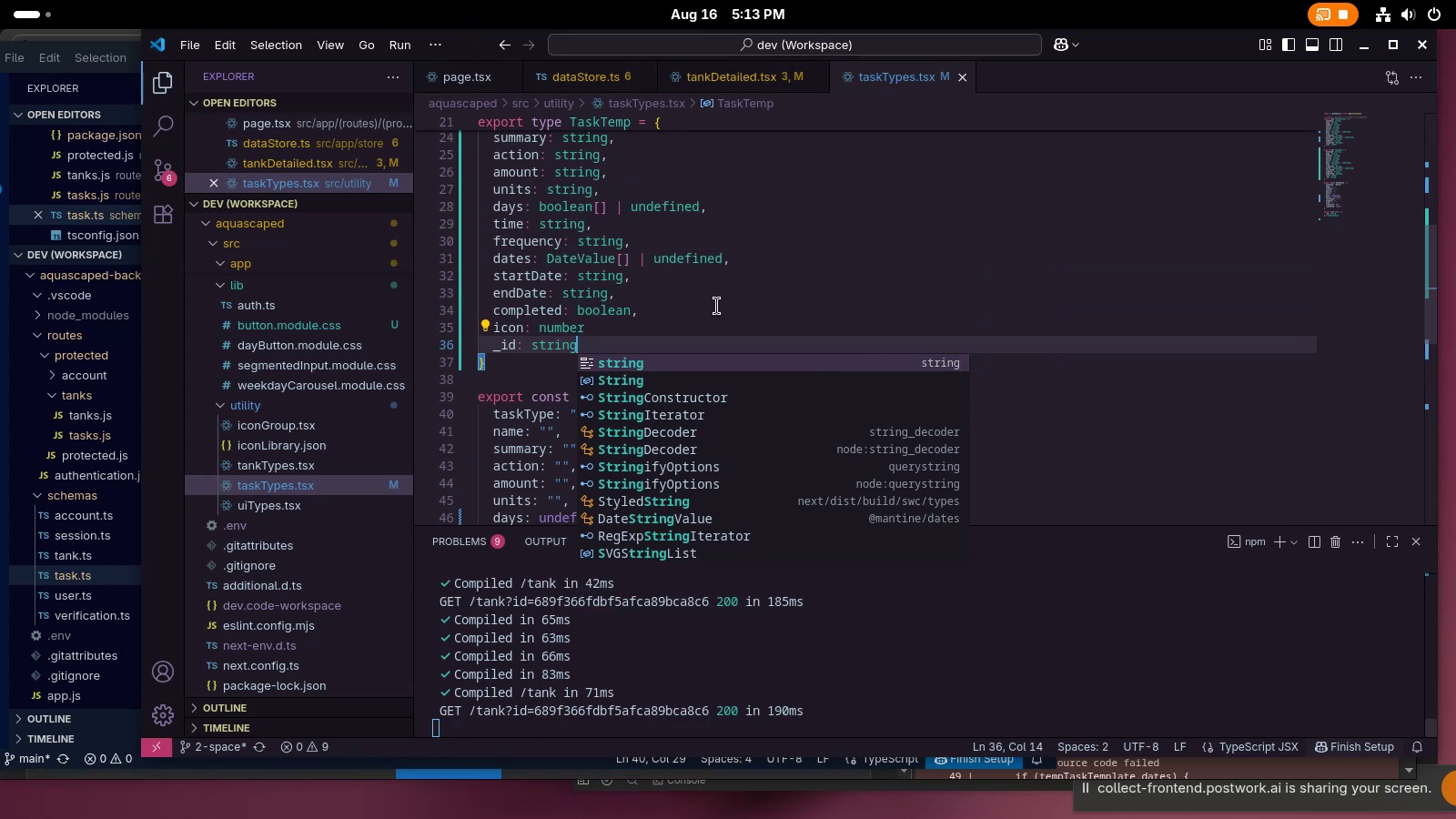 
left_click_drag(start_coordinate=[716, 314], to_coordinate=[399, 273])
 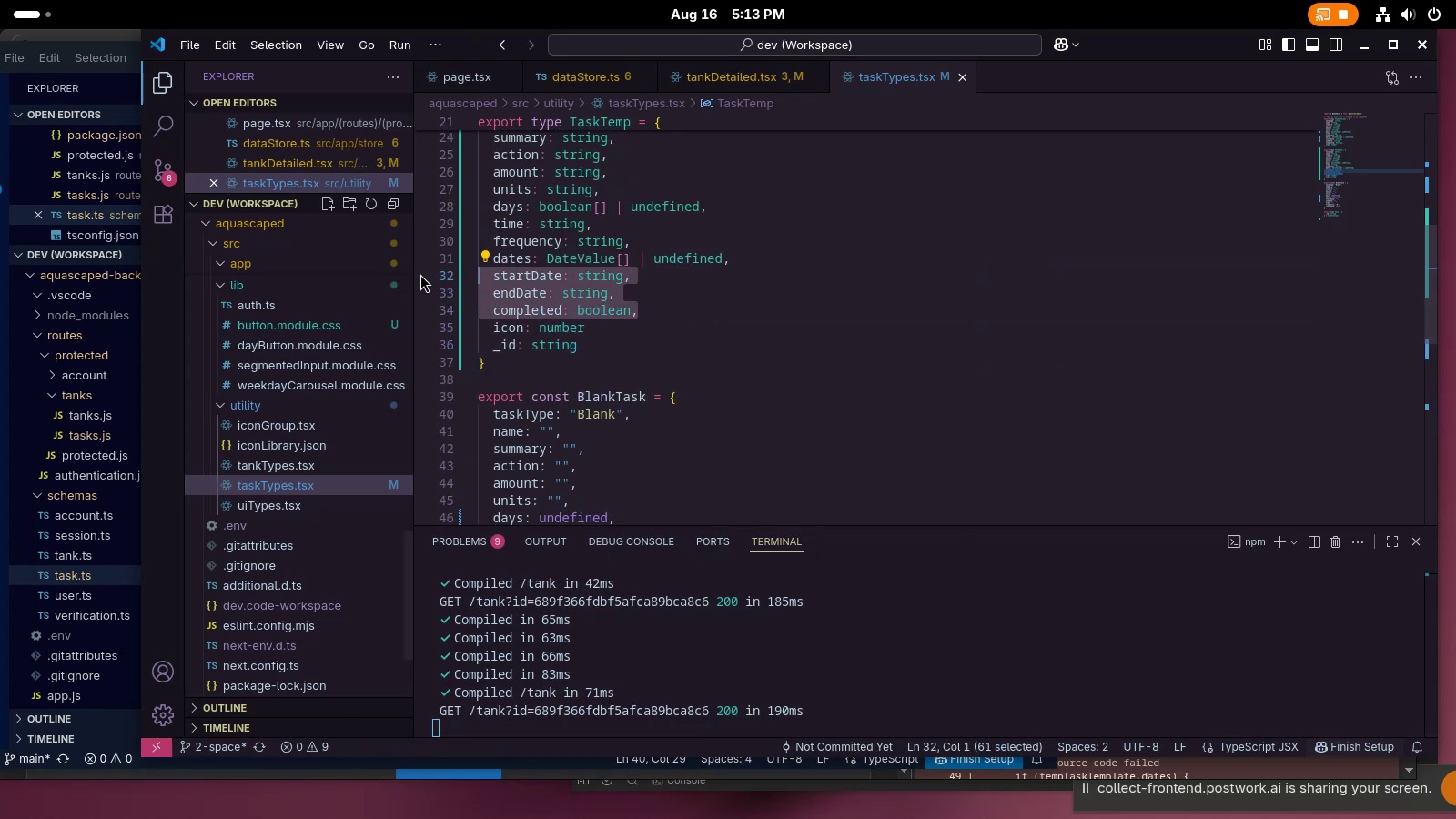 
key(Control+ControlLeft)
 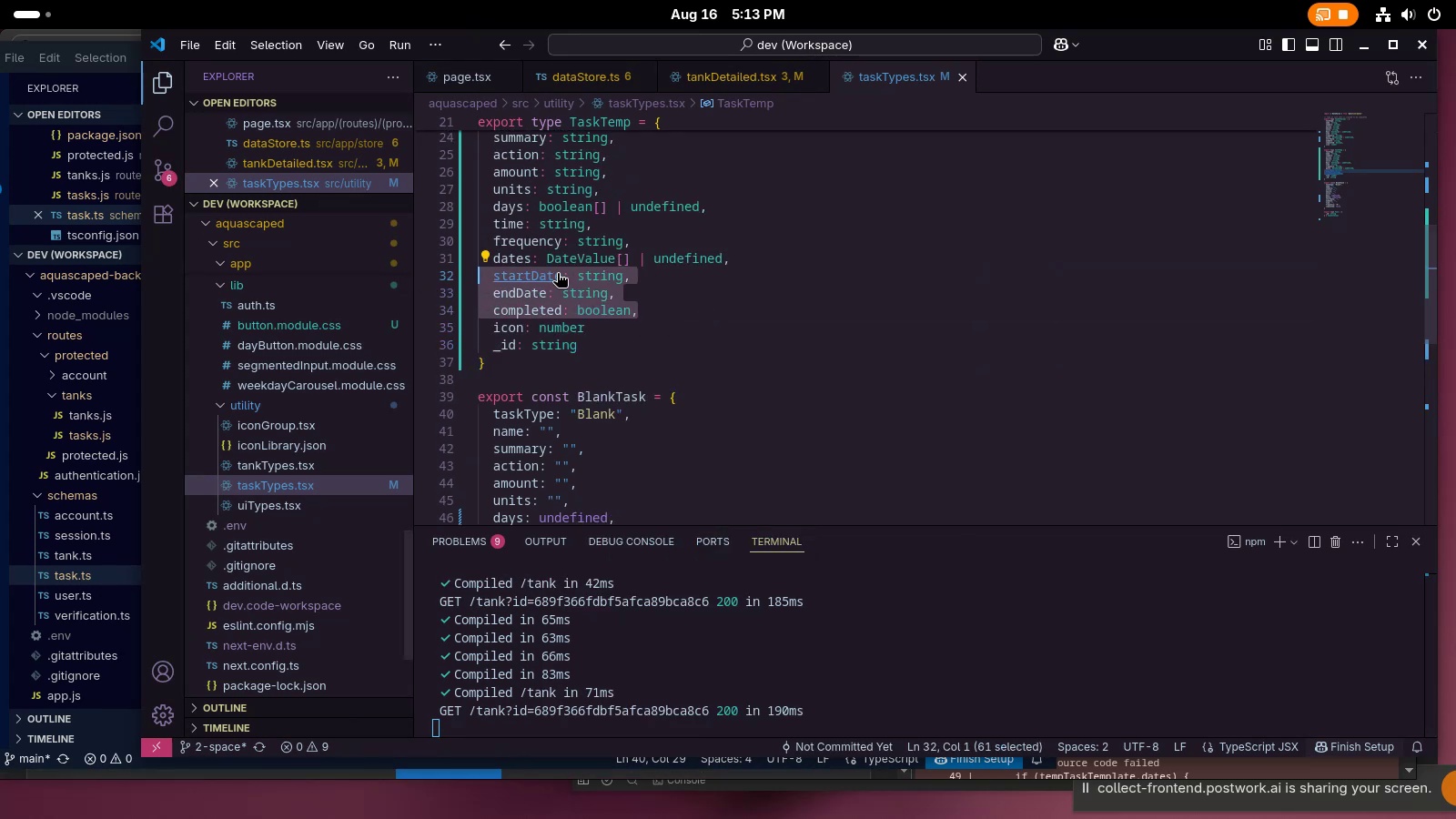 
key(Control+X)
 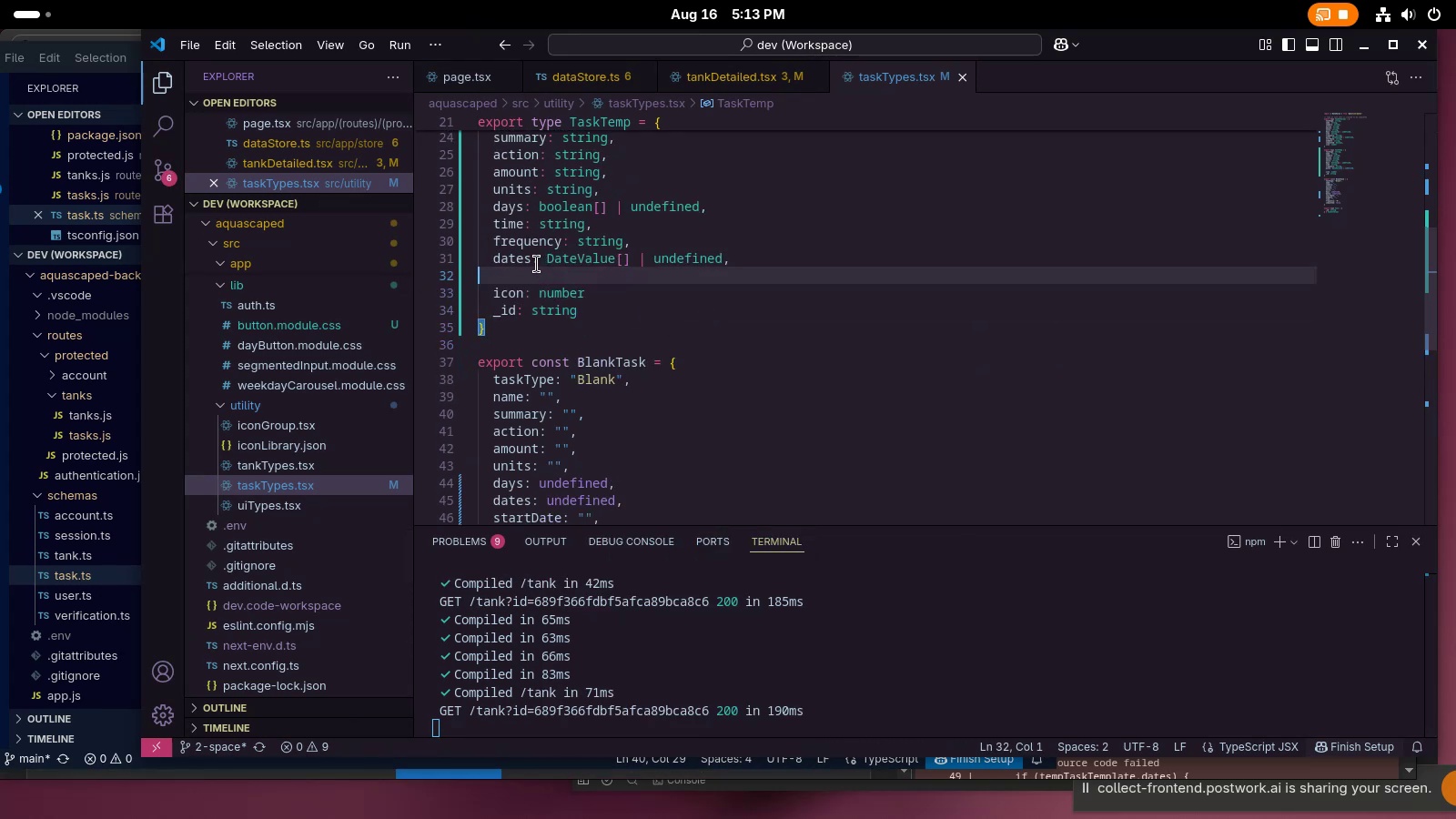 
left_click([537, 264])
 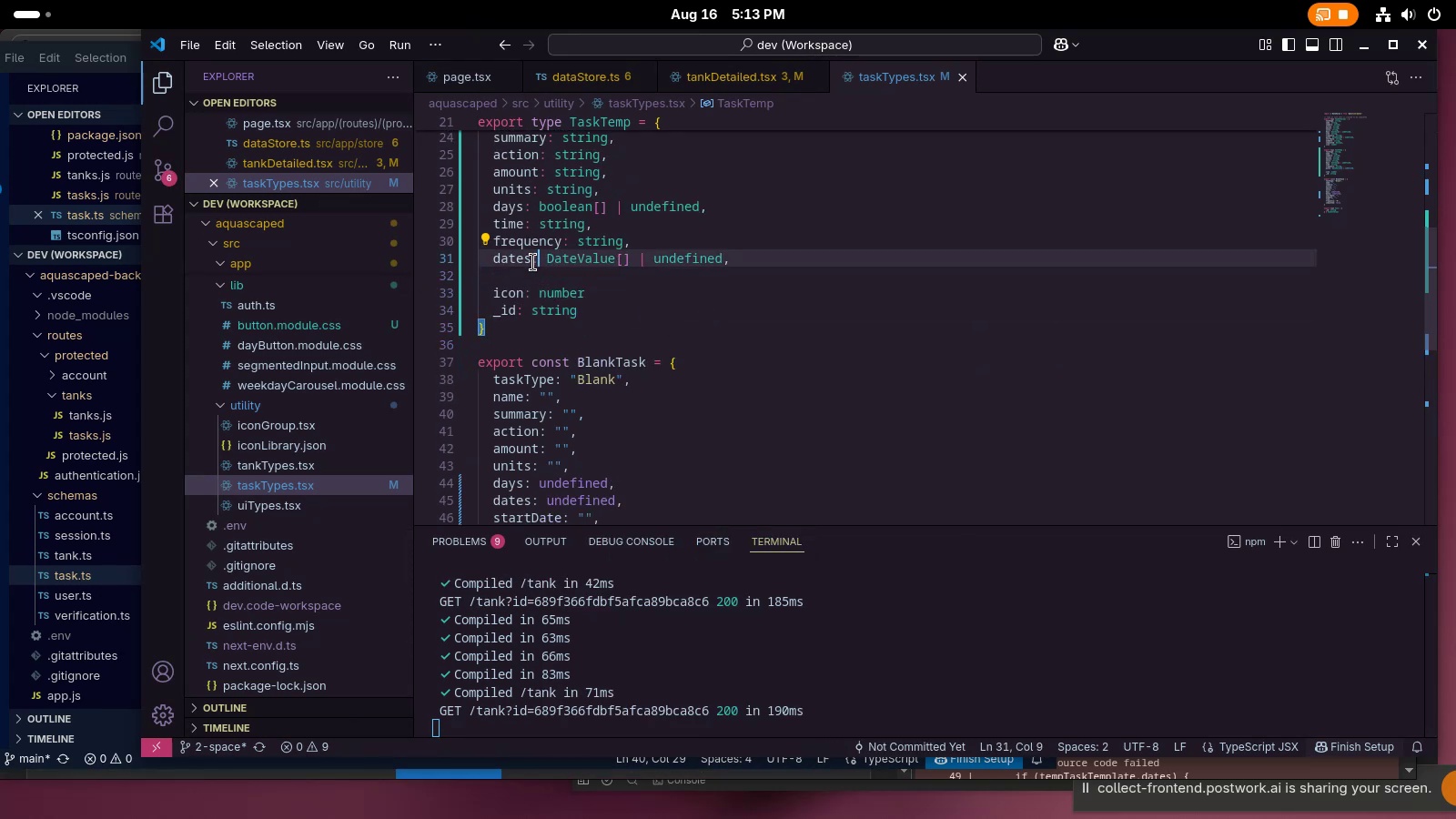 
left_click([531, 259])
 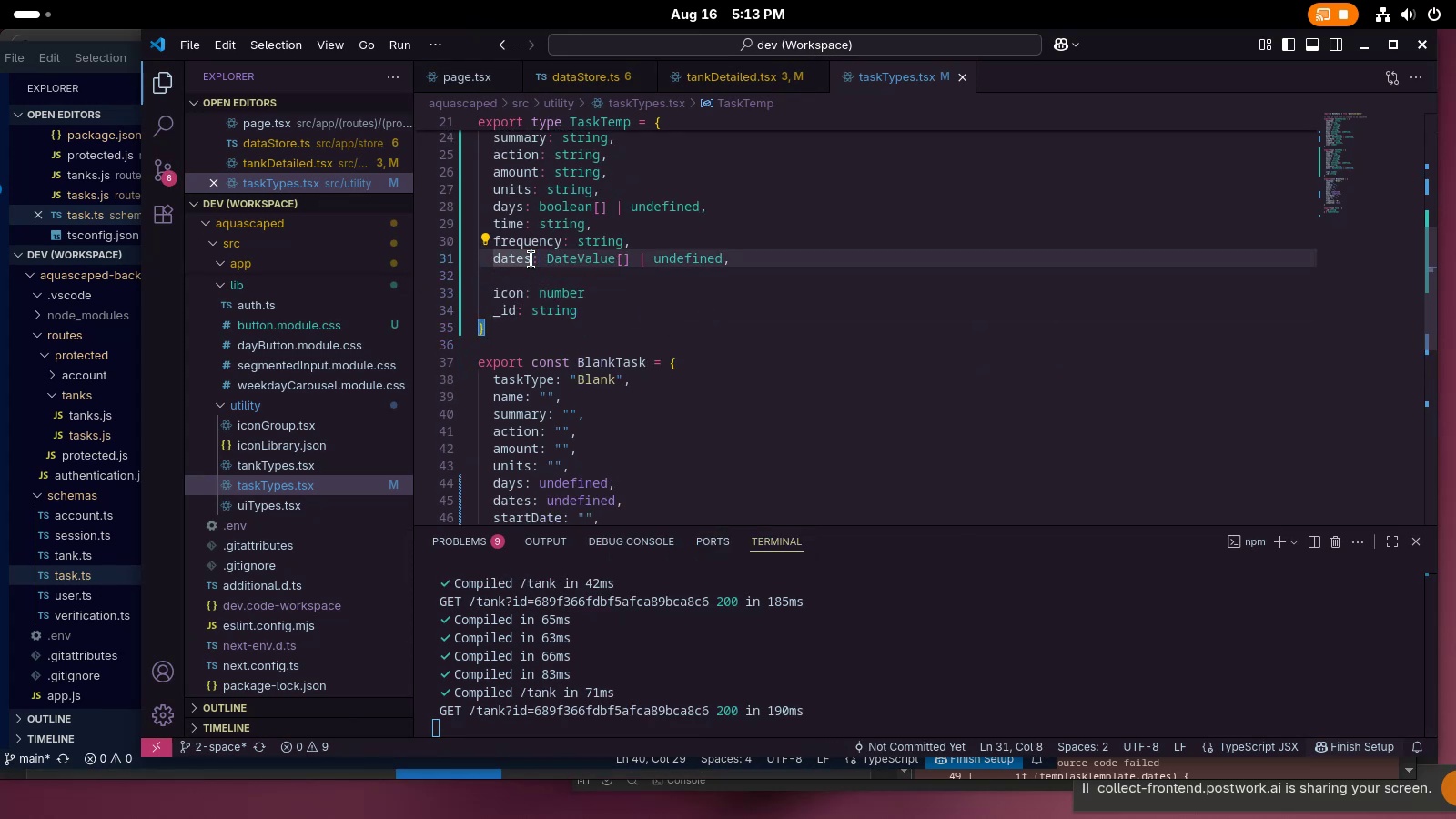 
key(Backspace)
 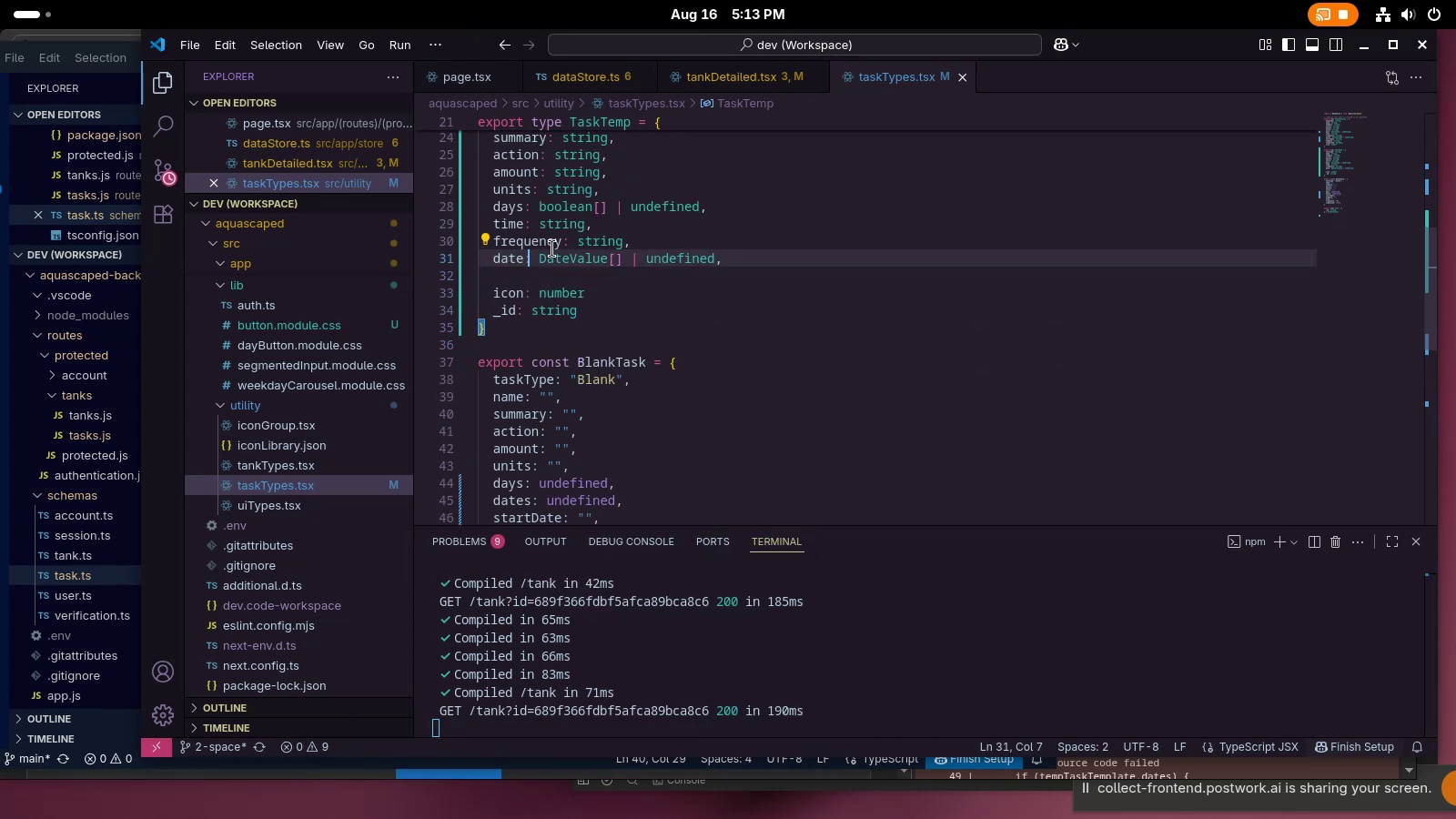 
left_click([566, 240])
 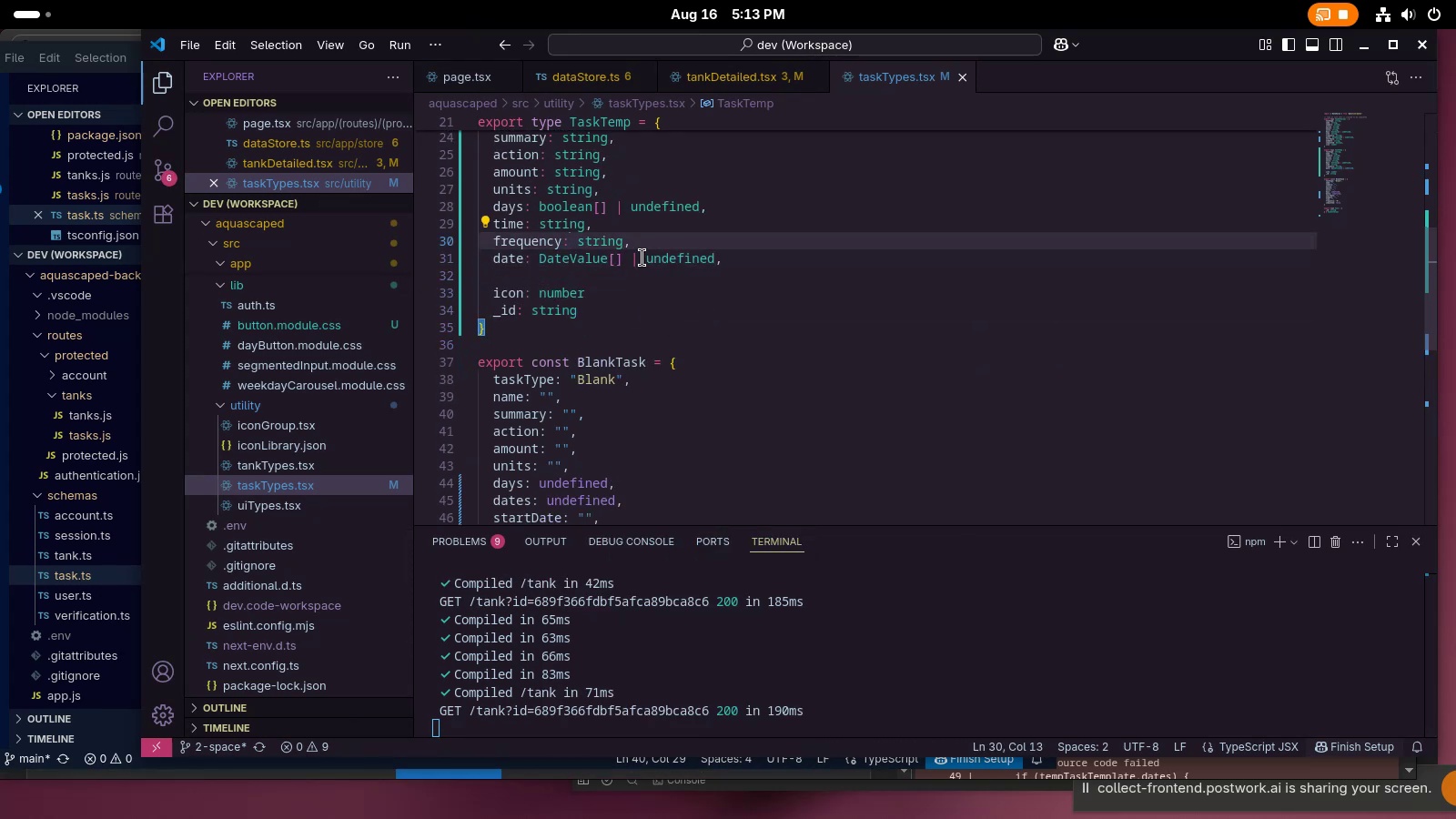 
left_click([593, 283])
 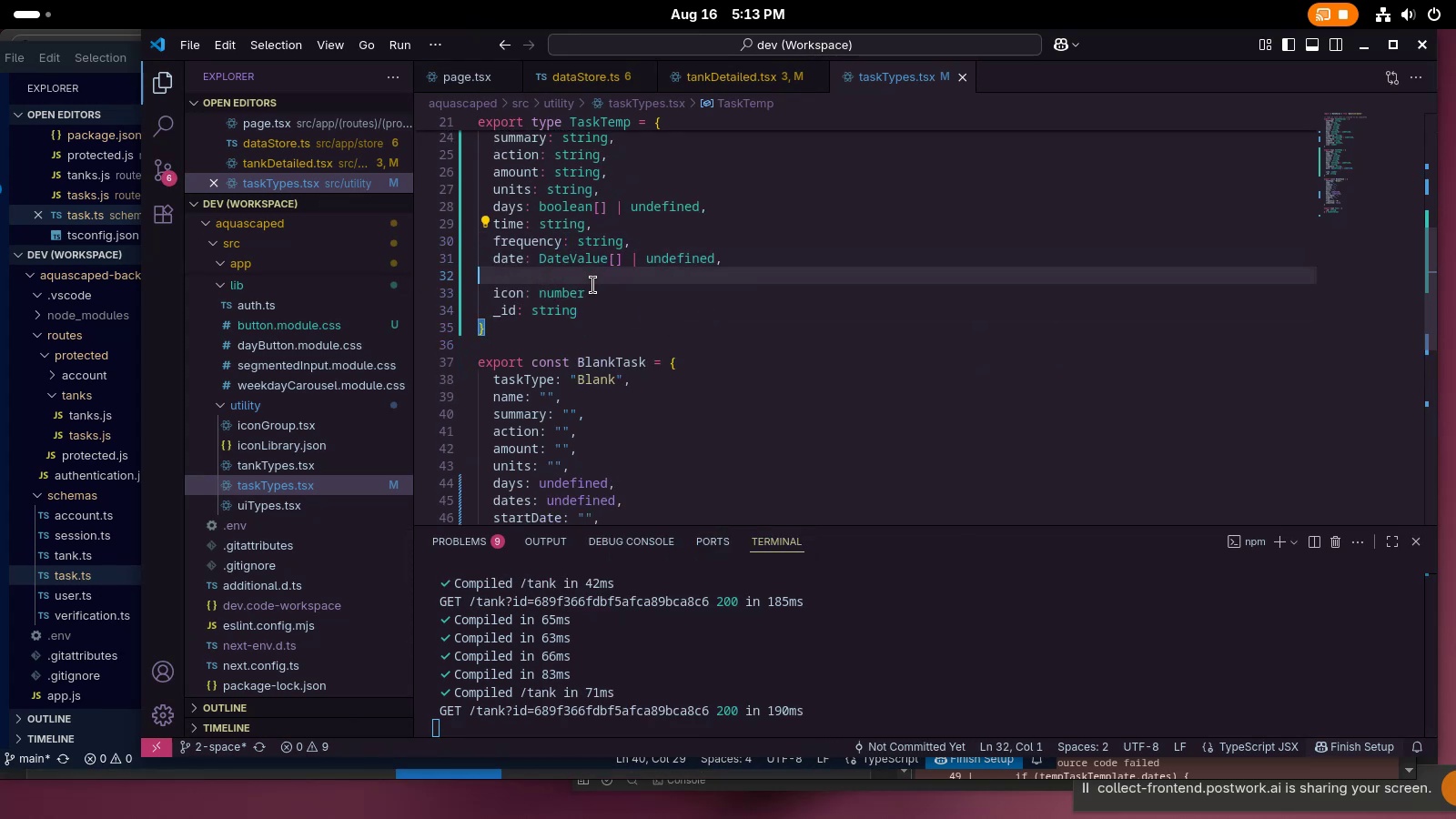 
key(Control+ControlLeft)
 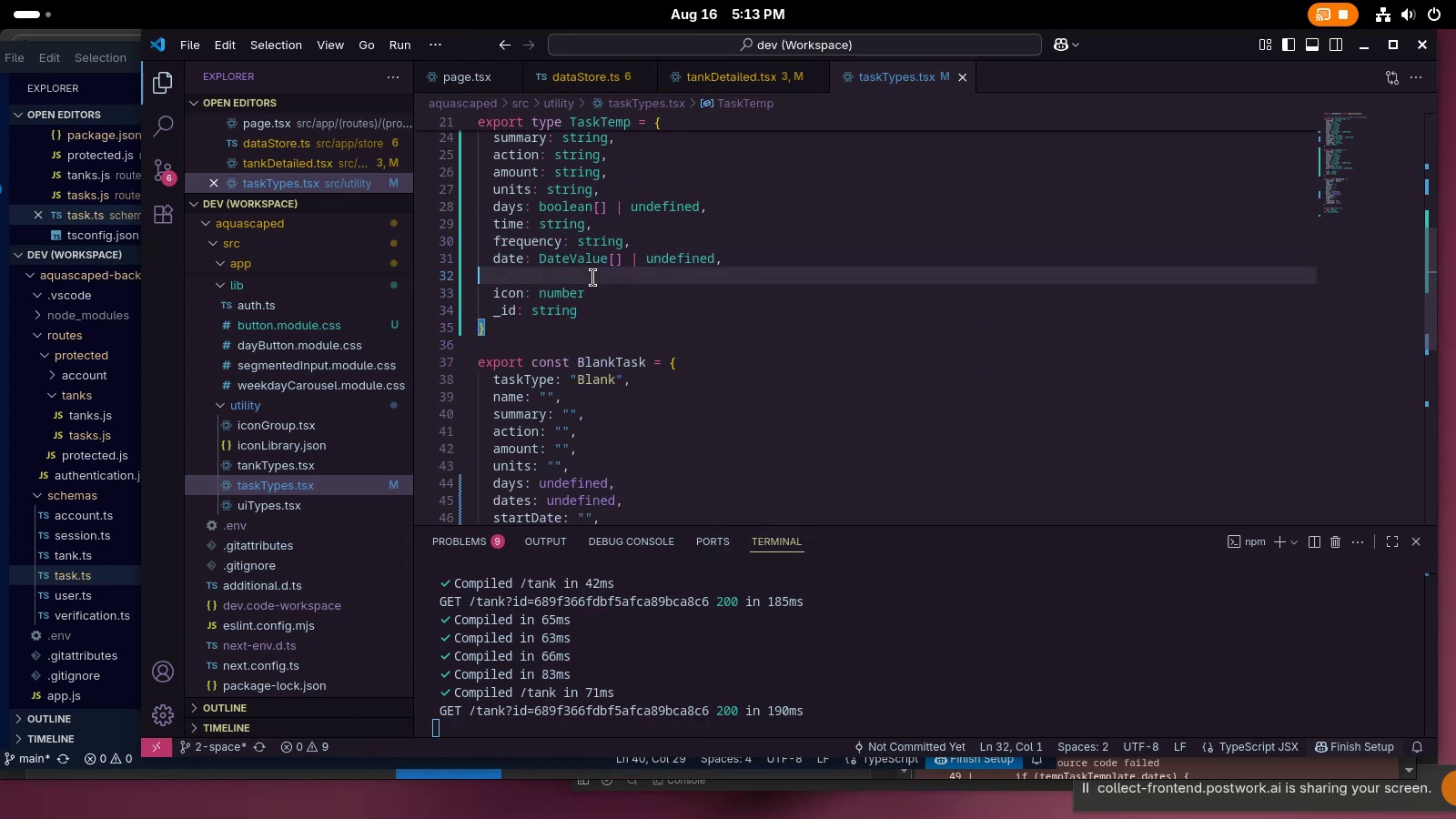 
key(Control+X)
 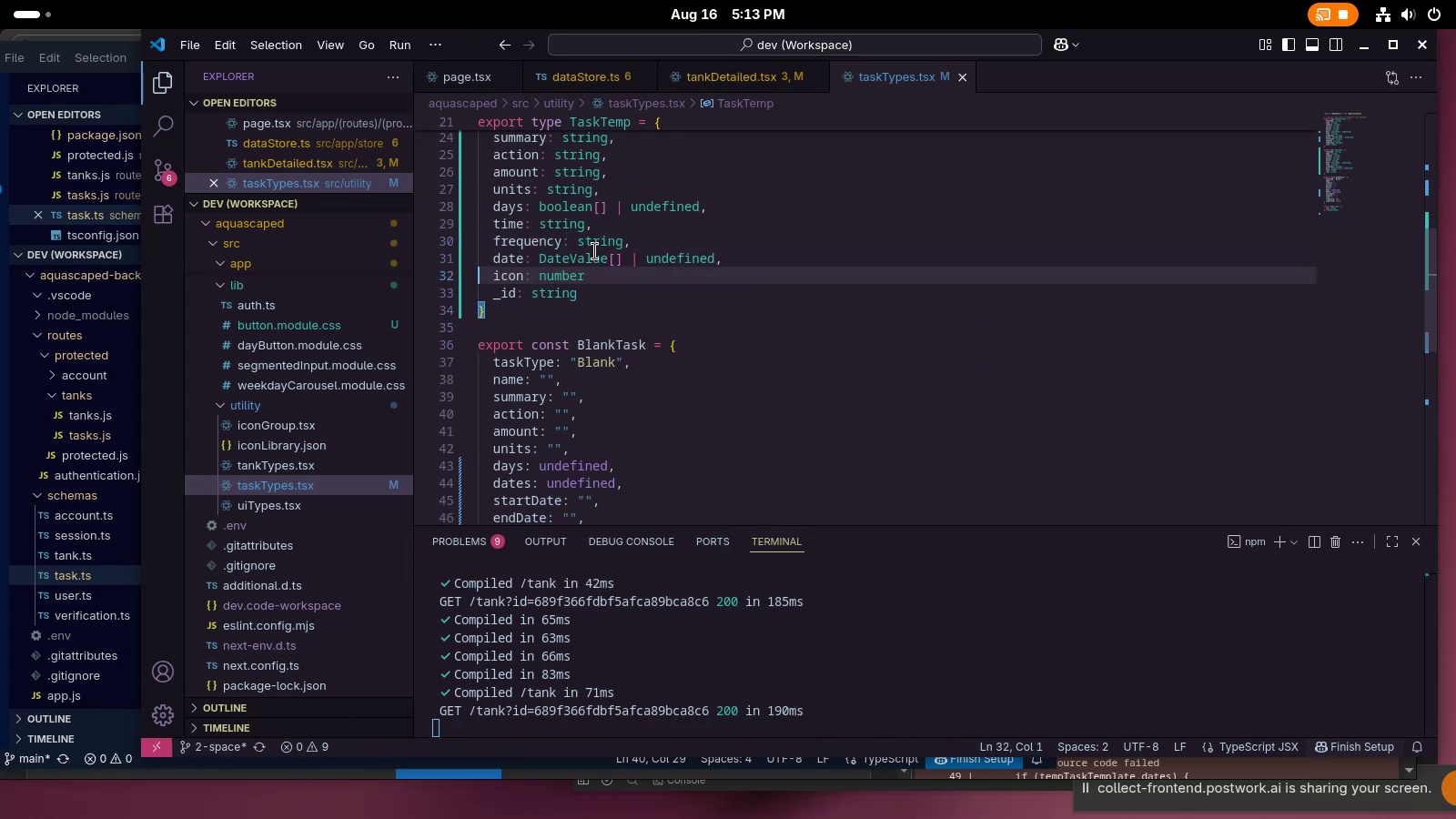 
left_click([600, 246])
 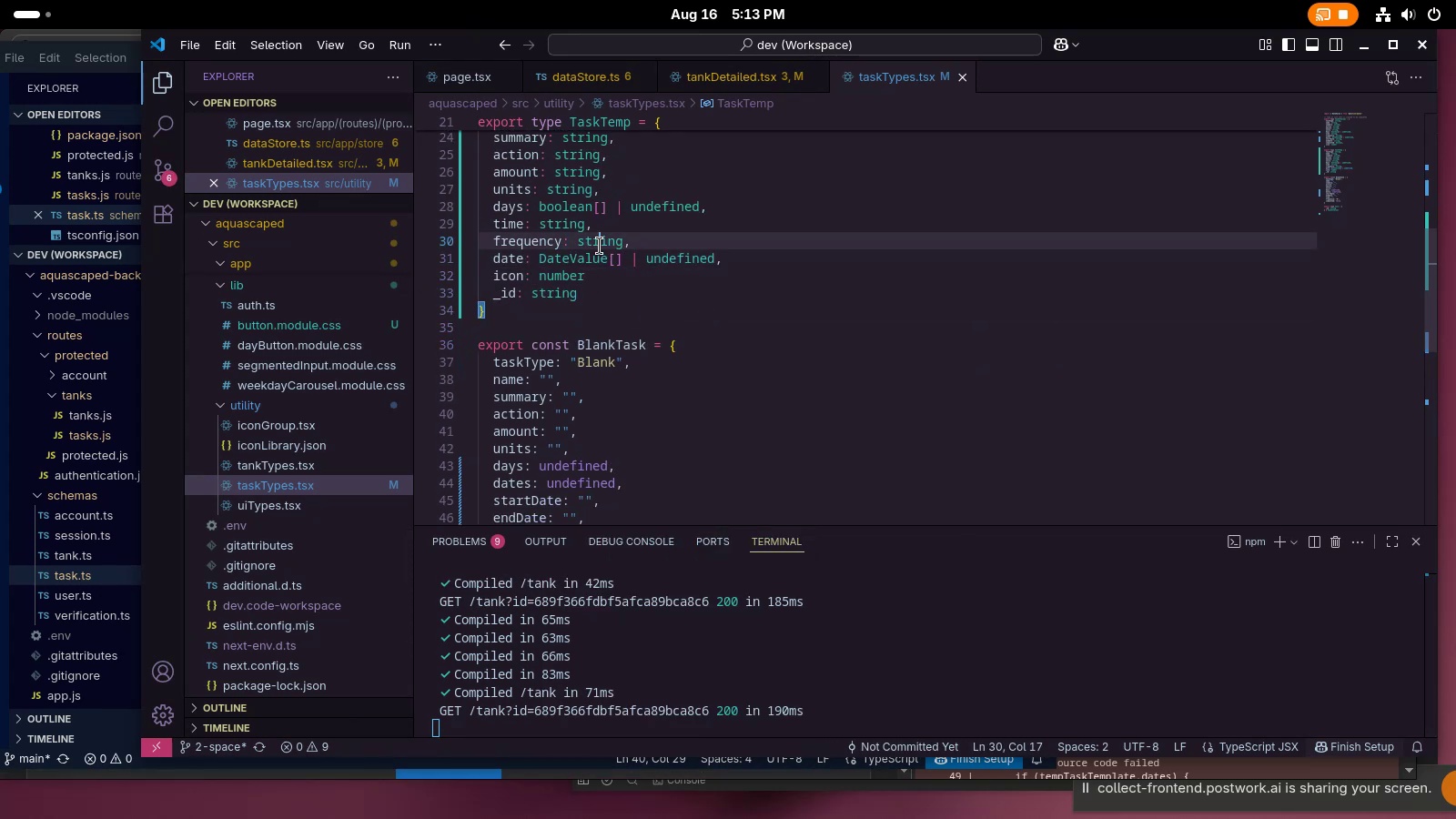 
key(Control+ControlLeft)
 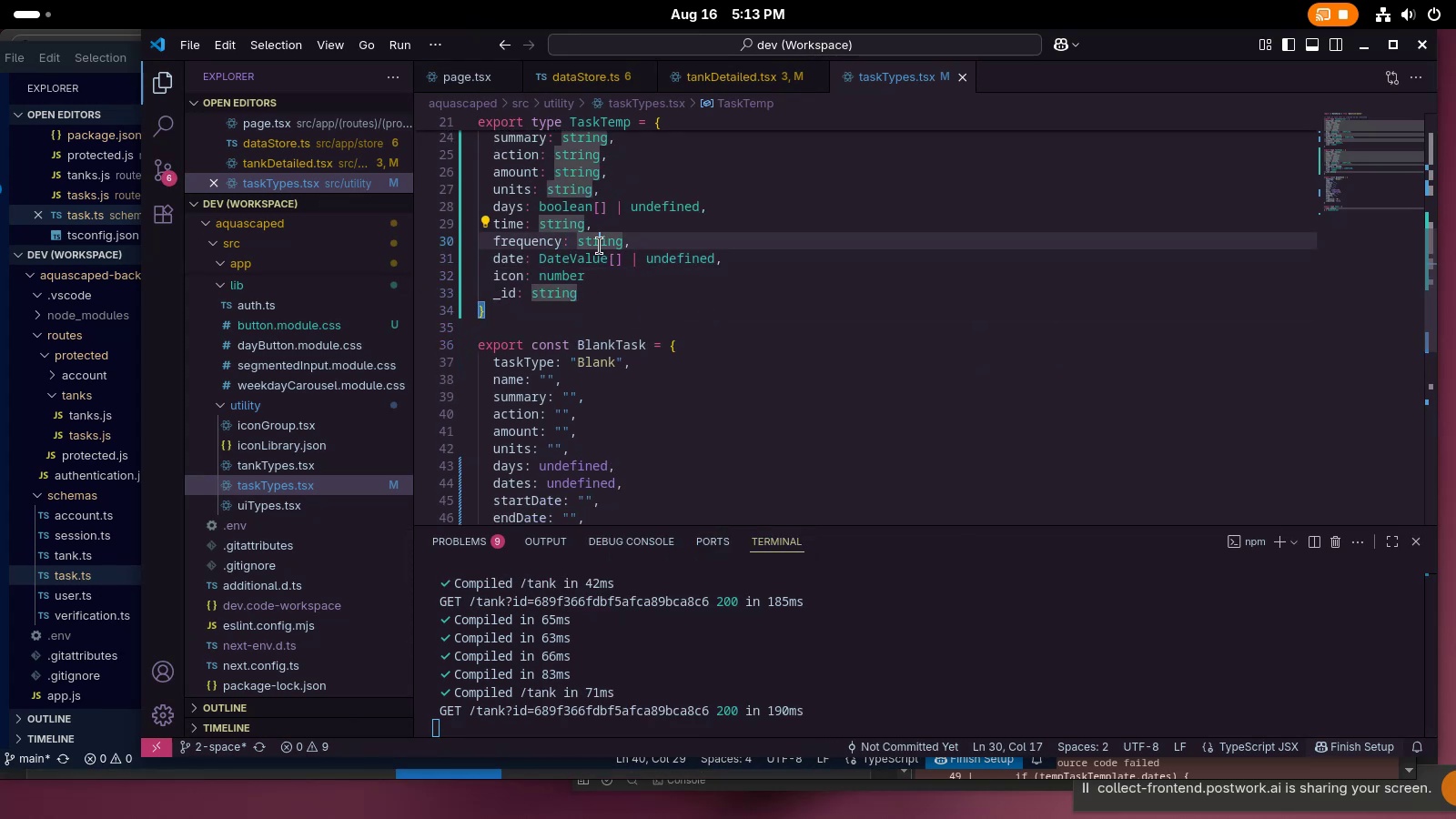 
key(Control+X)
 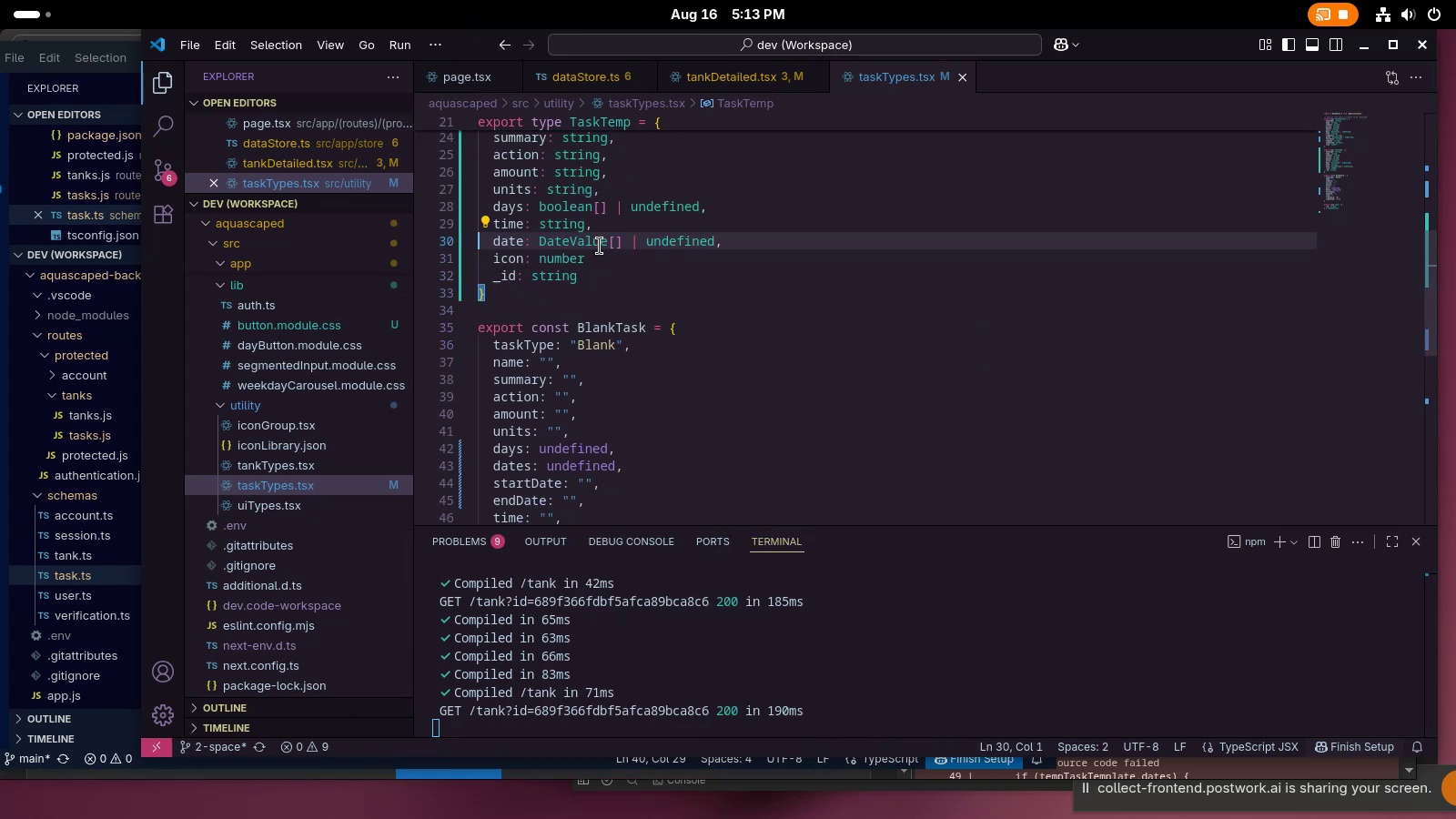 
scroll: coordinate [600, 246], scroll_direction: up, amount: 3.0
 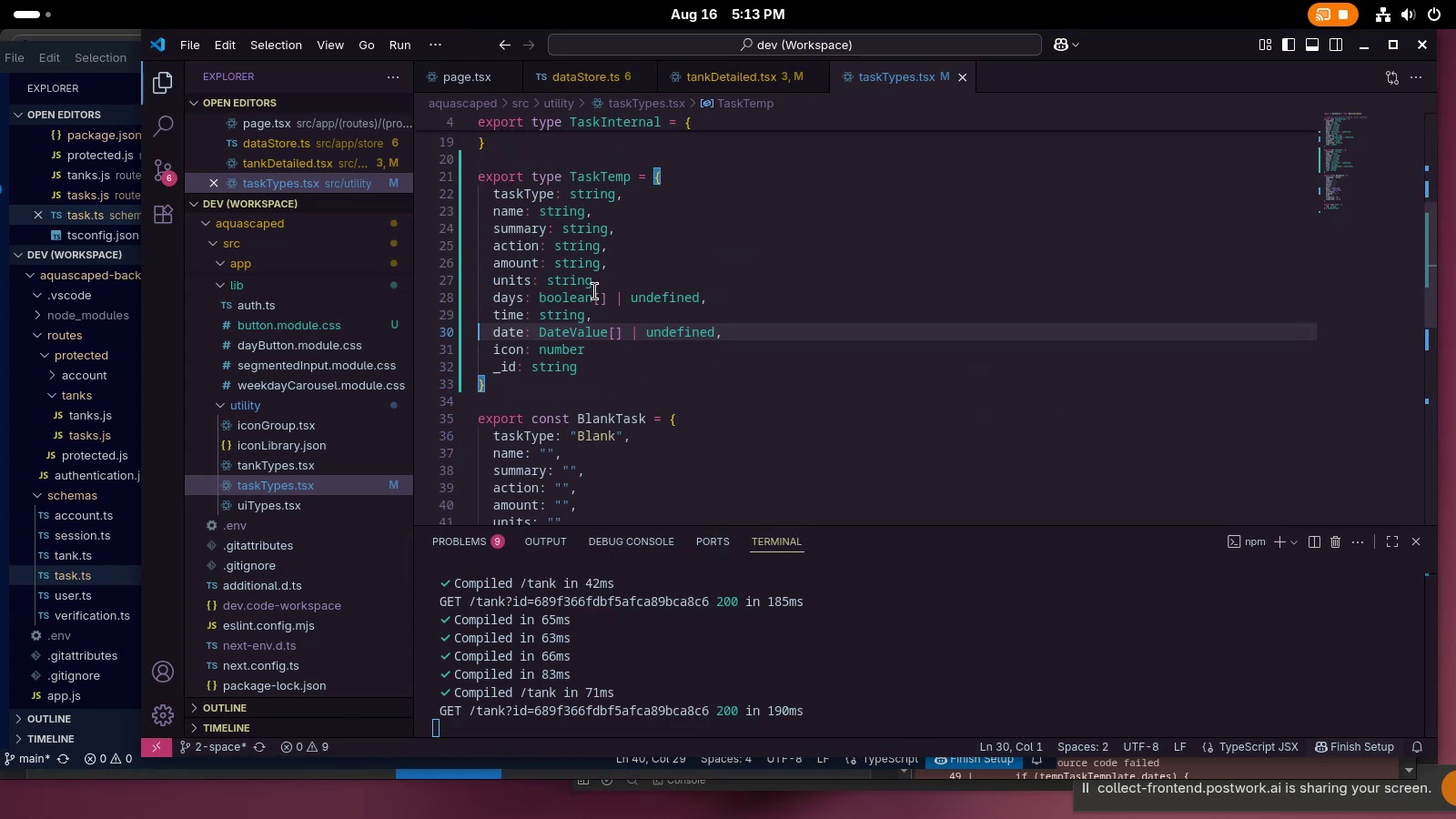 
left_click([595, 292])
 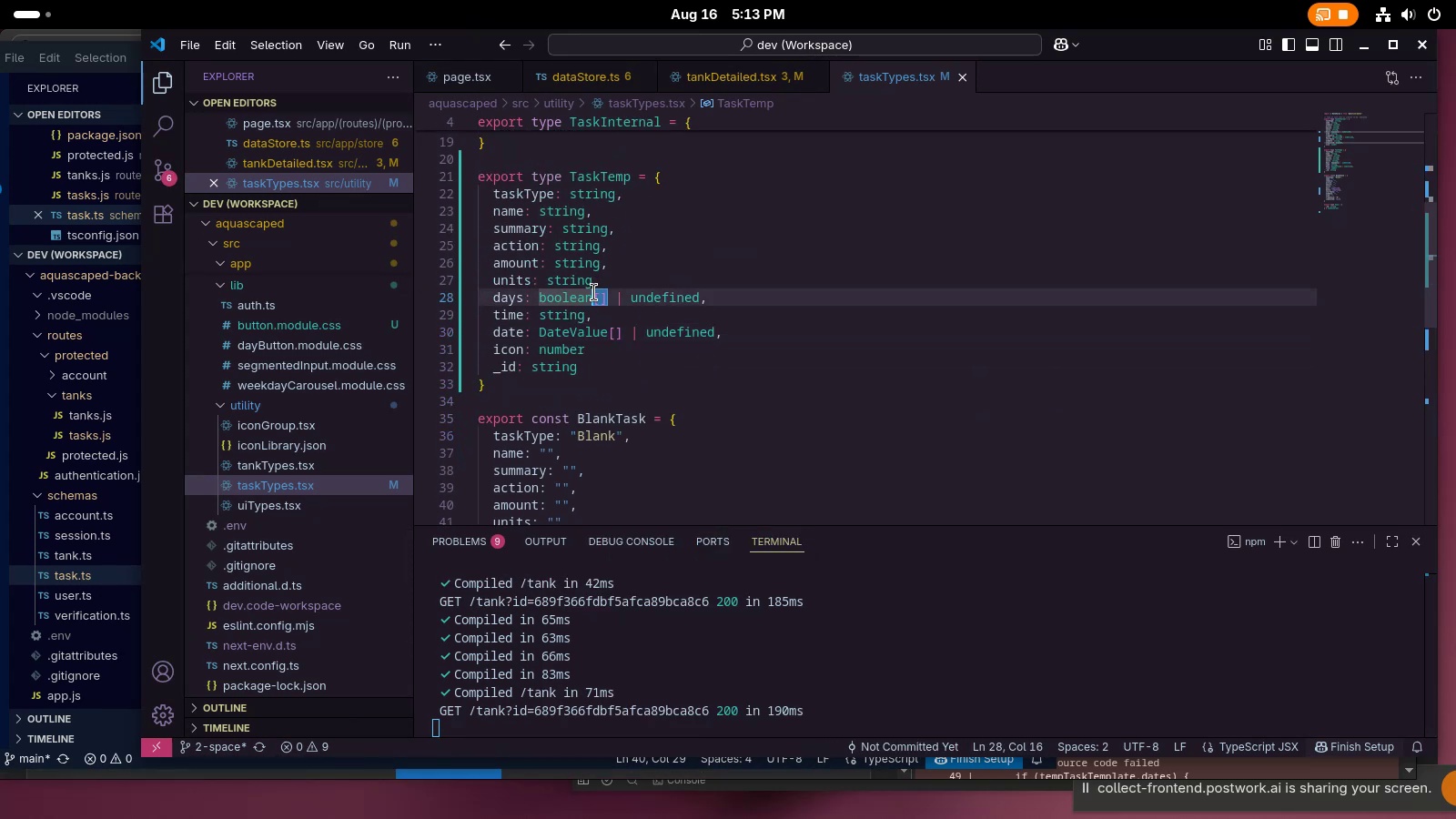 
key(Control+ControlLeft)
 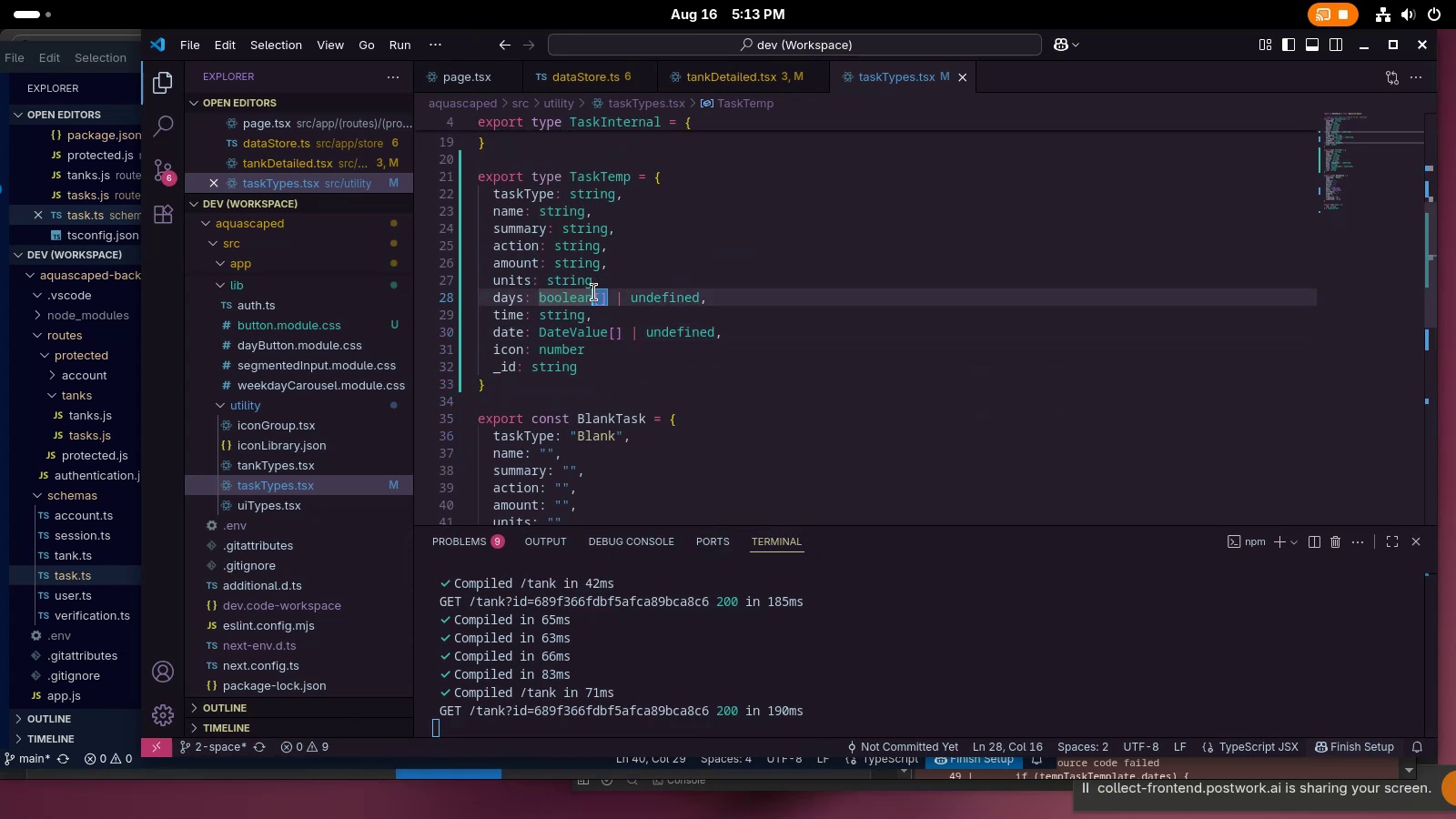 
key(Control+X)
 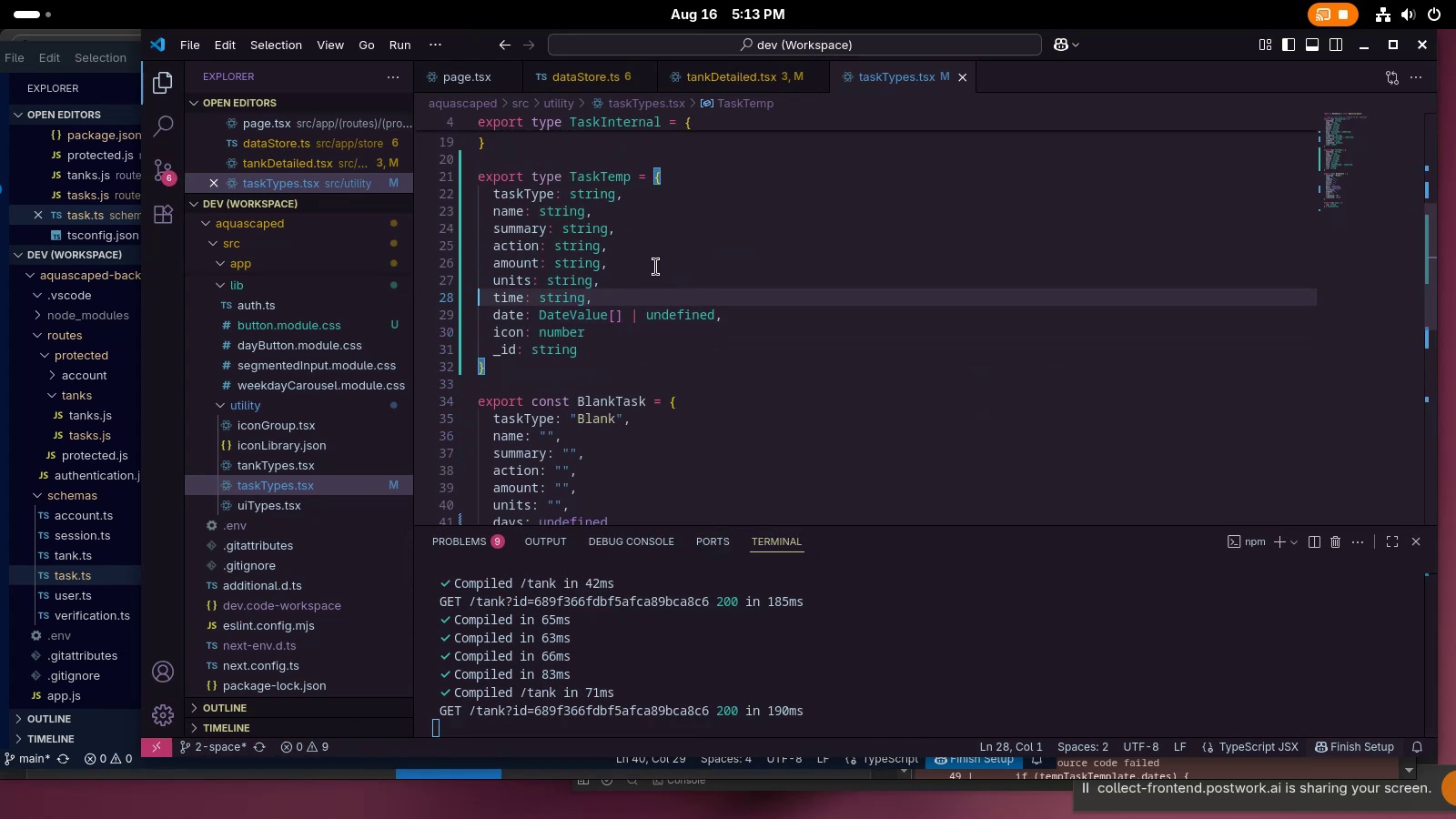 
left_click([657, 267])
 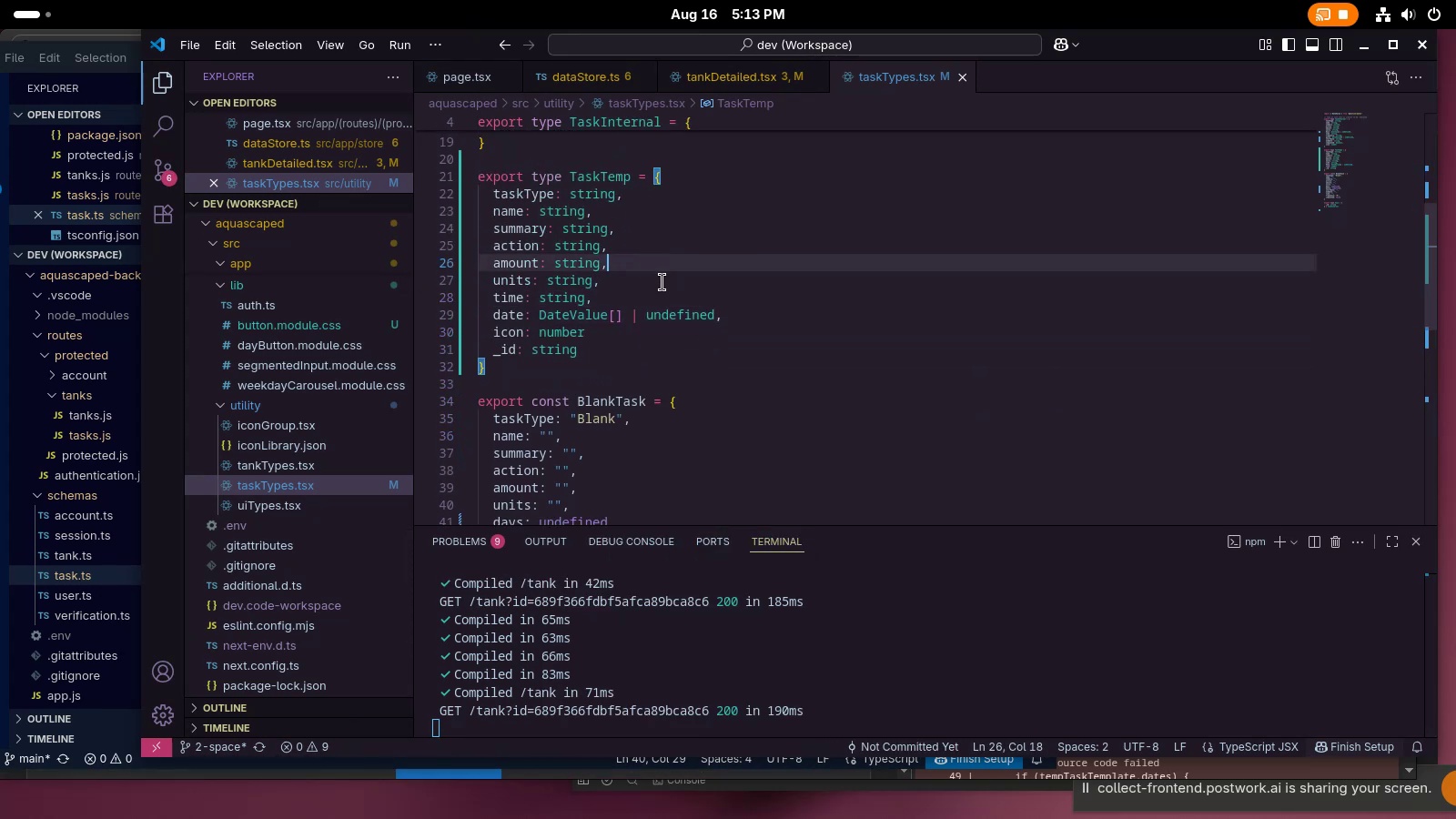 
key(Control+ControlLeft)
 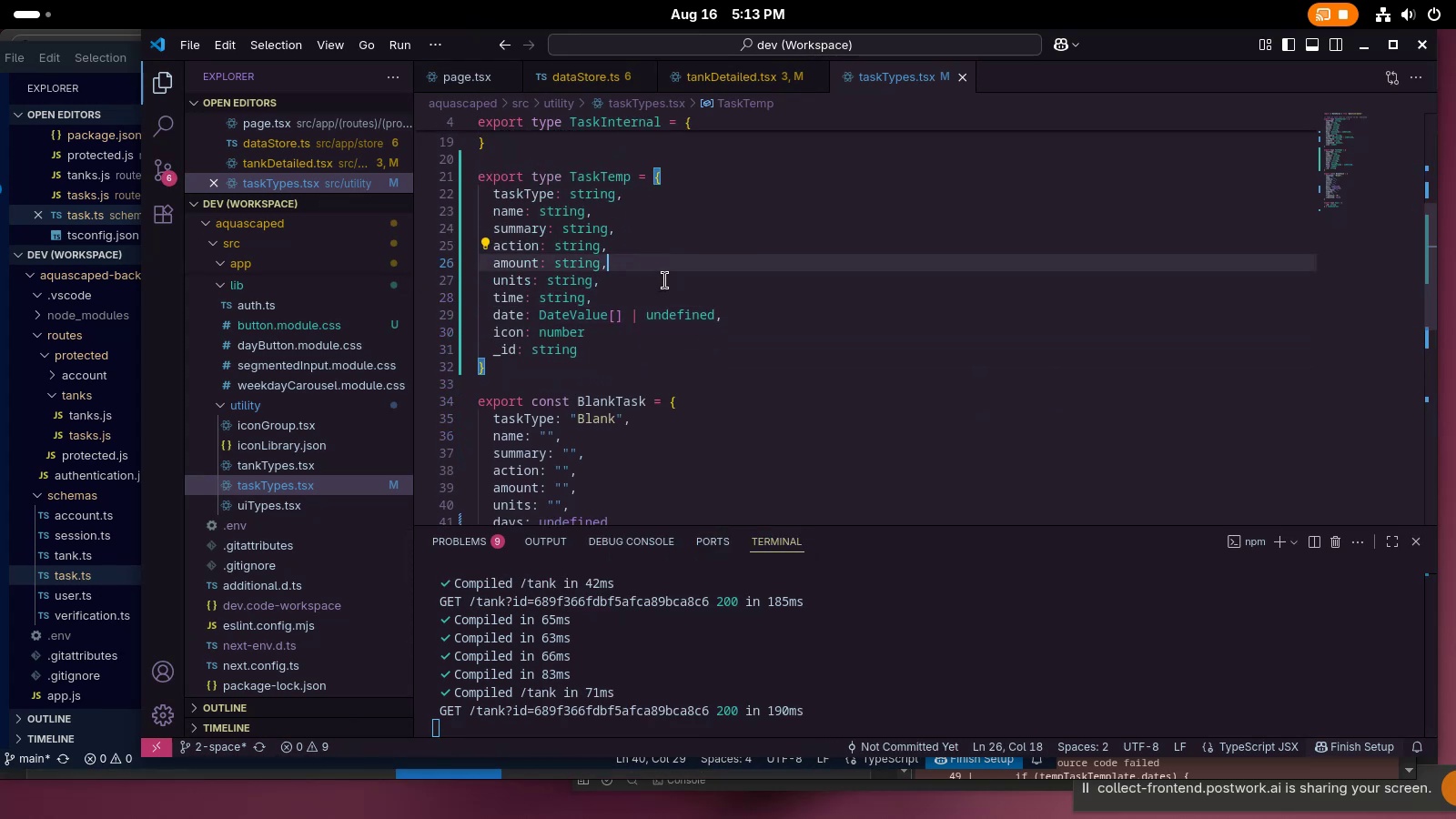 
key(Control+S)
 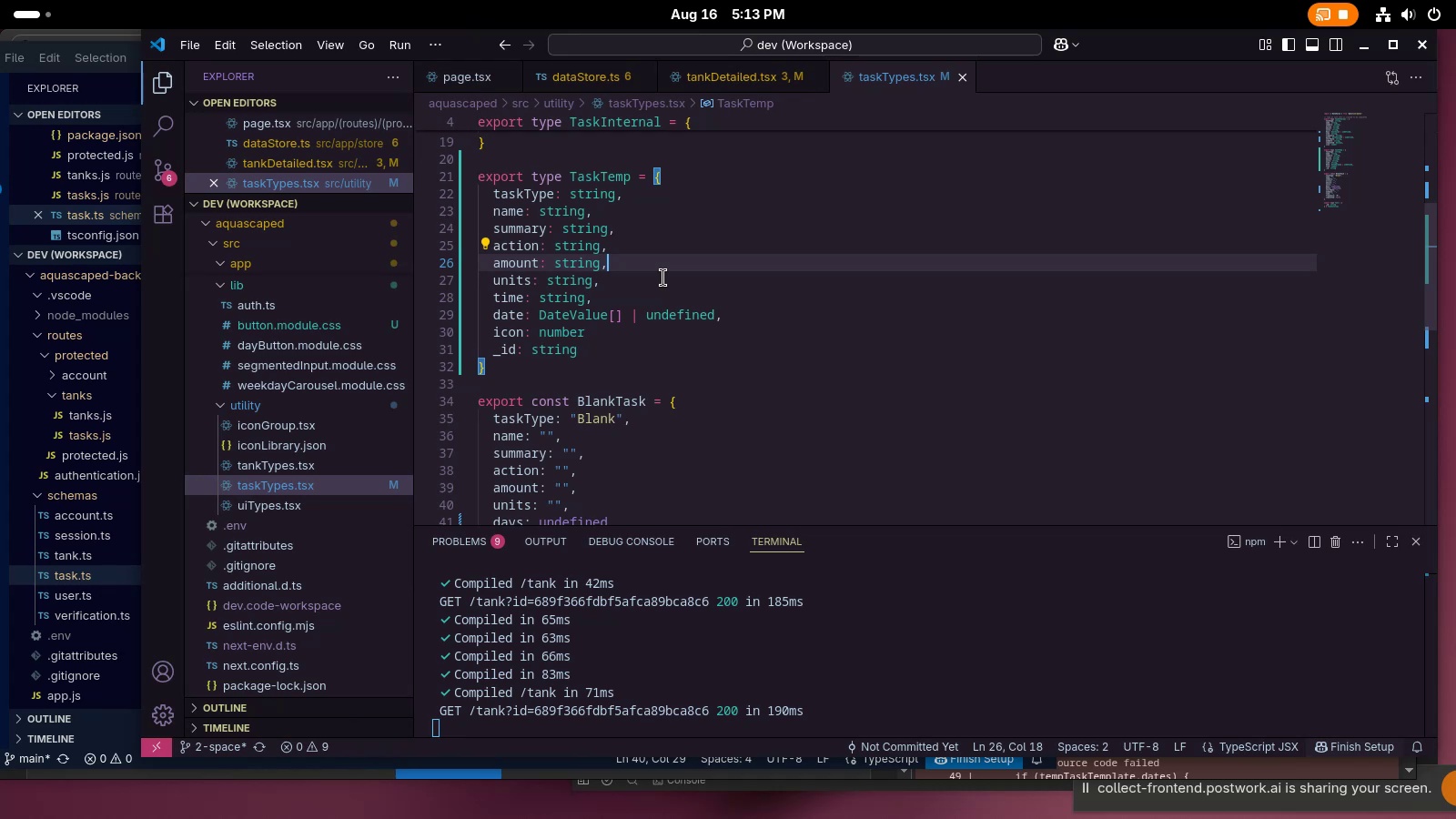 
wait(25.09)
 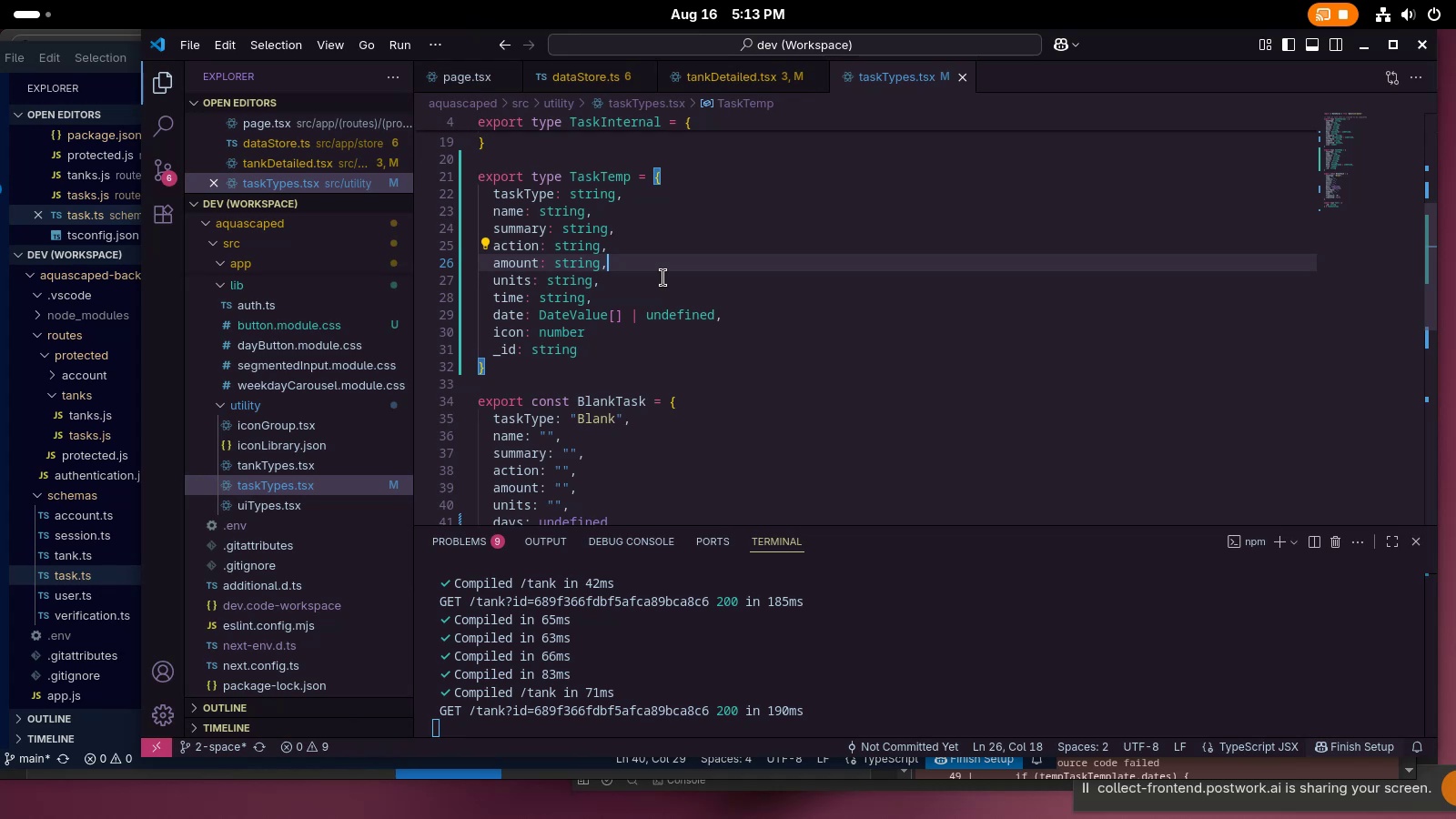 
left_click([696, 76])
 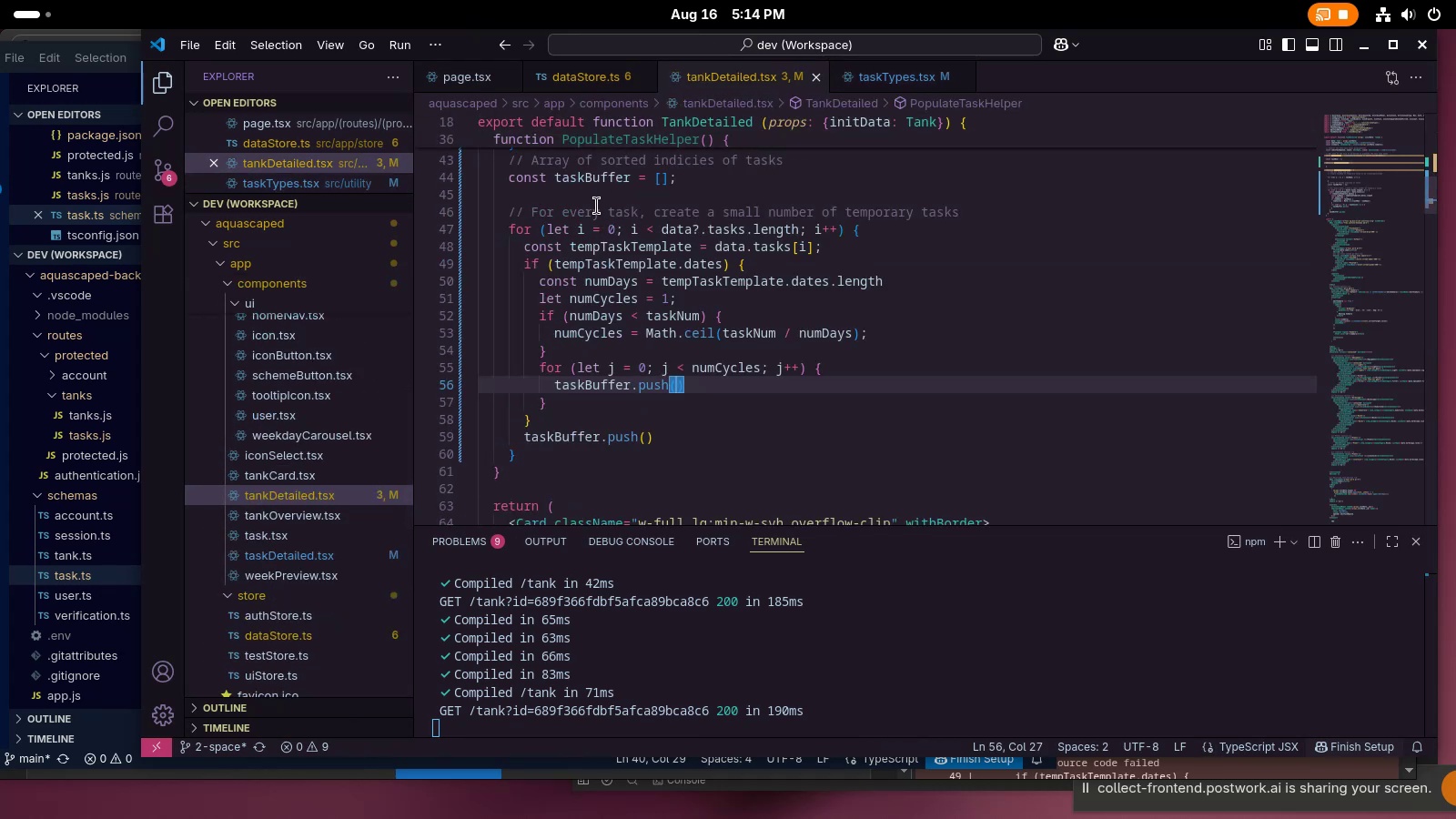 
wait(5.92)
 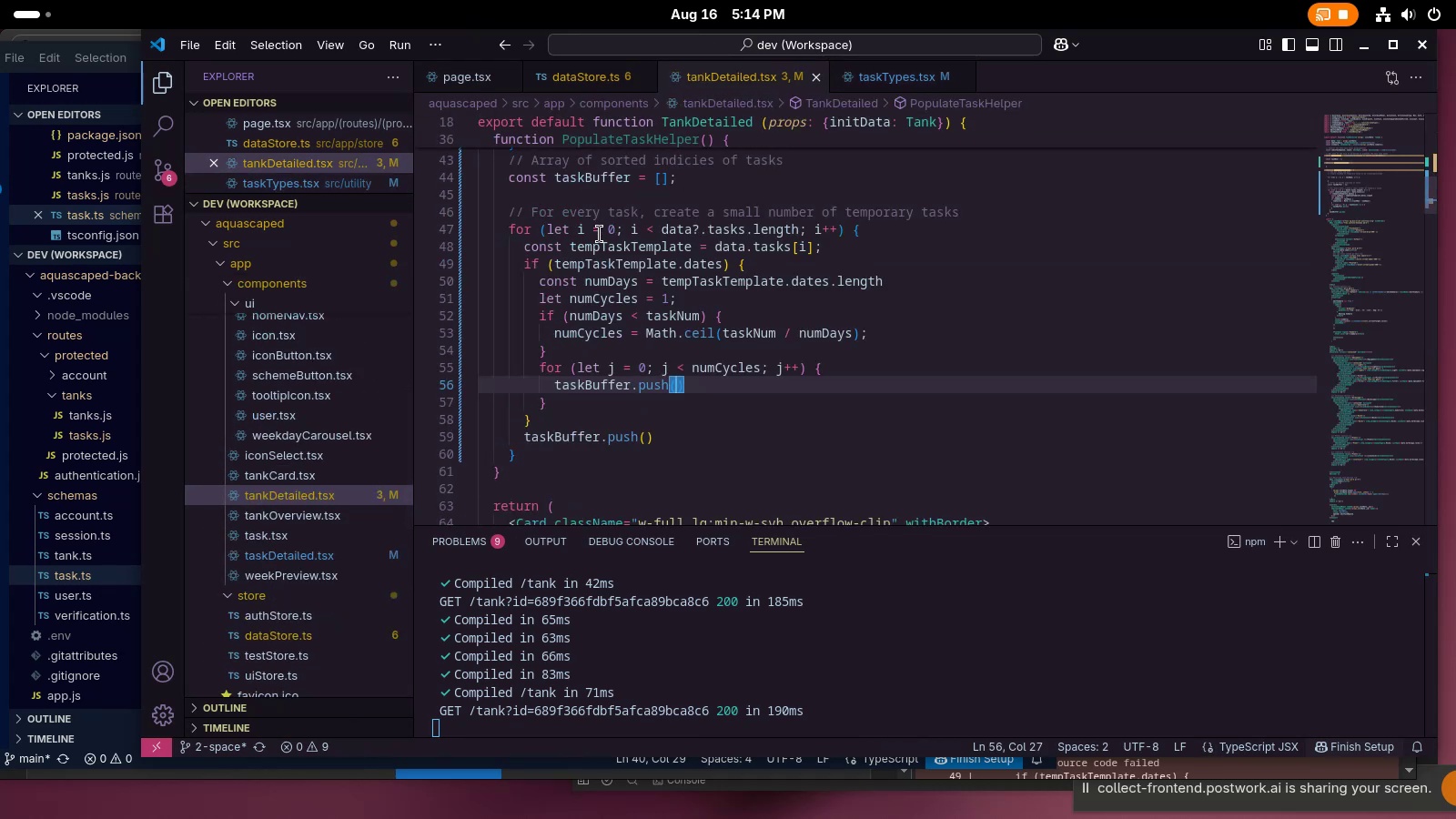 
type(new )
 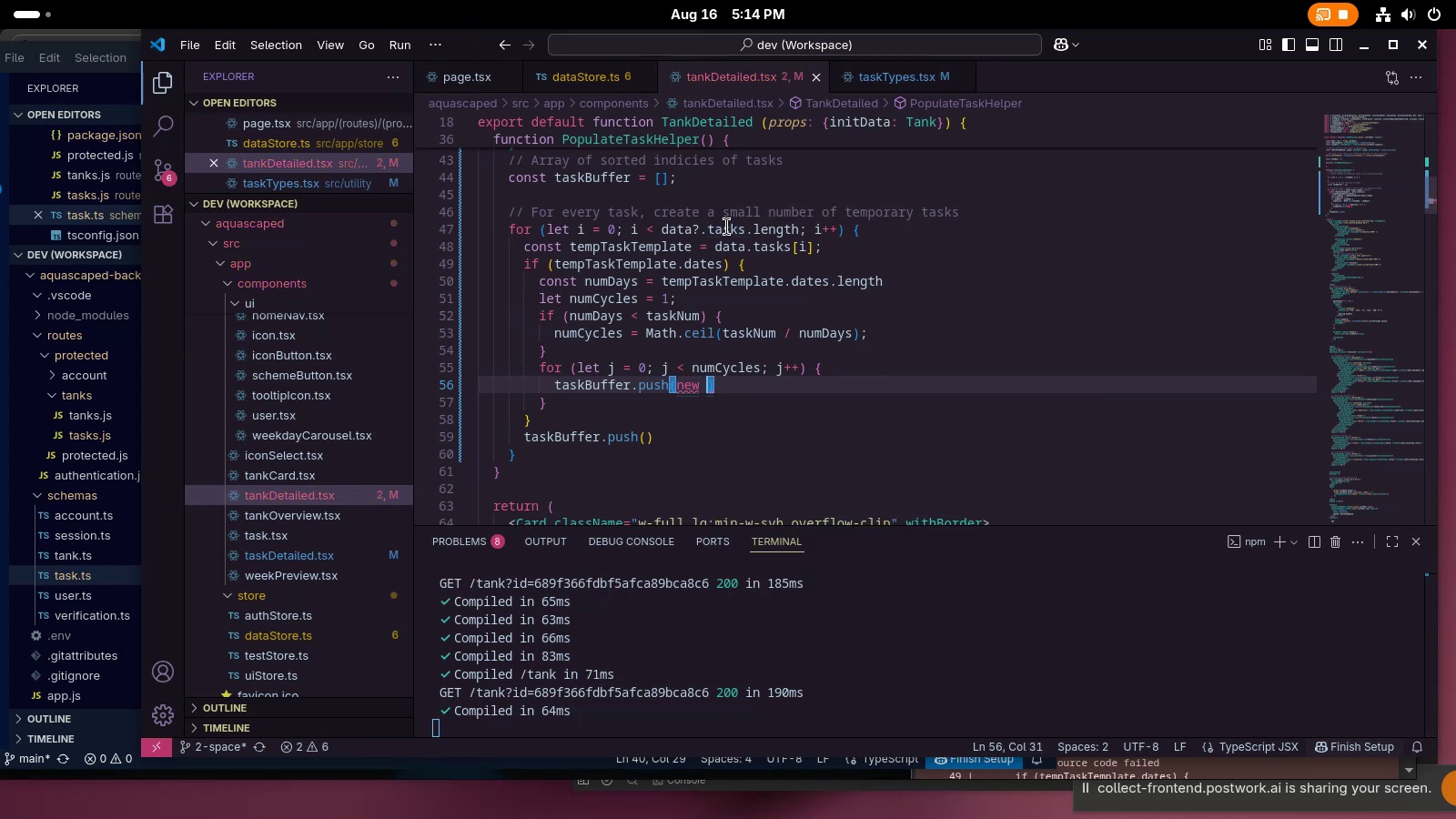 
wait(6.02)
 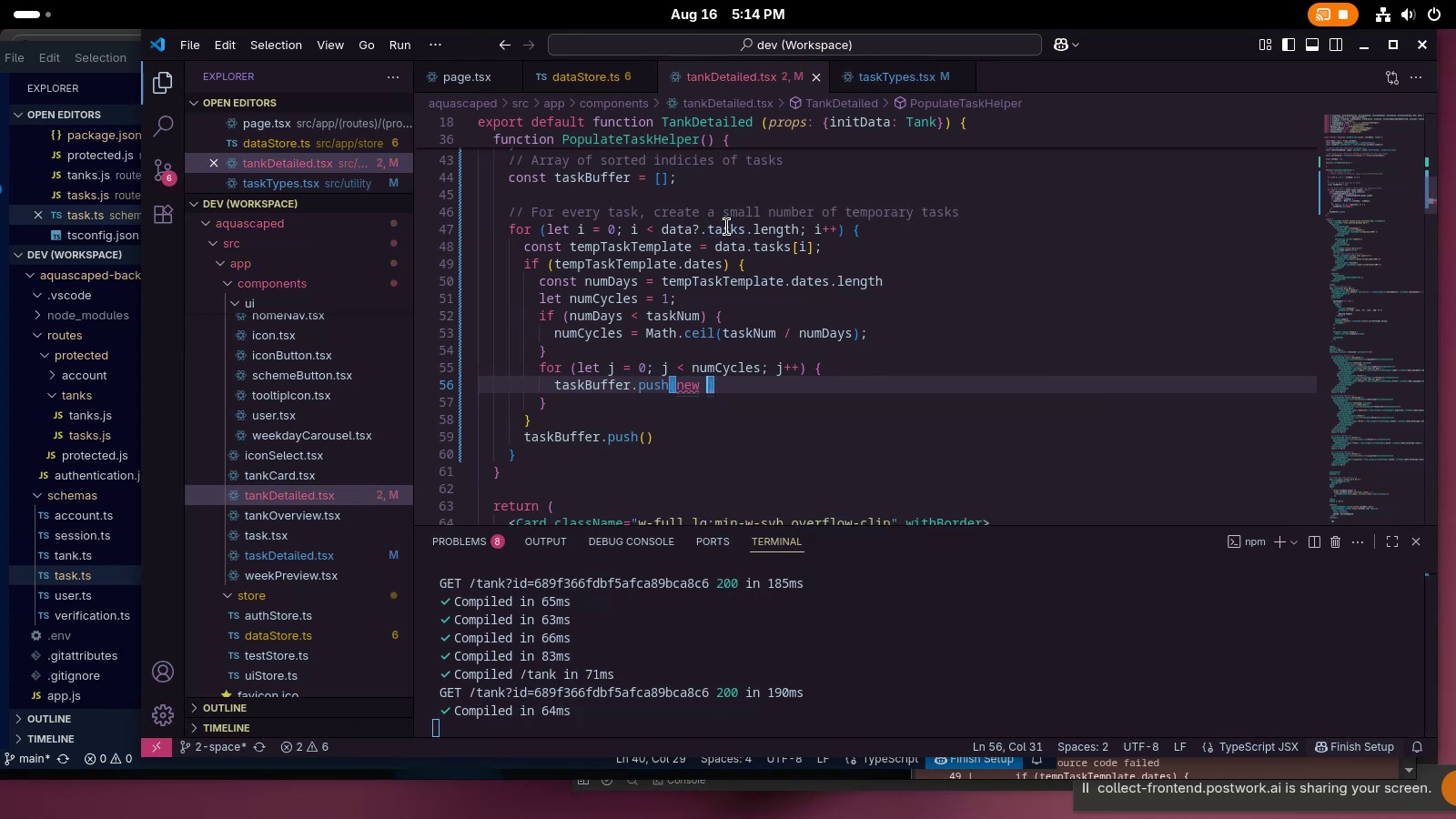 
type(TaskTem)
 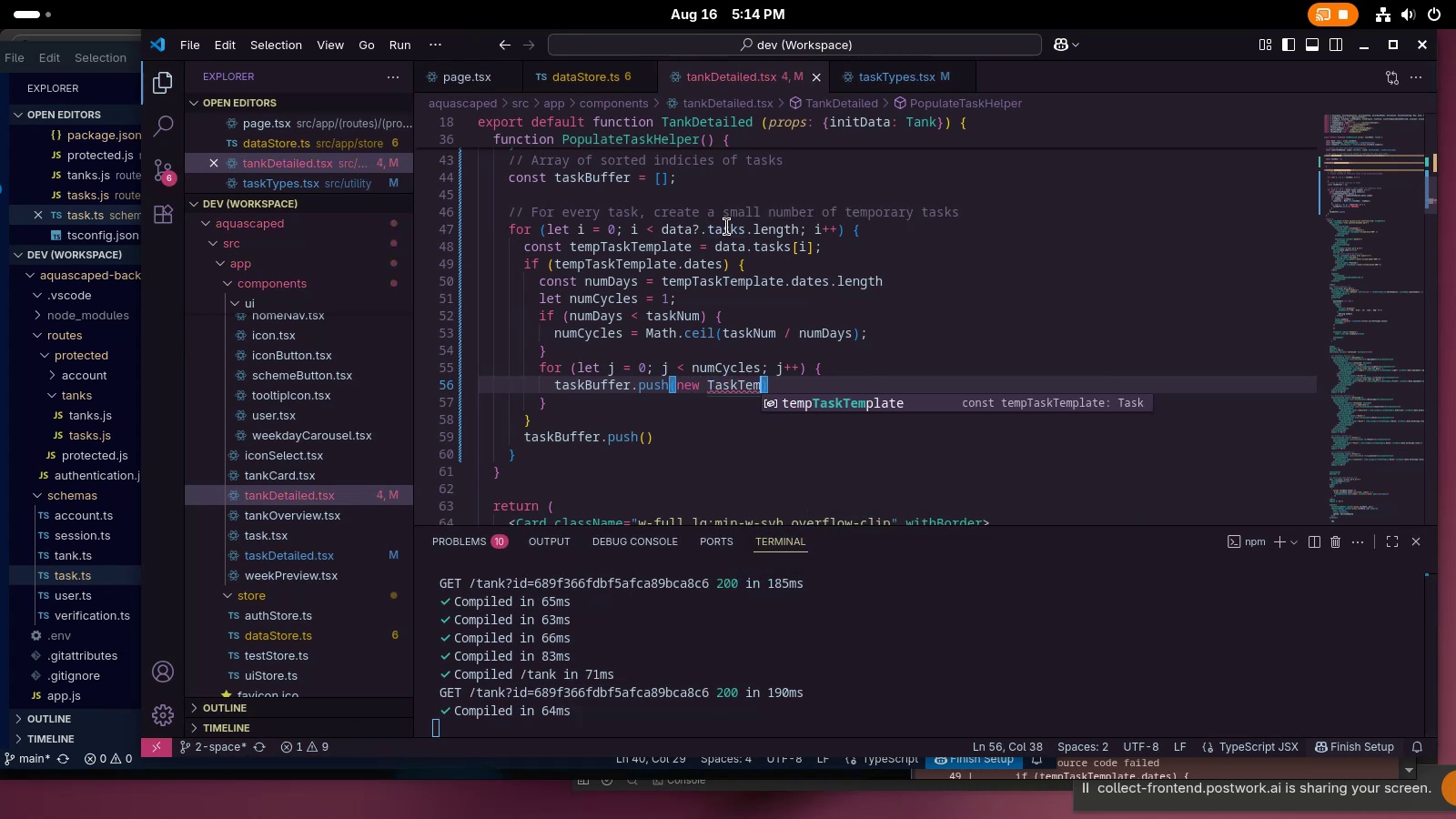 
key(Control+Backspace)
 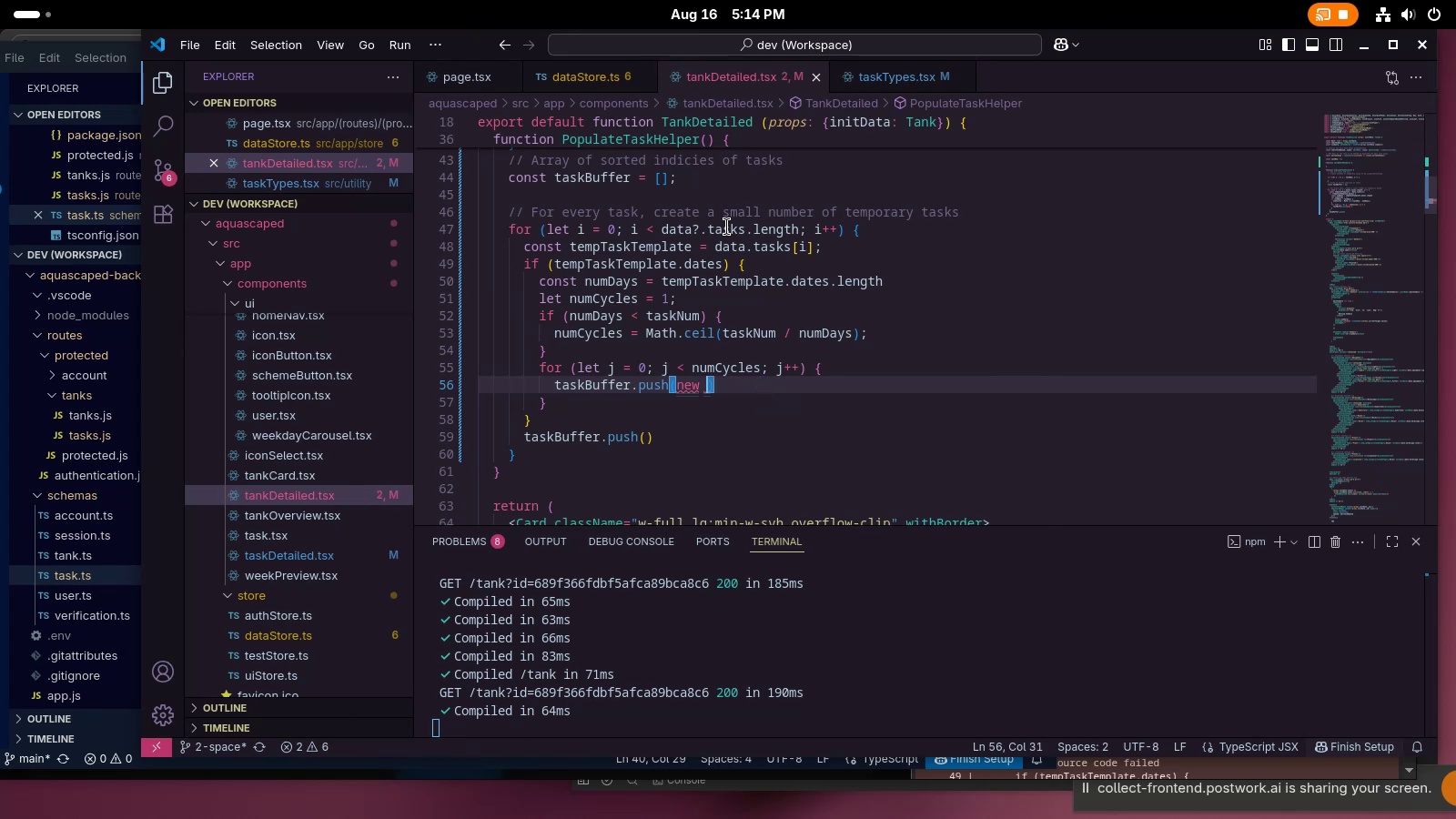 
key(Control+Backspace)
 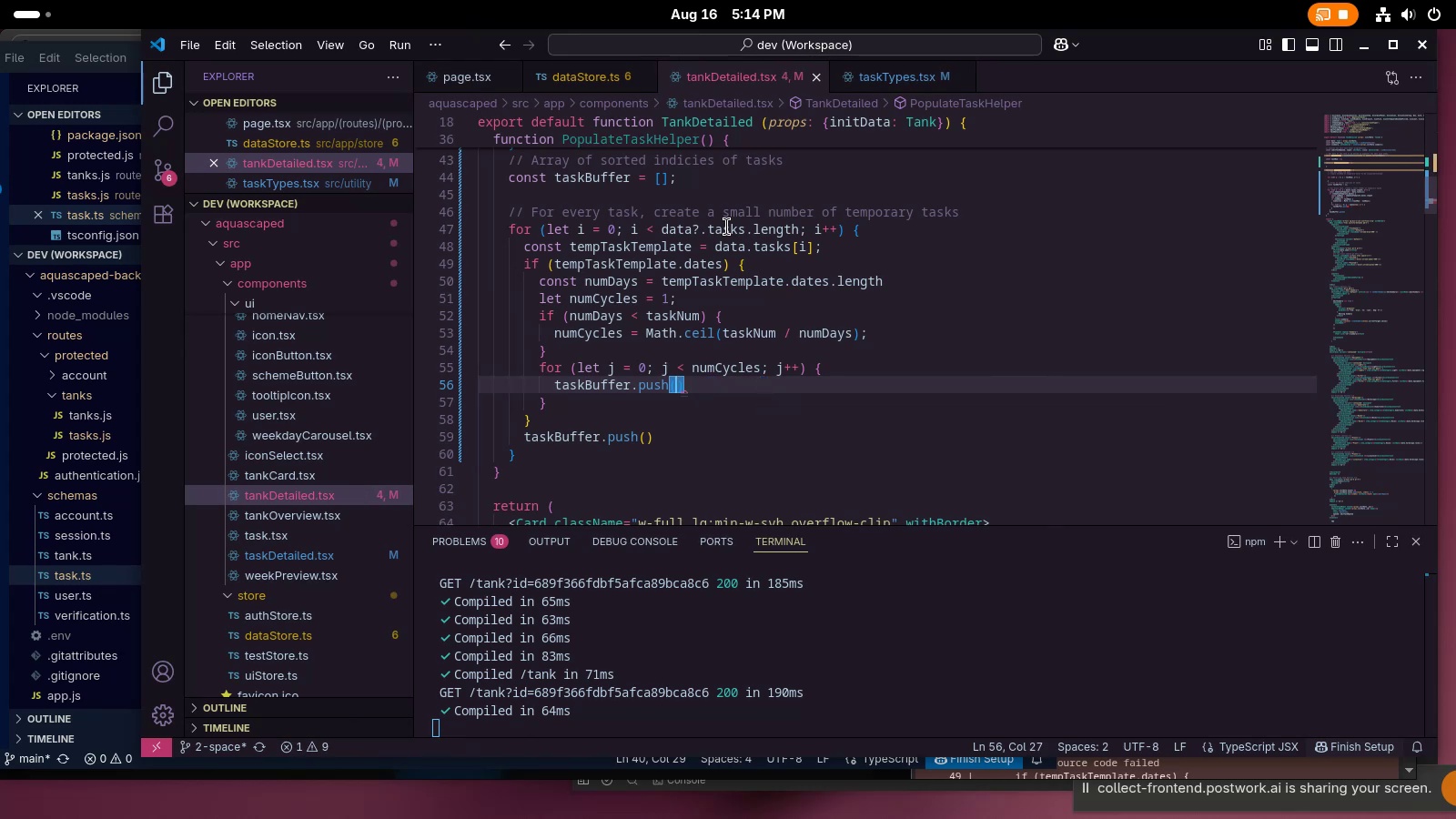 
key(Shift+BracketLeft)
 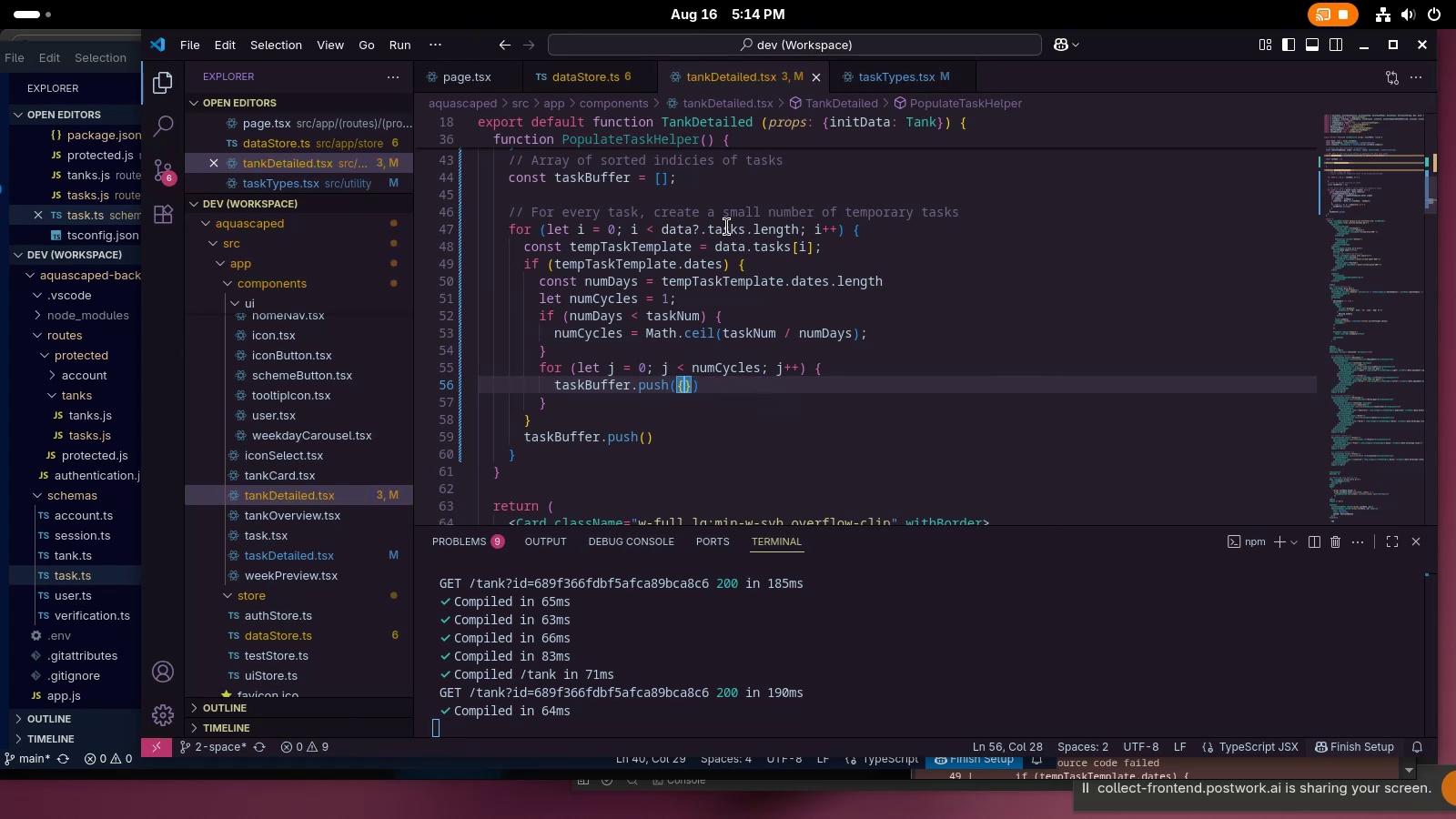 
key(Unknown)
 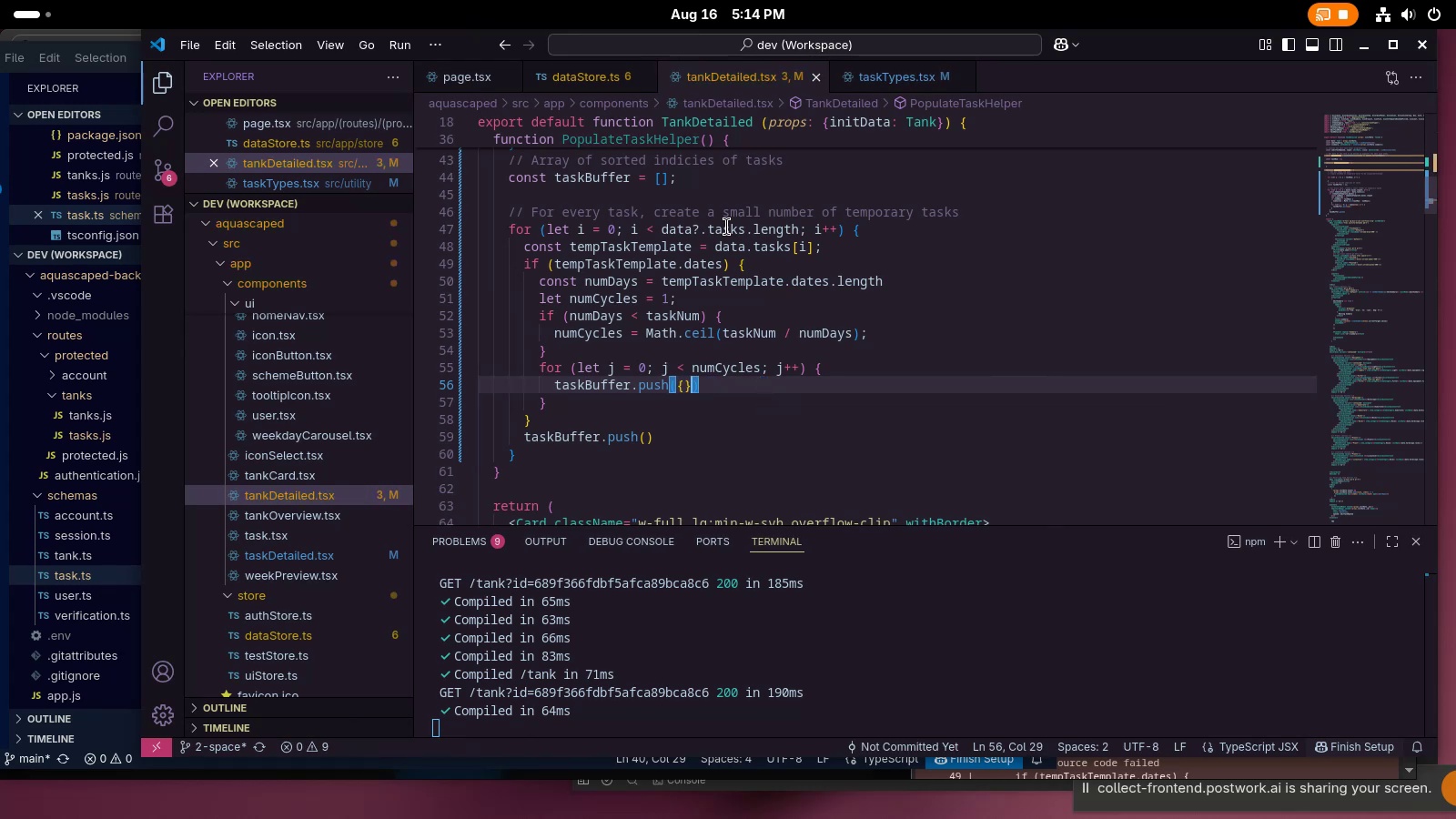 
type(: TaskTem)
 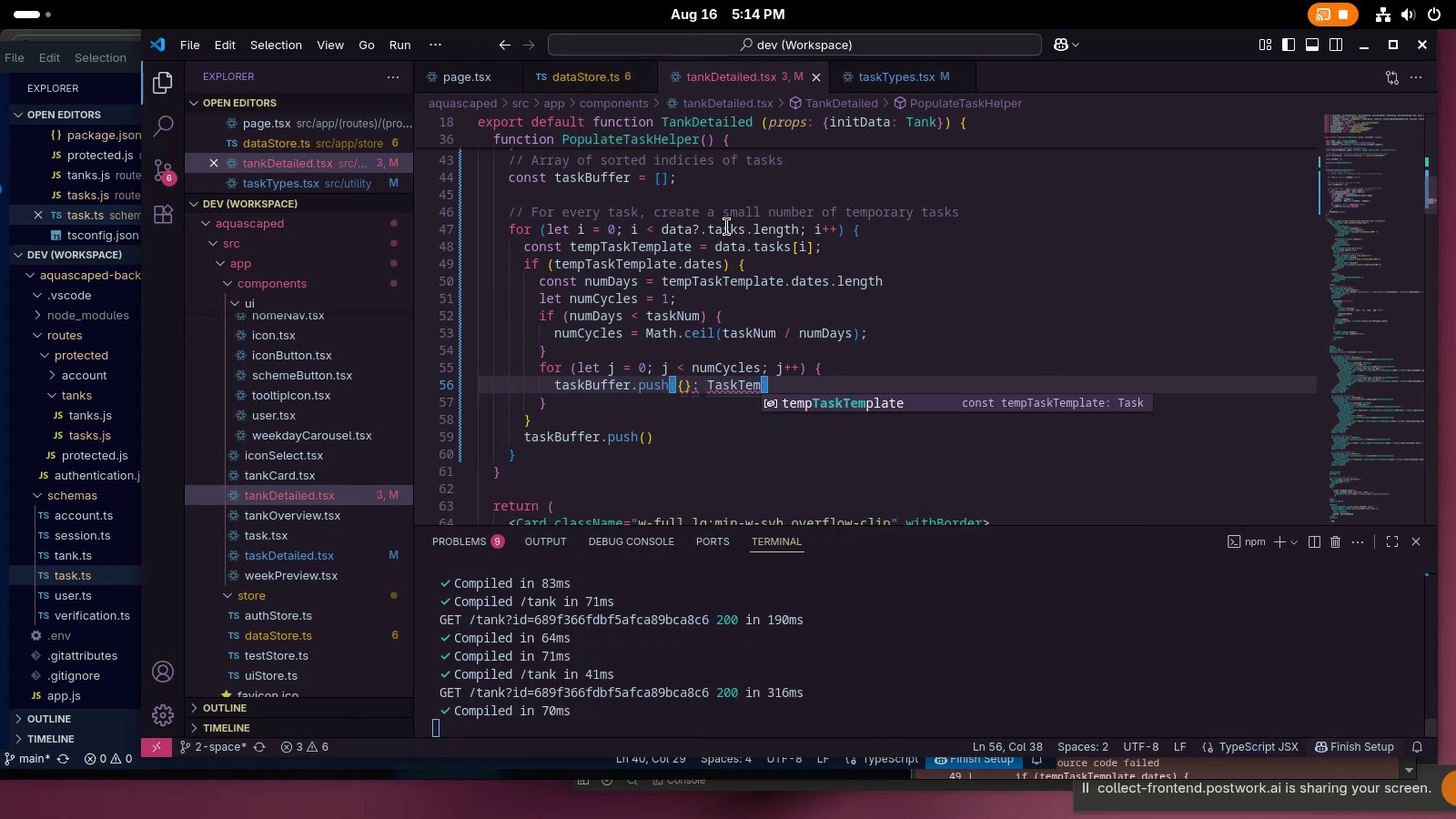 
left_click([917, 72])
 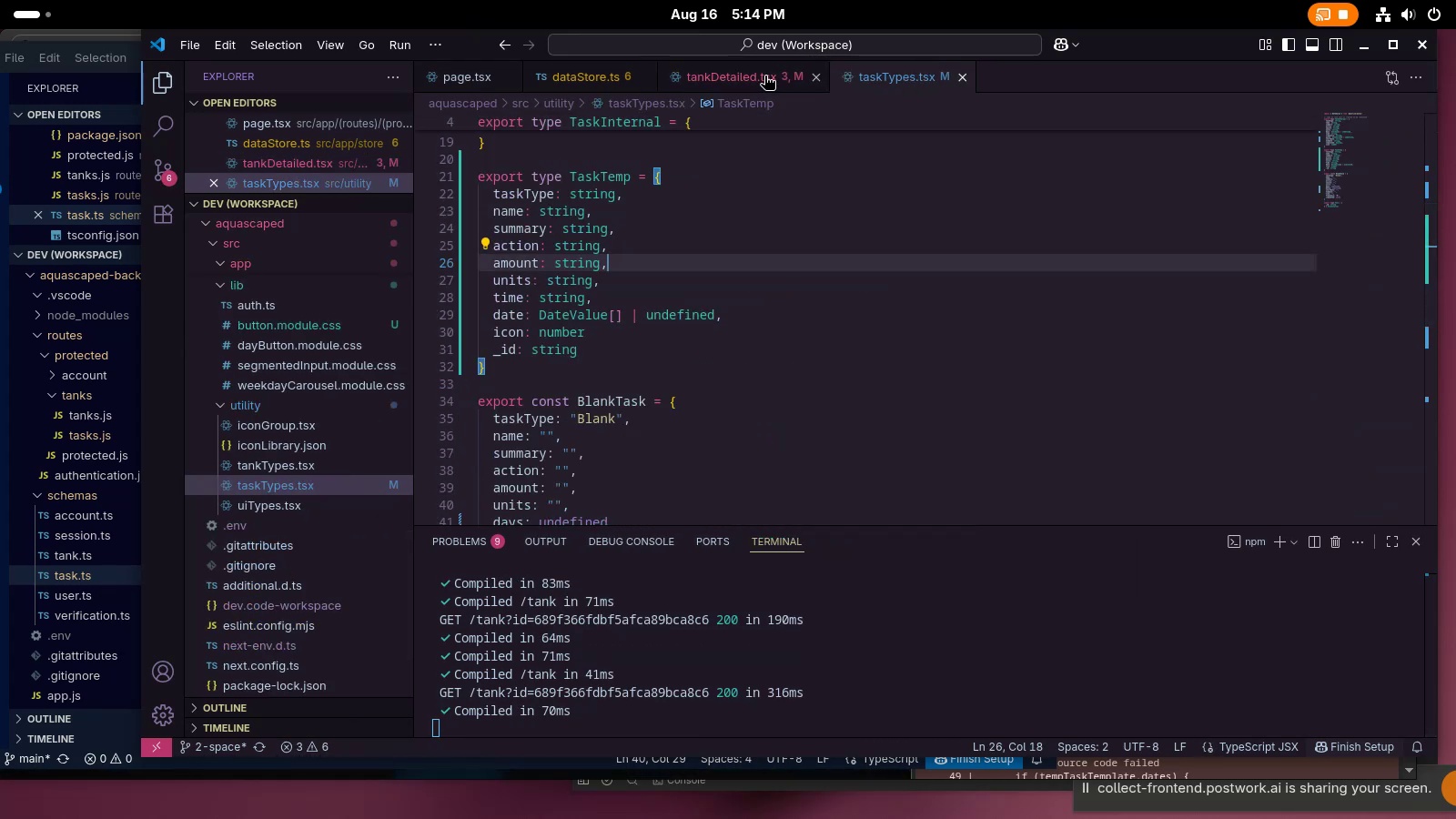 
left_click([809, 199])
 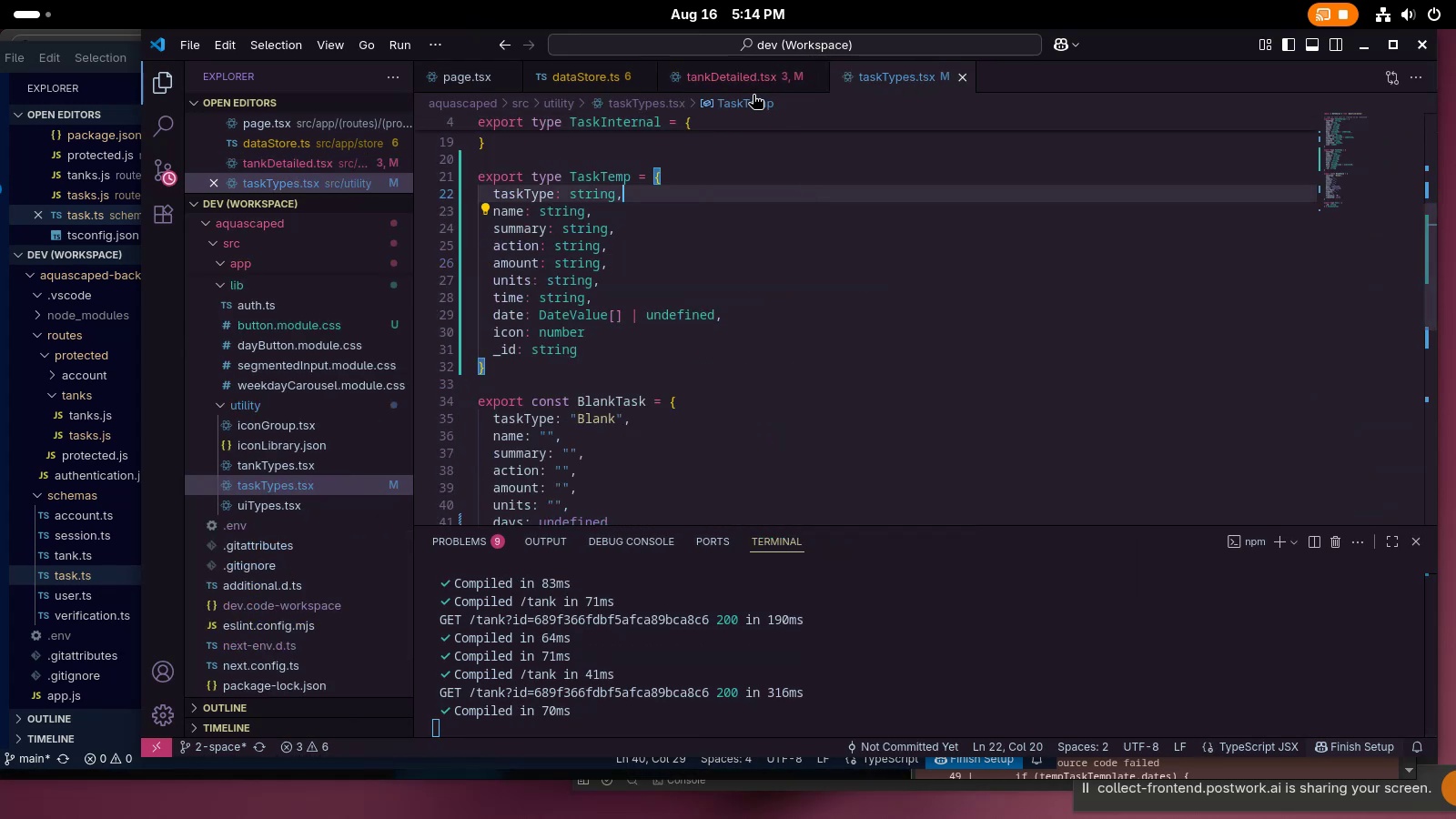 
left_click([749, 86])
 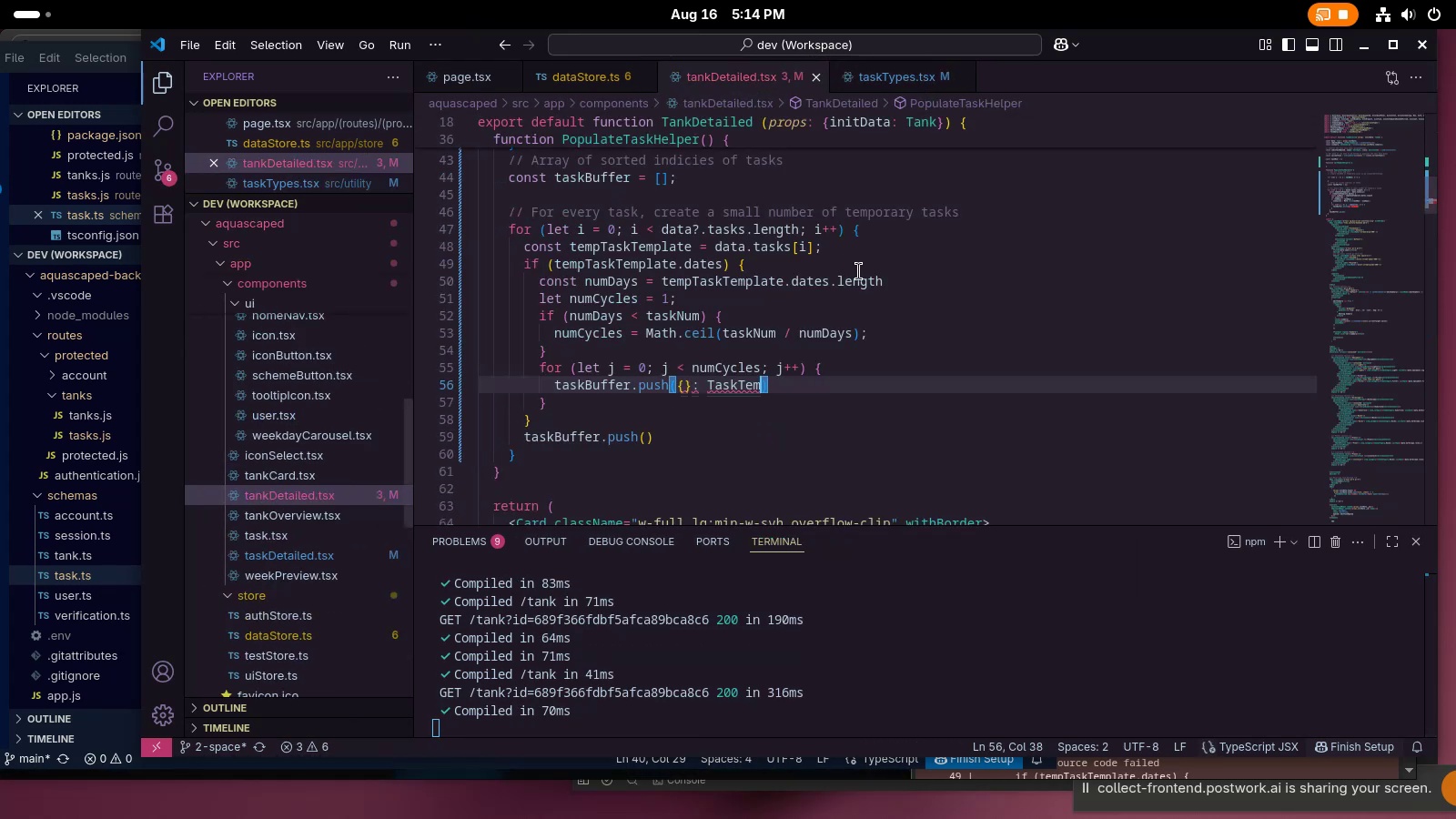 
key(Control+ControlLeft)
 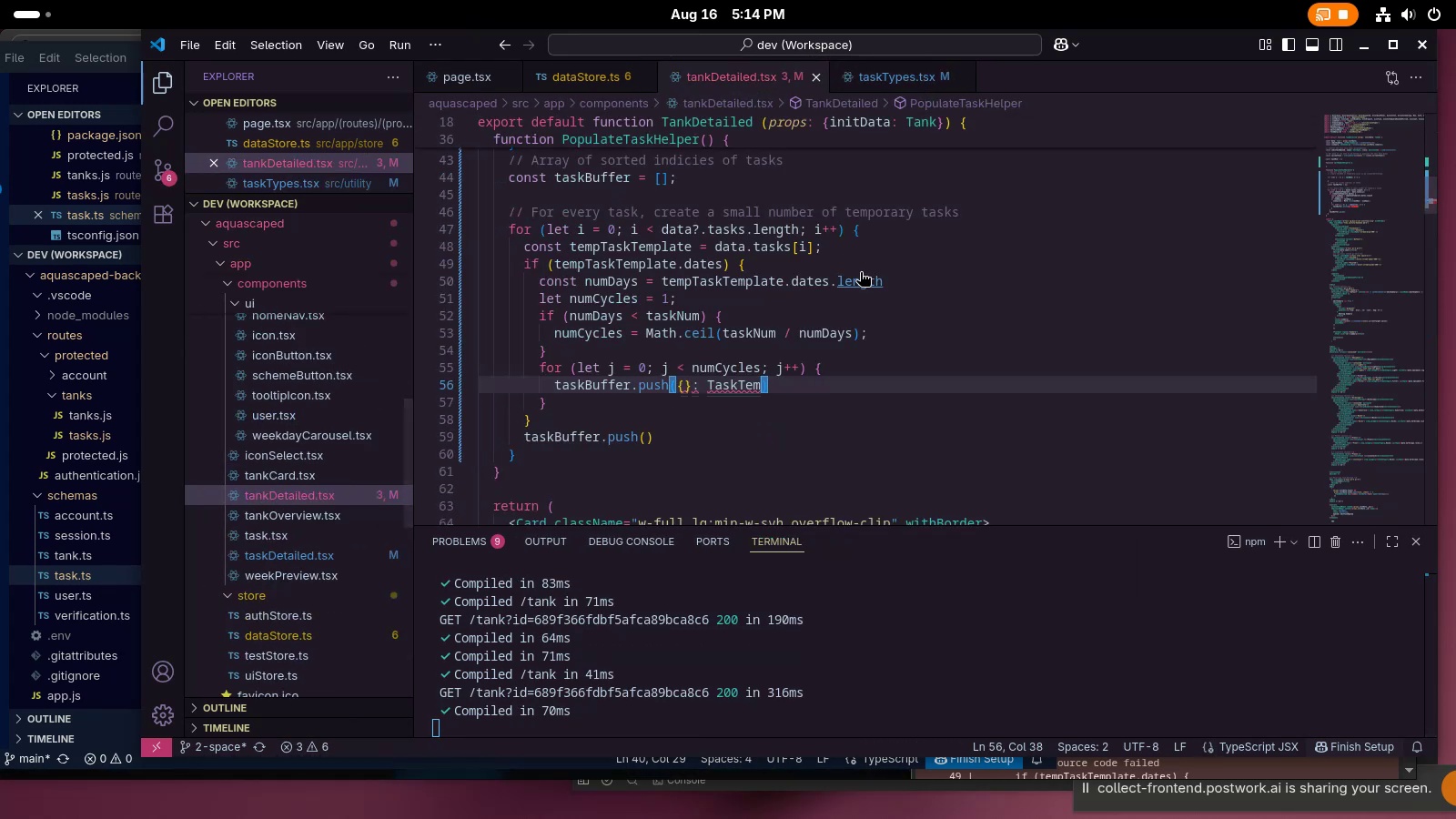 
key(Control+Backspace)
 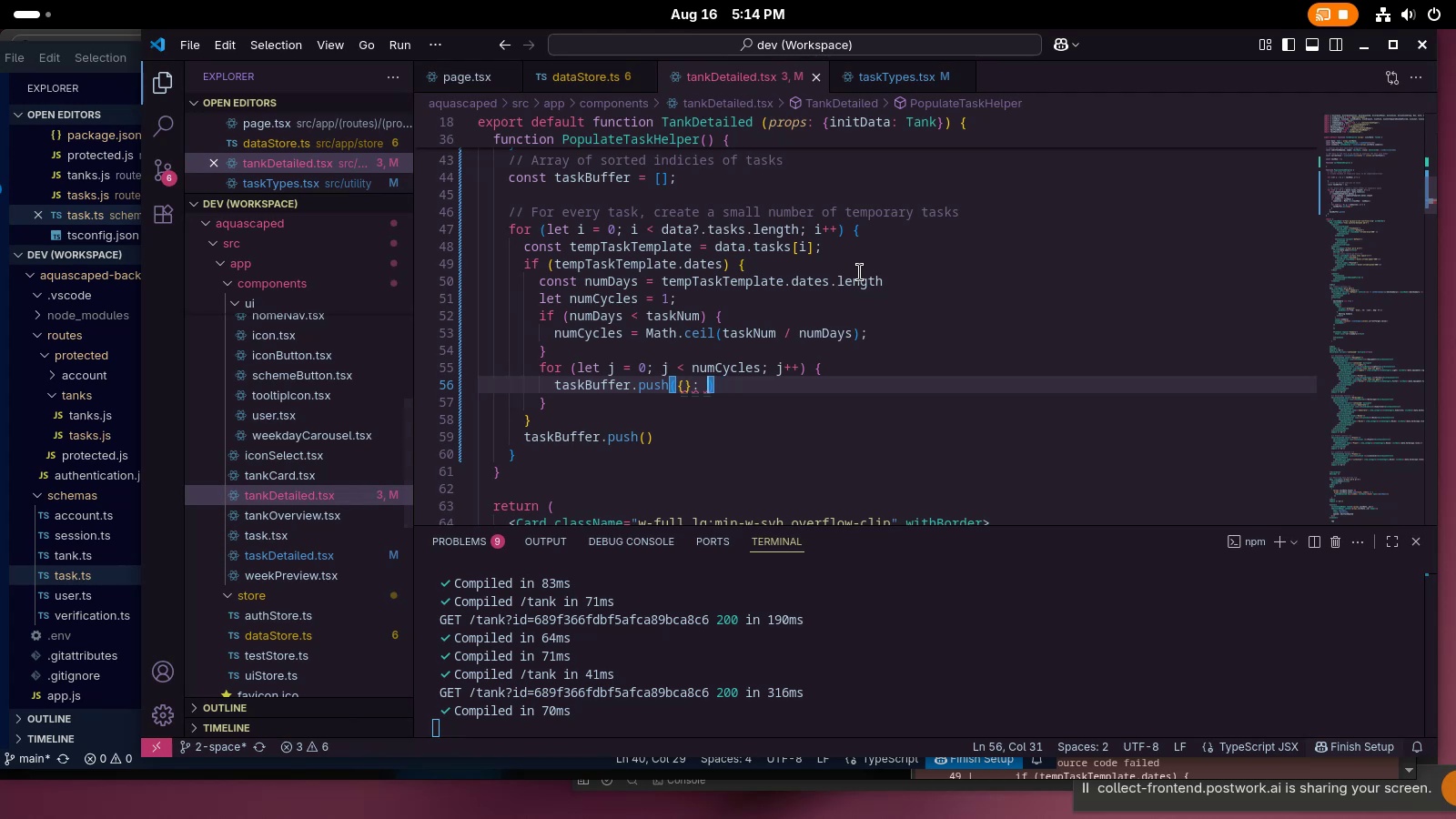 
type(TaskTemp)
 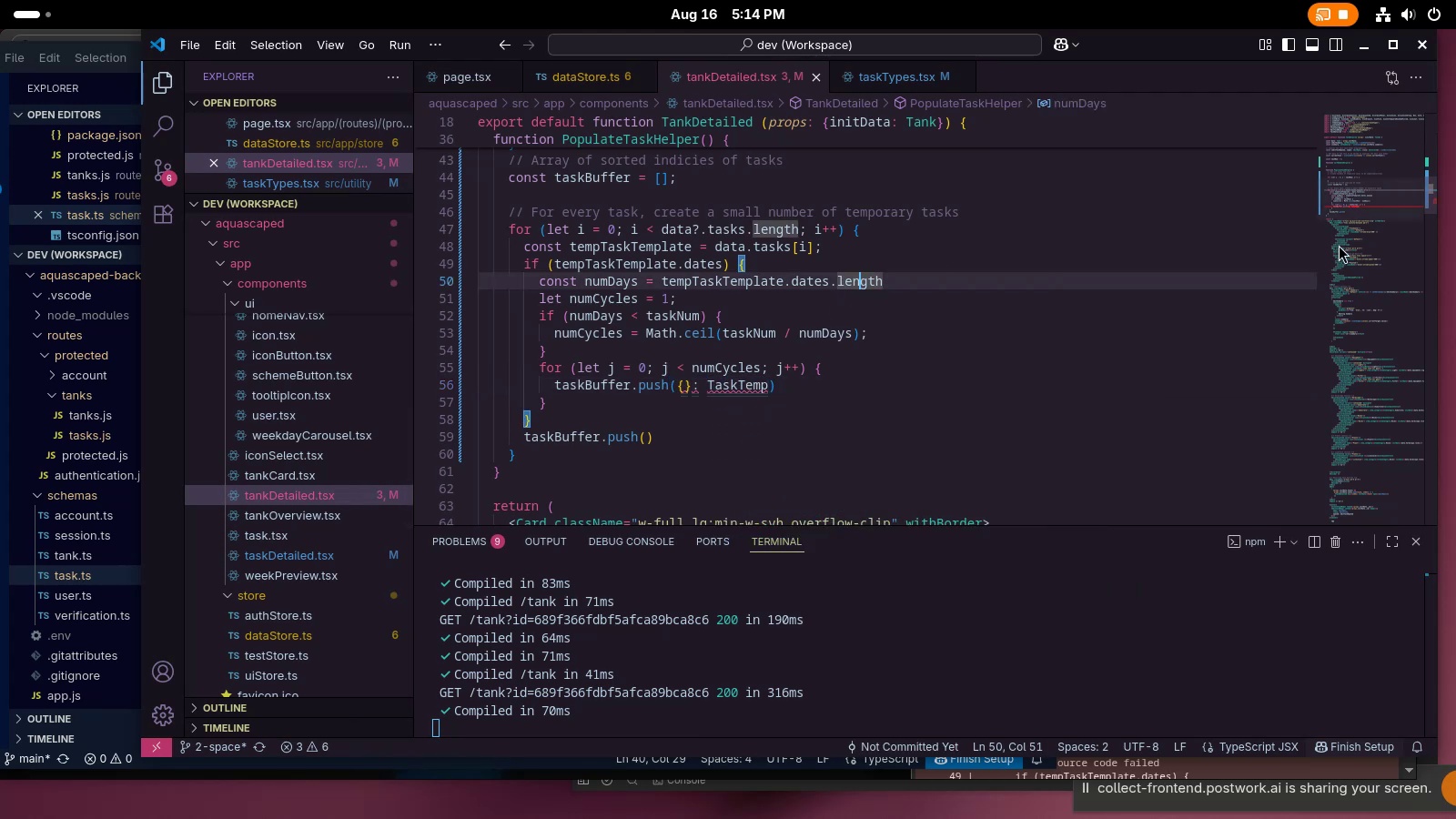 
left_click([752, 382])
 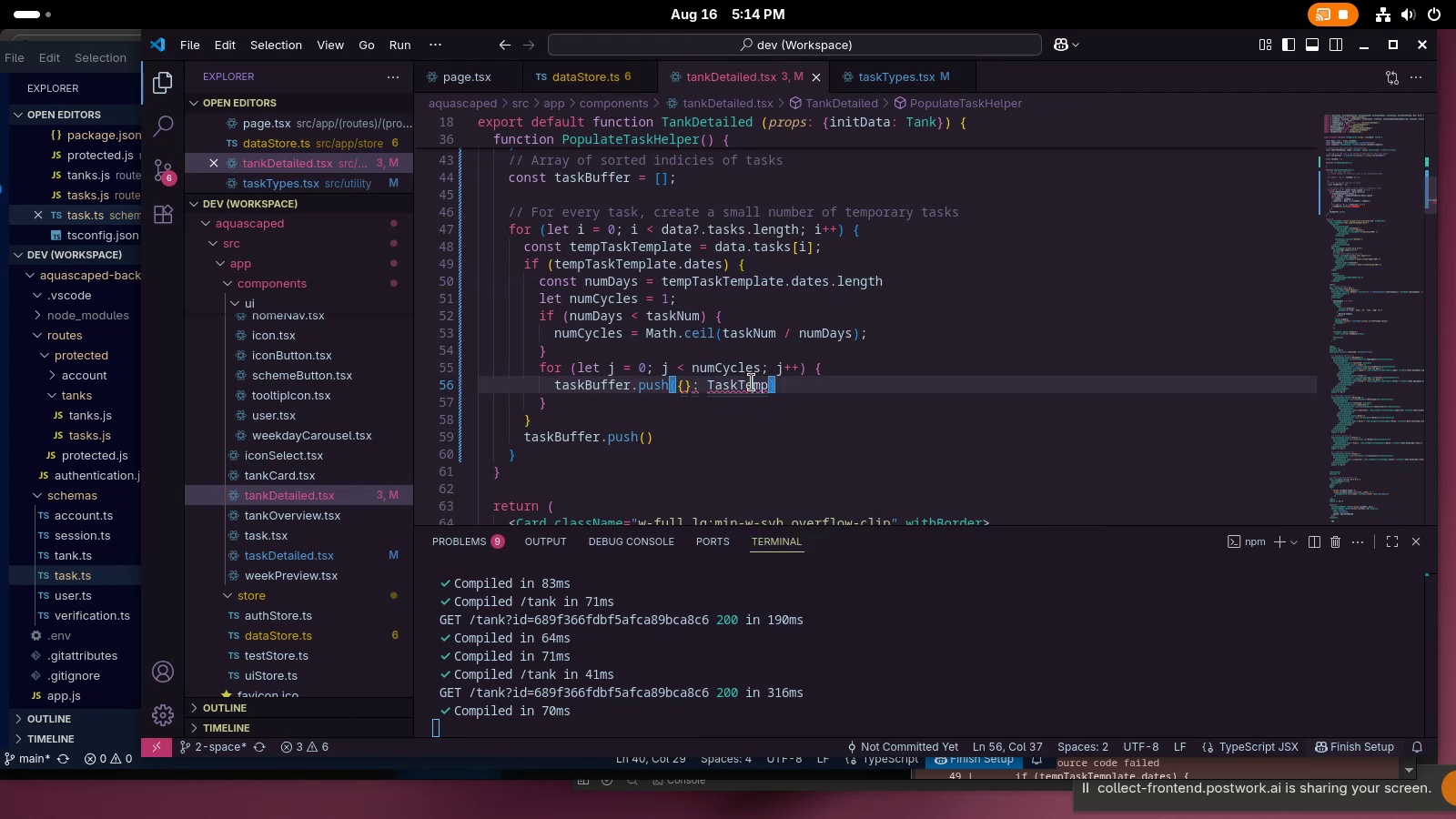 
key(Control+Period)
 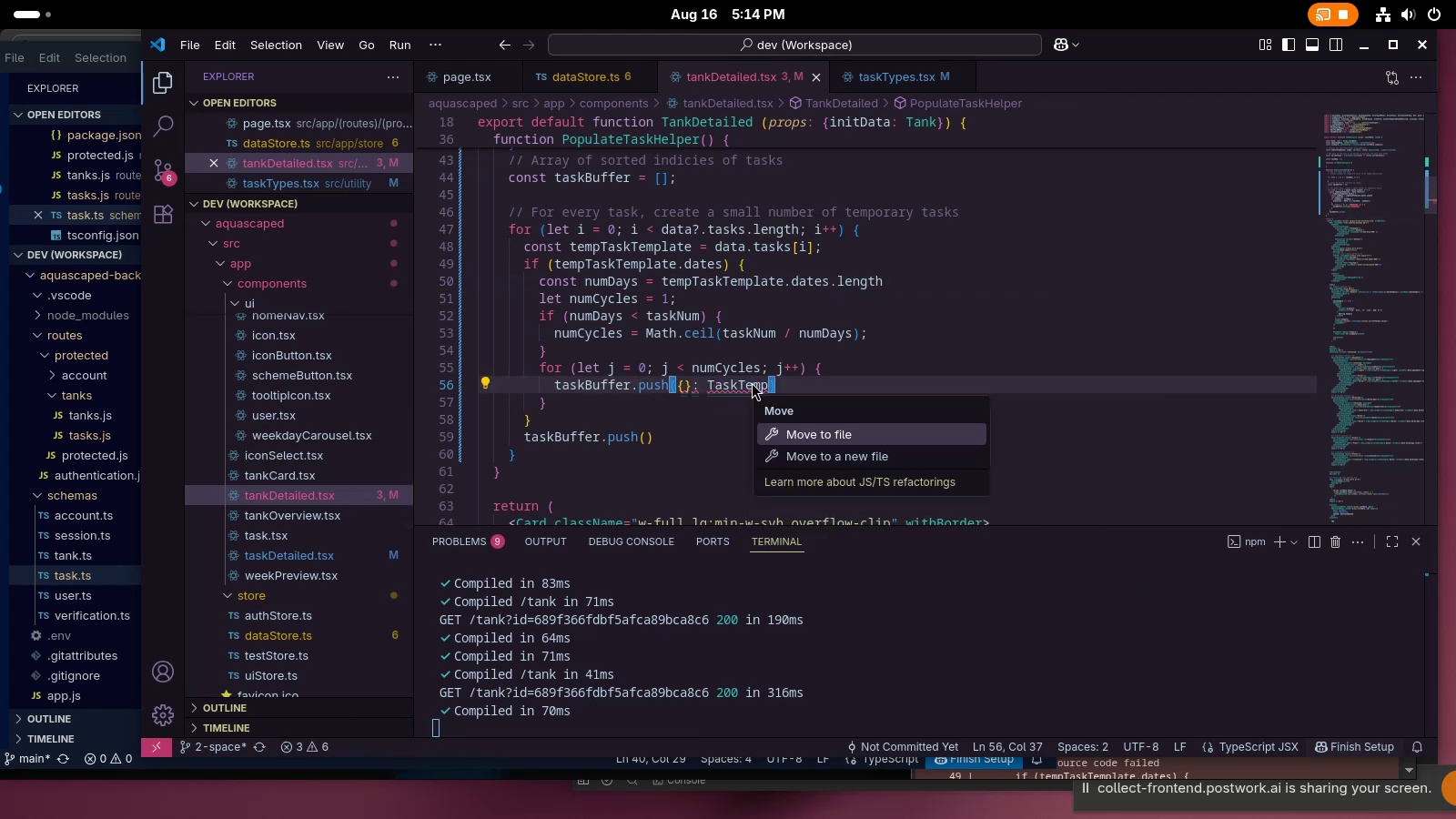 
left_click([787, 320])
 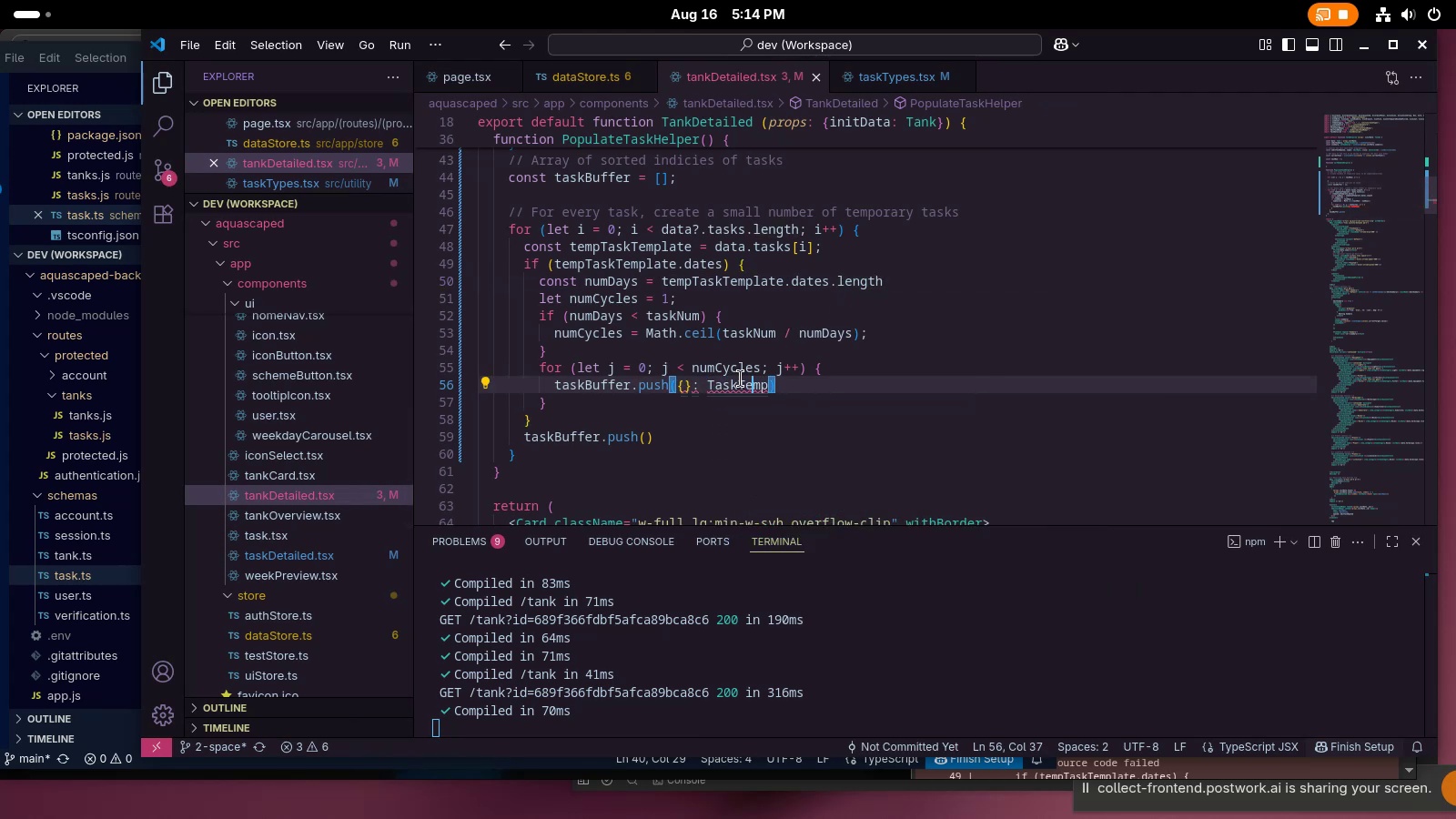 
double_click([741, 379])
 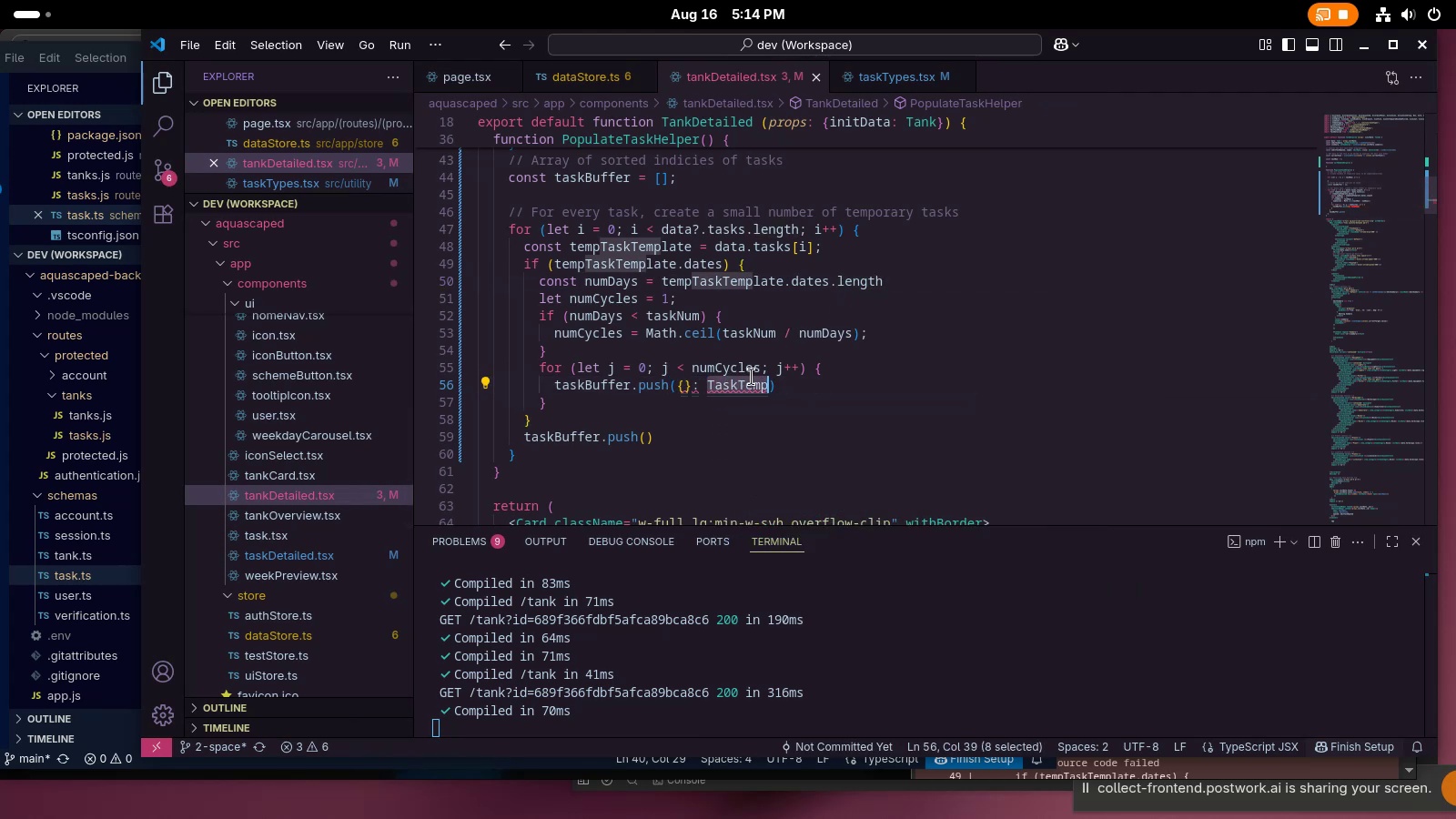 
key(Control+ControlLeft)
 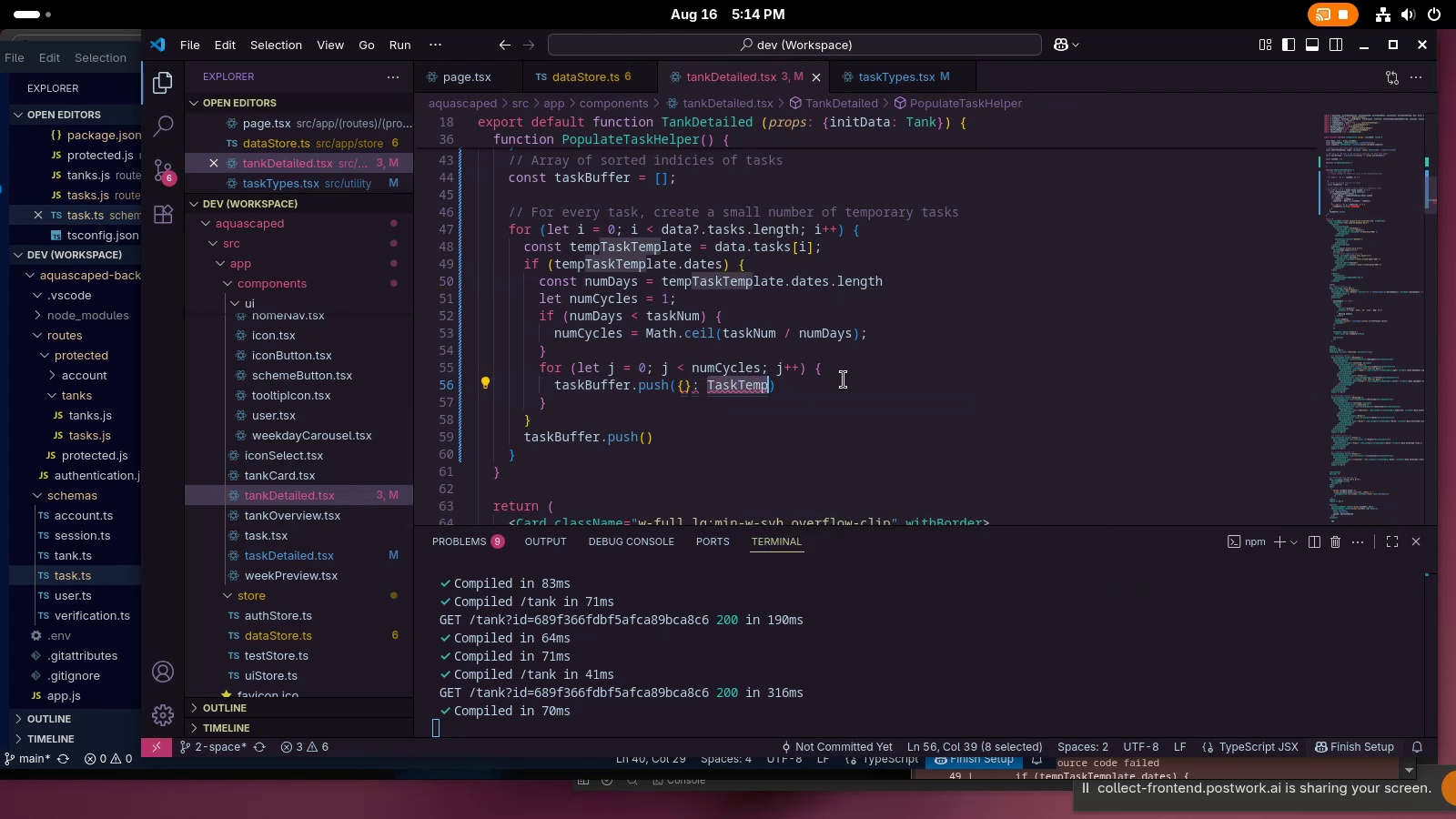 
key(Control+X)
 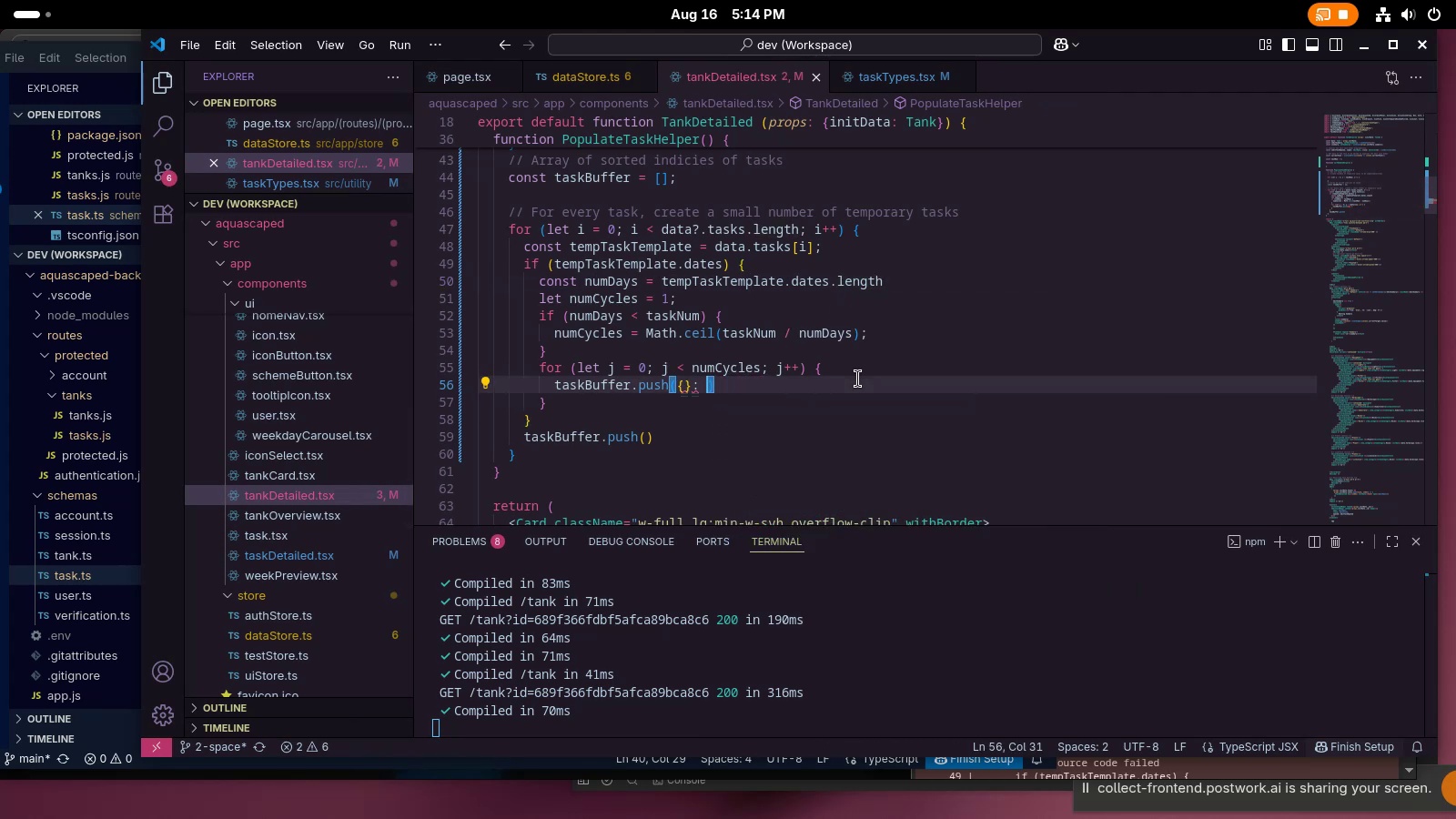 
key(Backspace)
 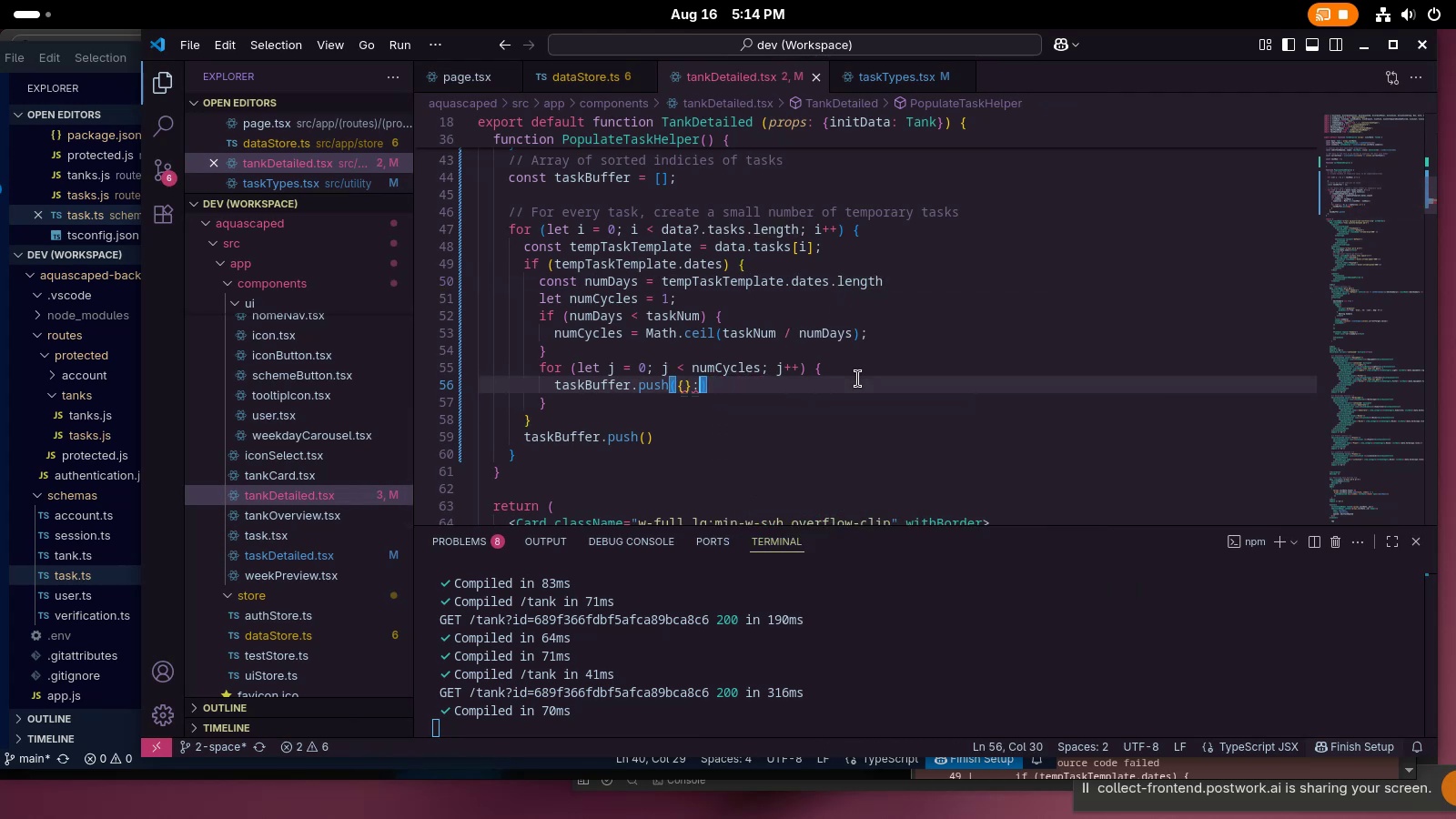 
key(Backspace)
 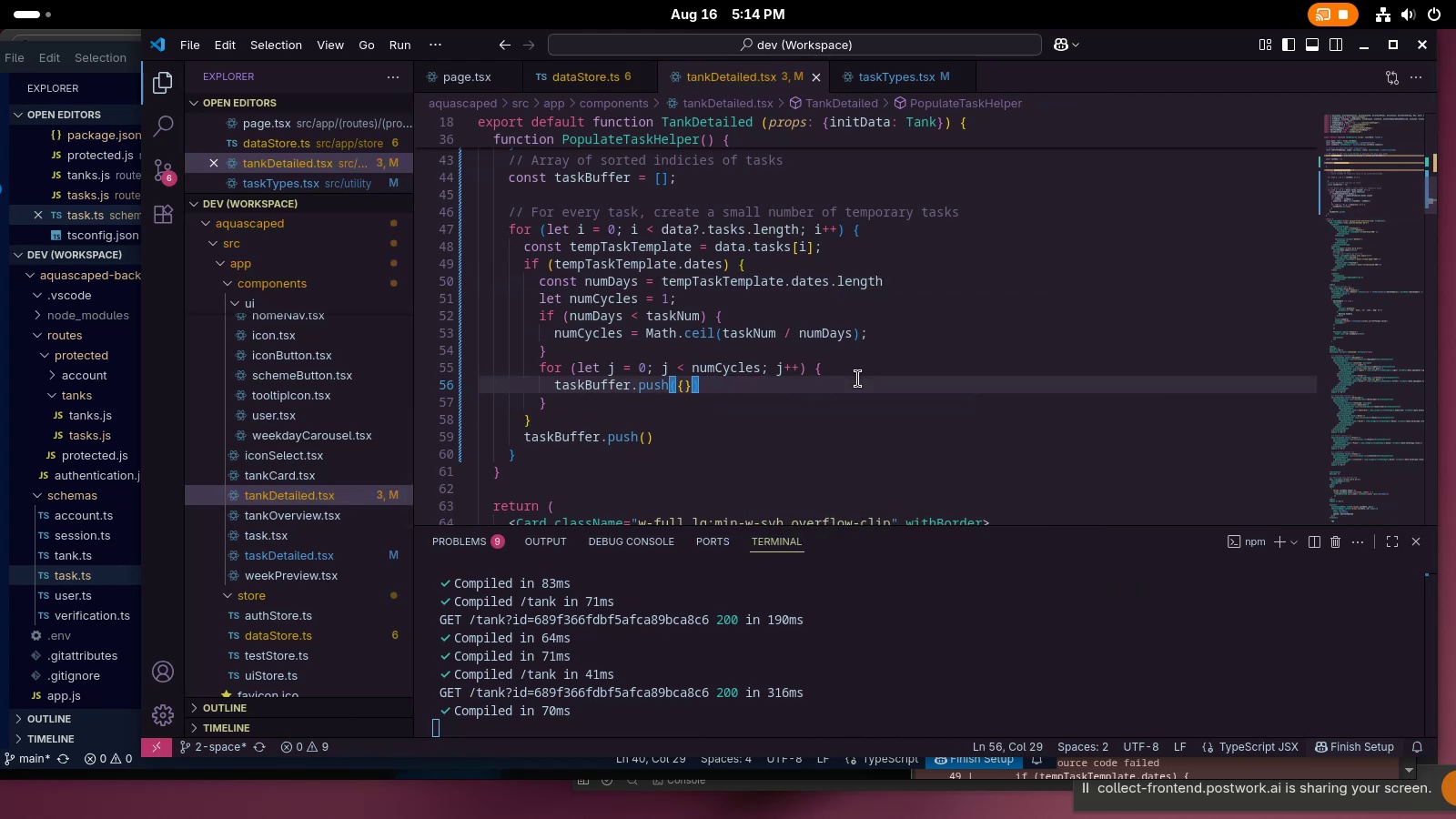 
key(Alt+AltRight)
 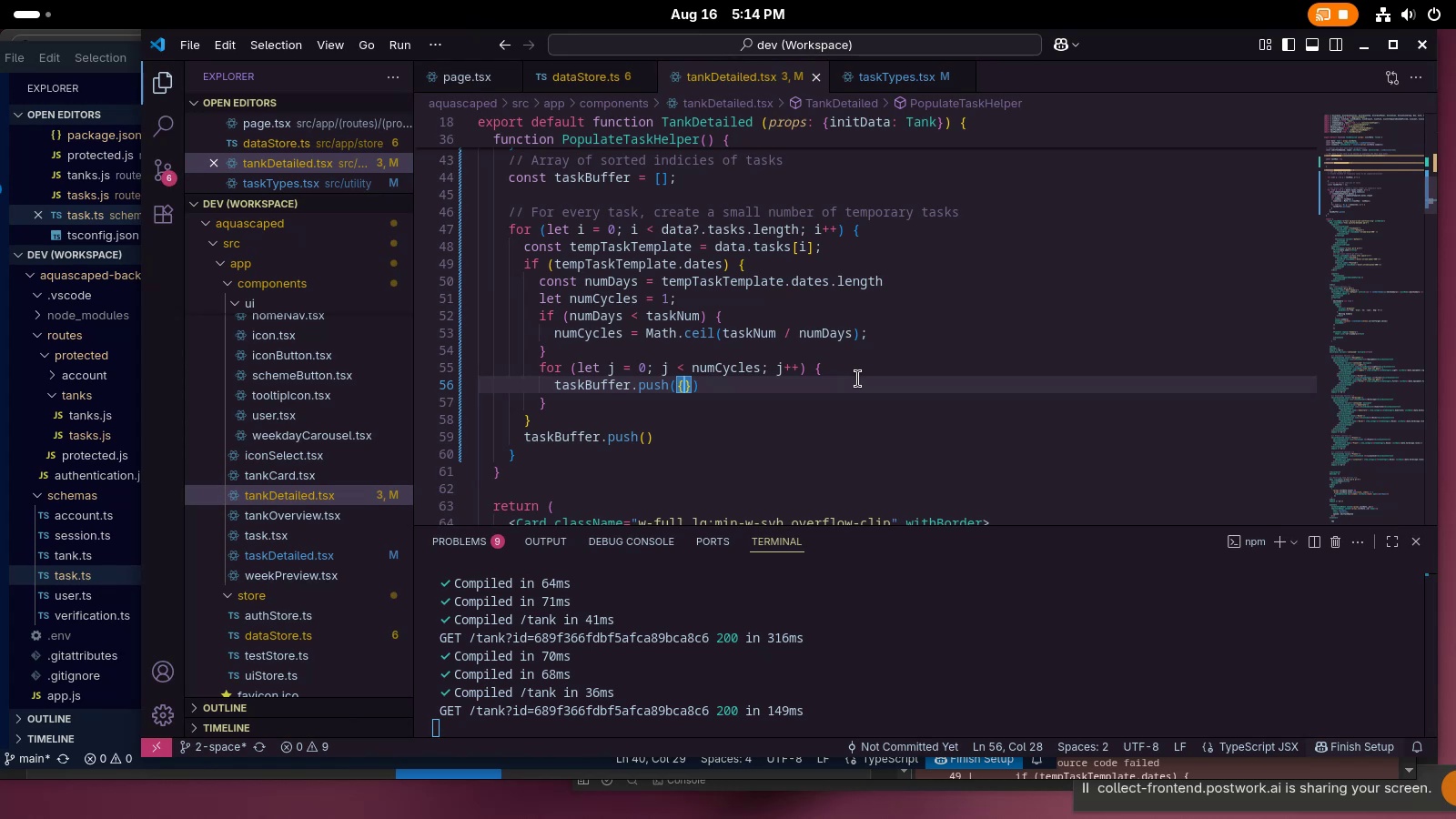 
wait(8.62)
 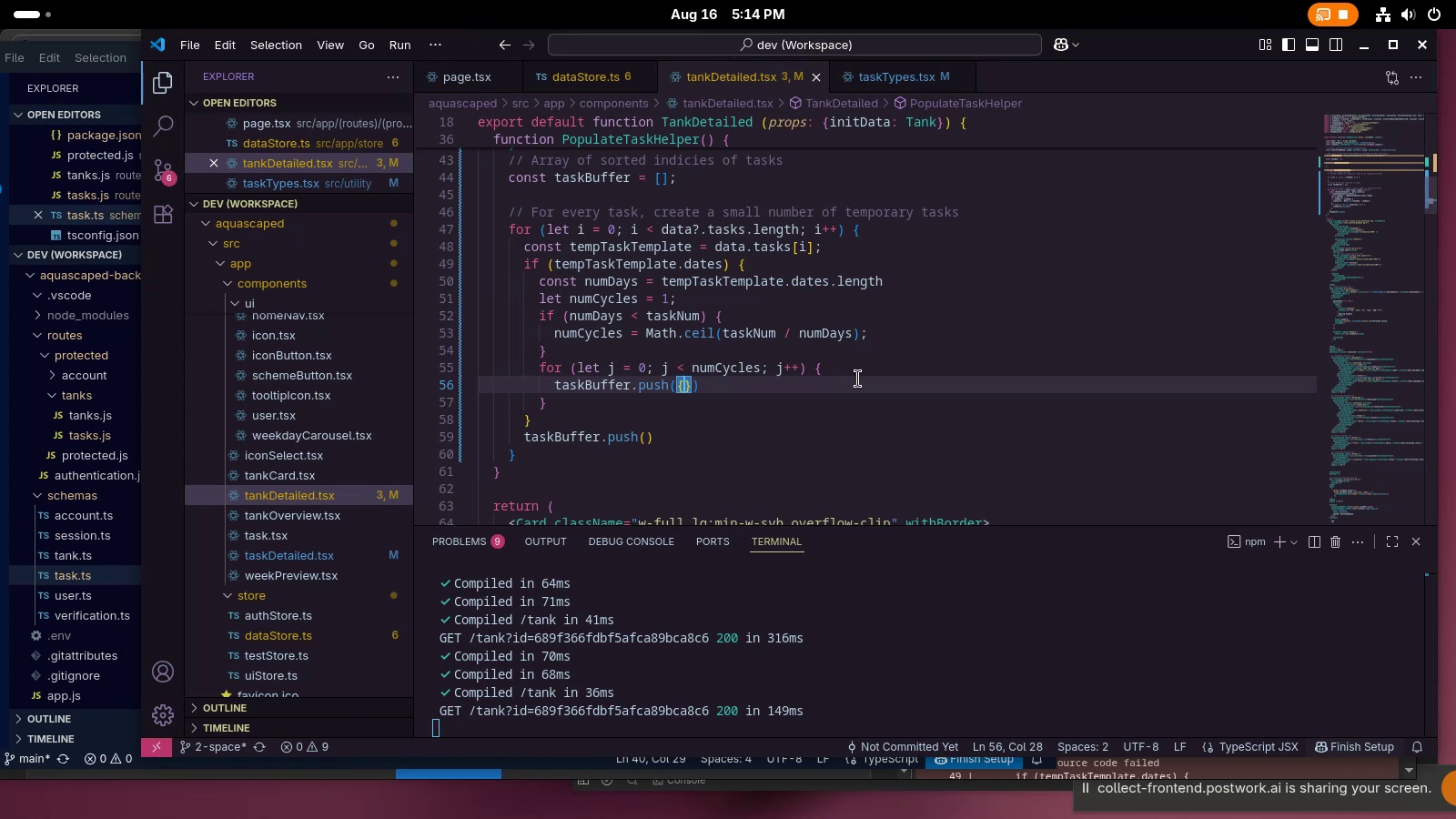 
type("Name)
key(Backspace)
key(Backspace)
key(Backspace)
key(Backspace)
type(date)
 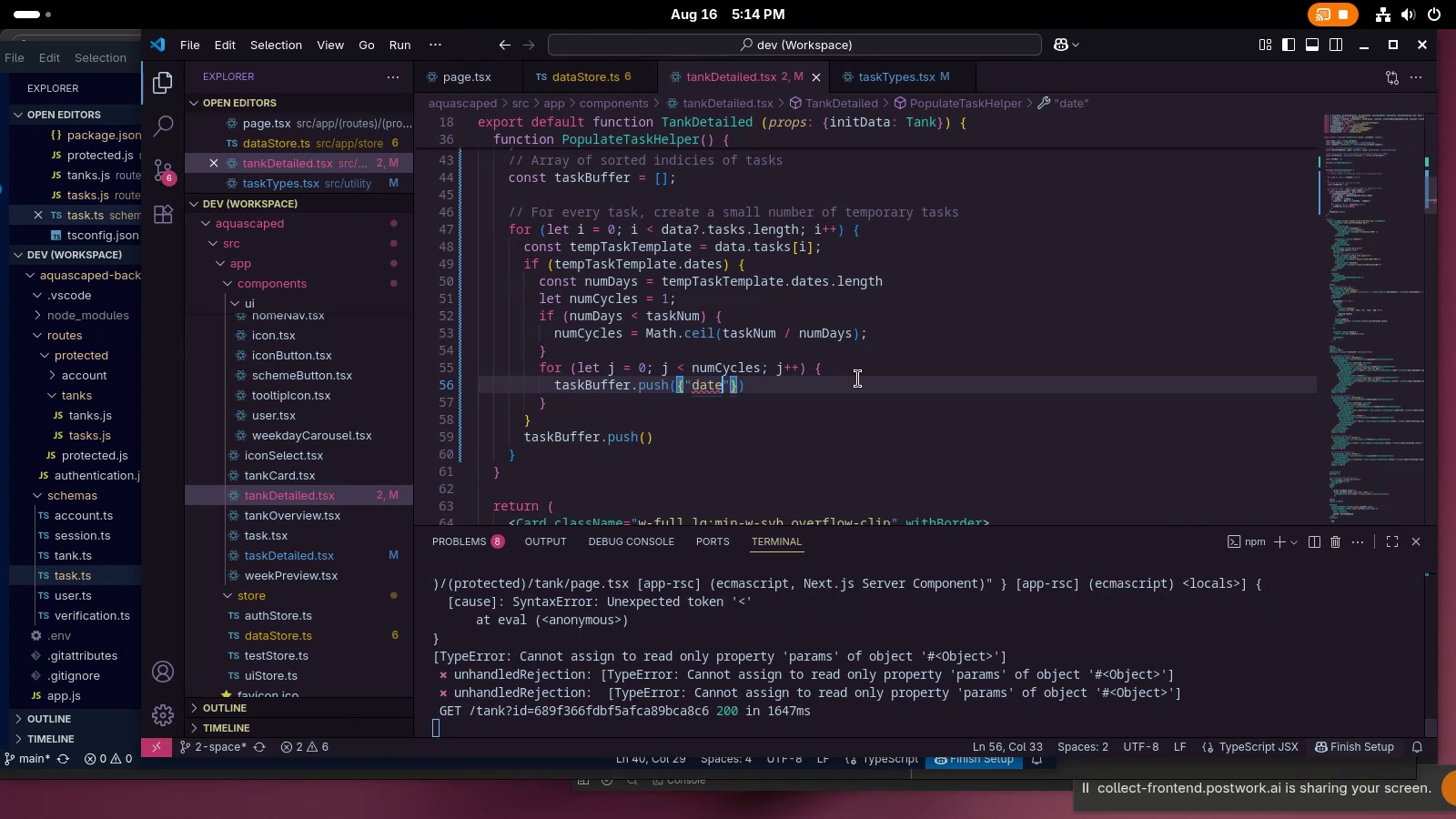 
key(Unknown)
 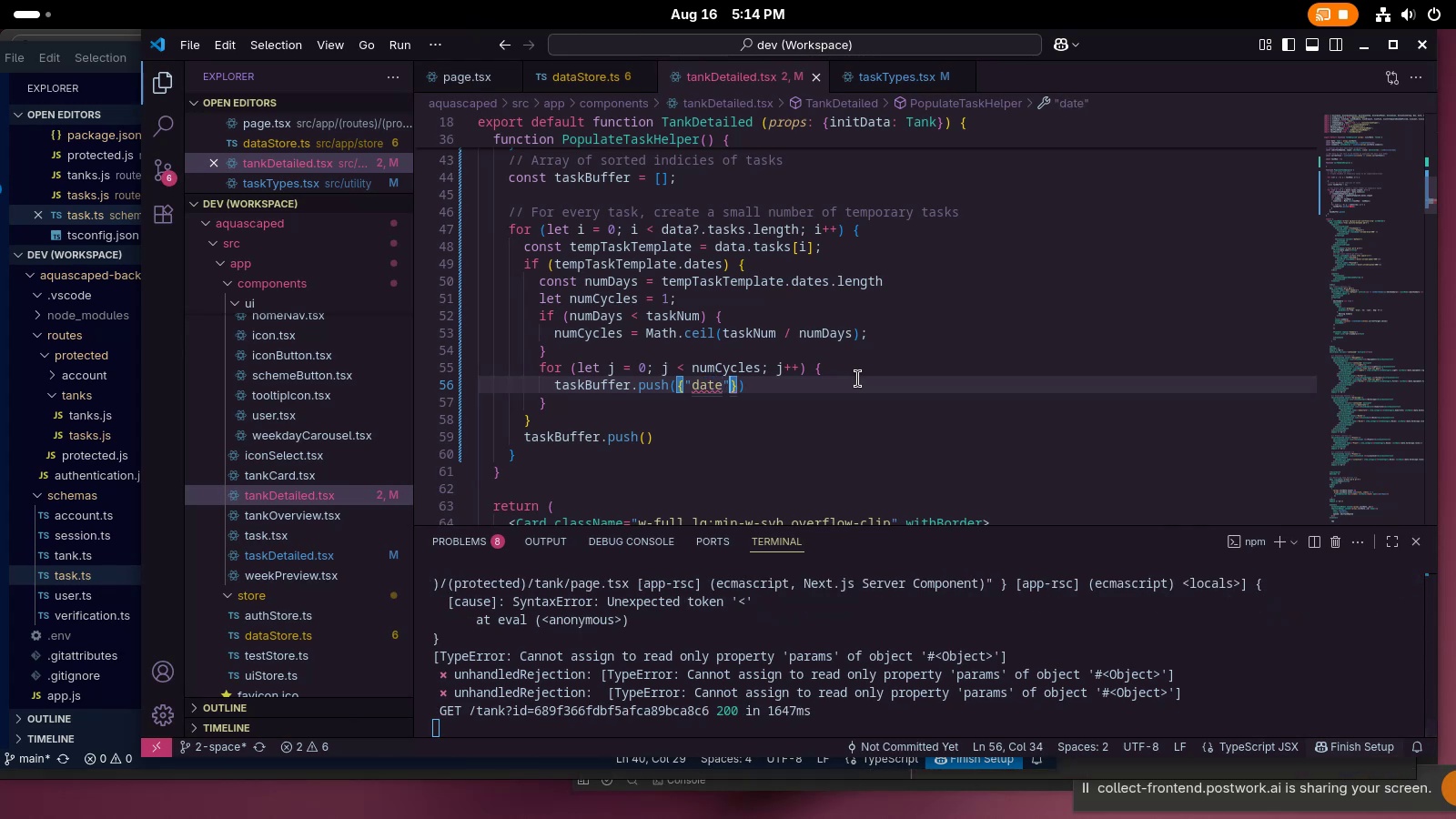 
key(Shift+ShiftLeft)
 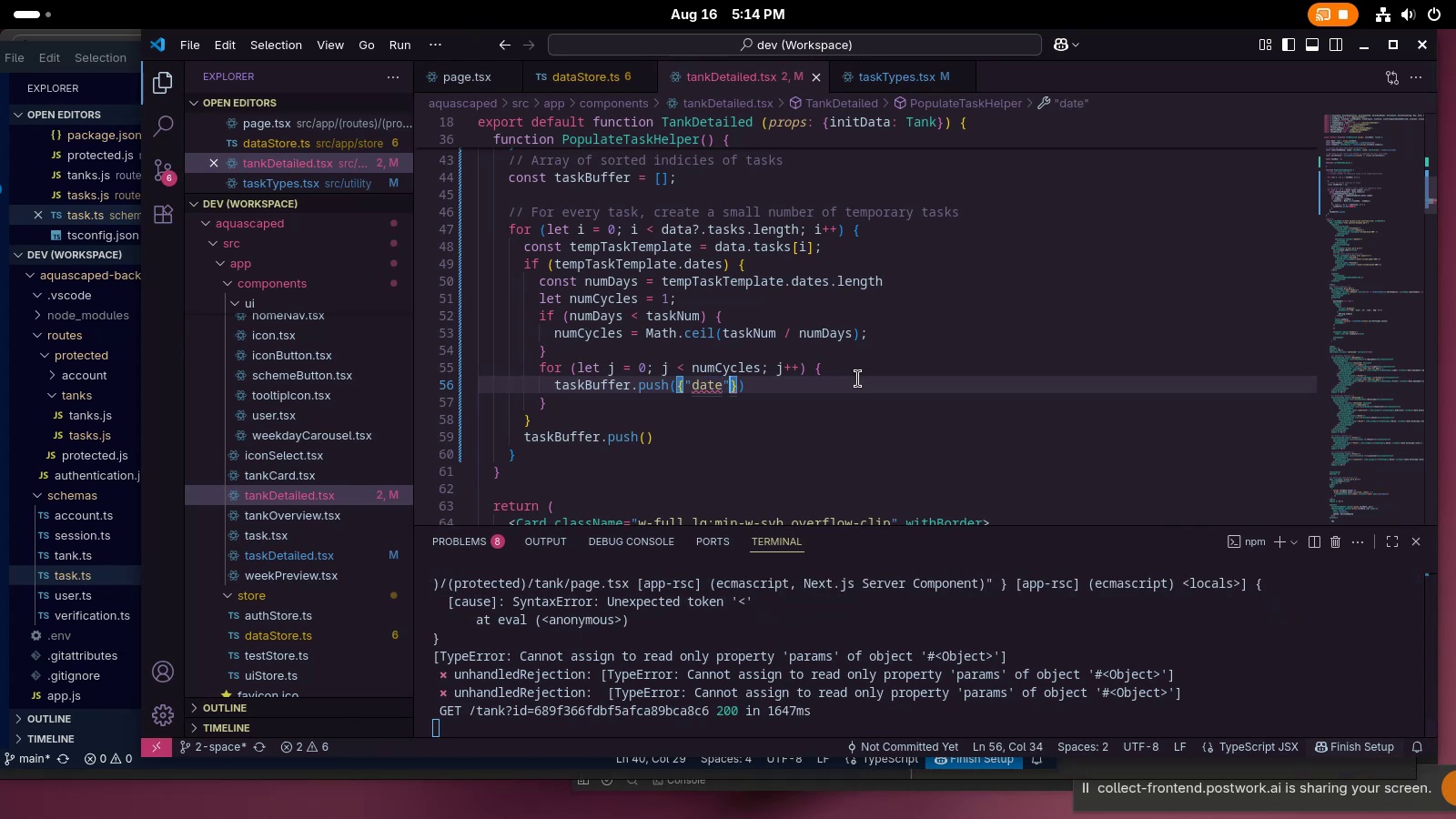 
key(Shift+Semicolon)
 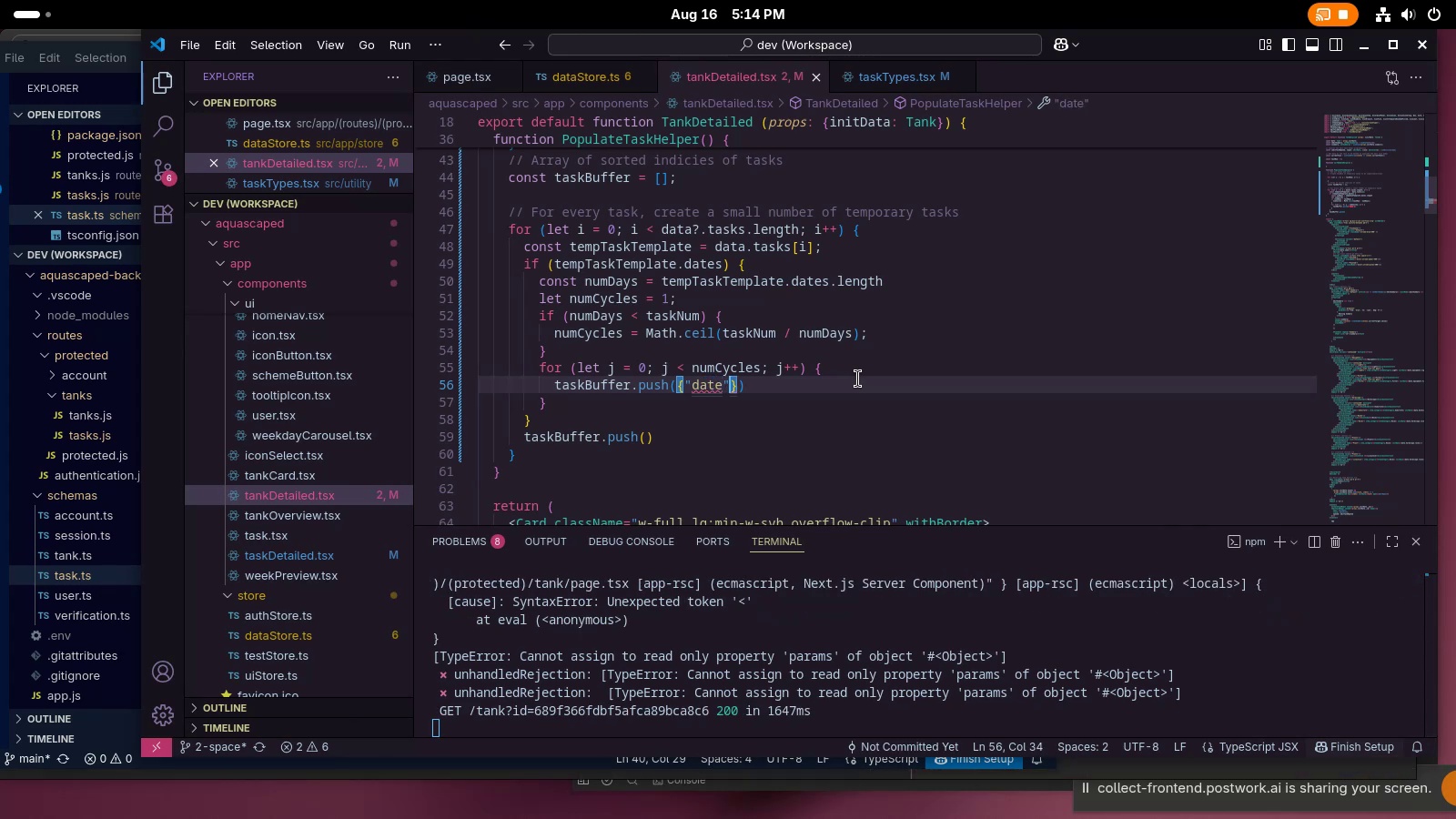 
key(Shift+Space)
 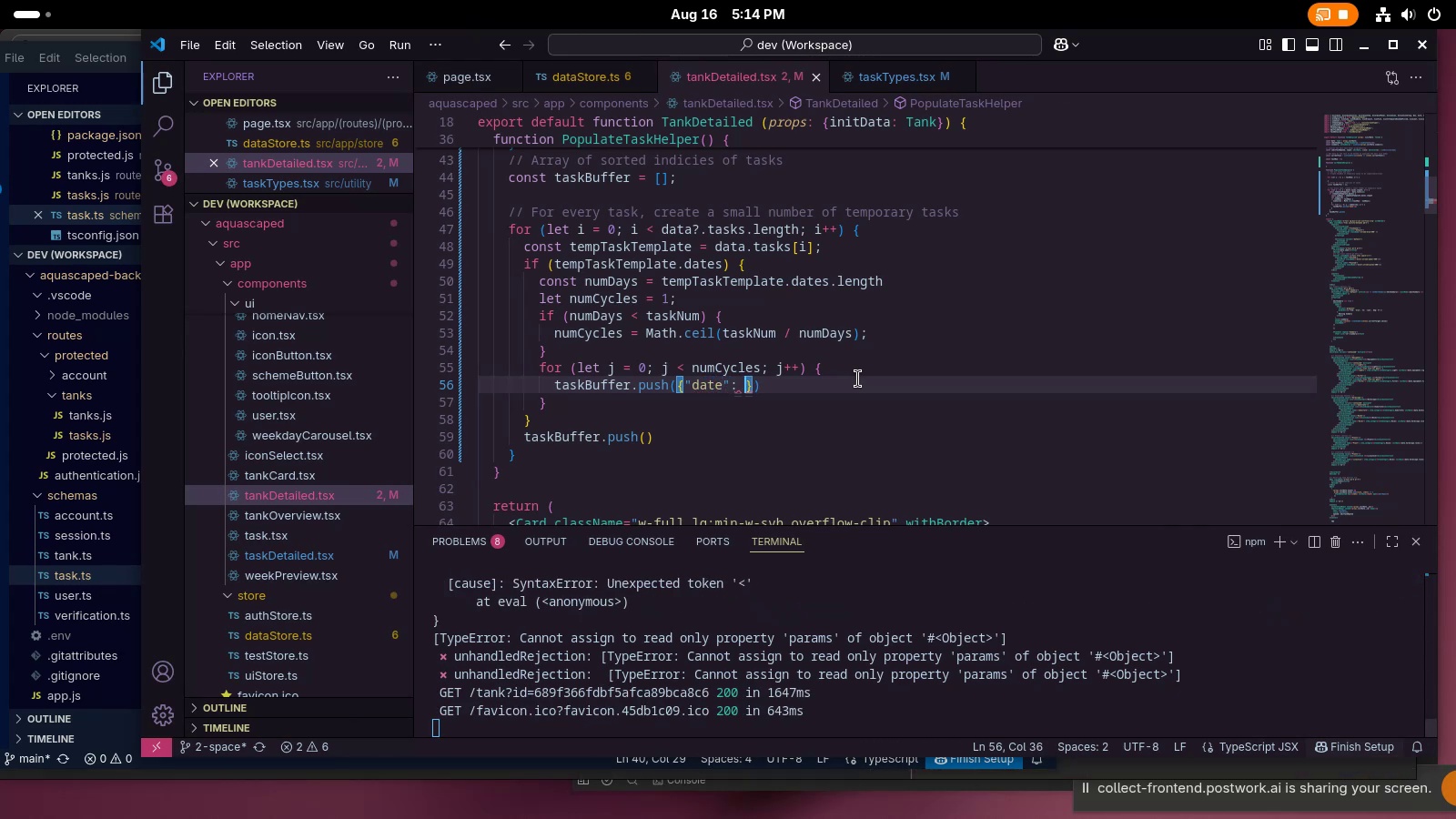 
hold_key(key=ShiftLeft, duration=0.42)
 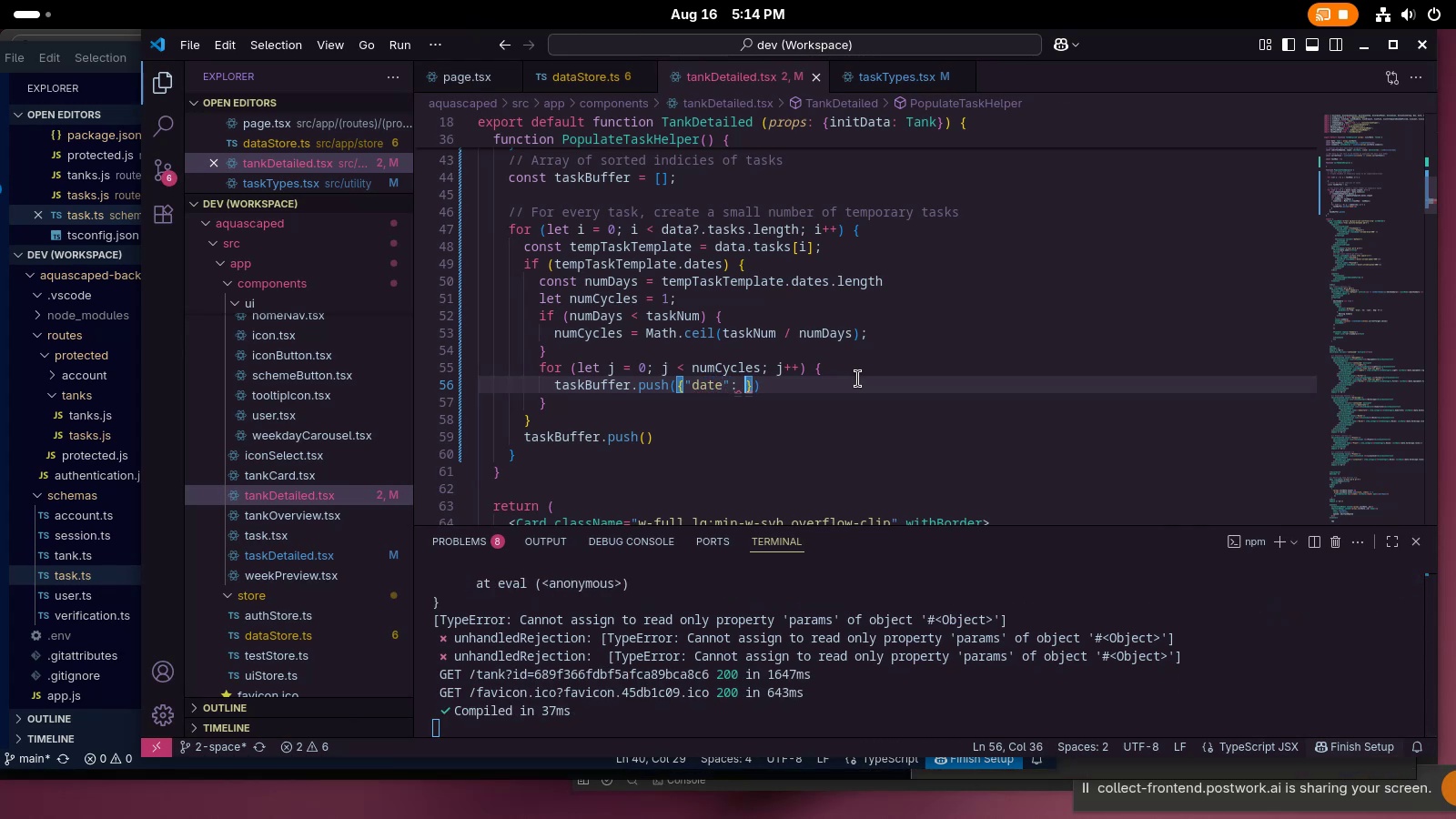 
type(tempTask)
 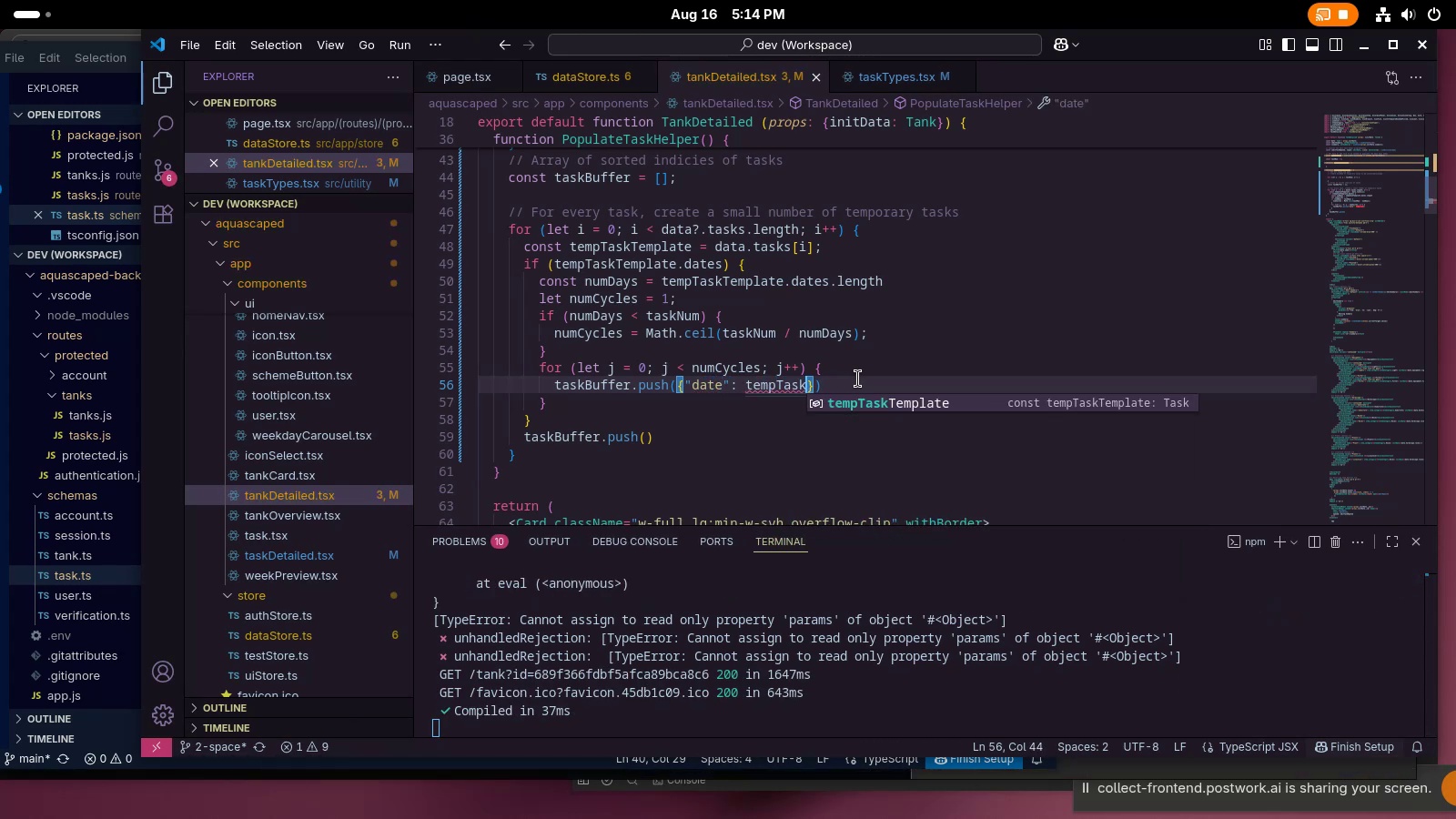 
key(Enter)
 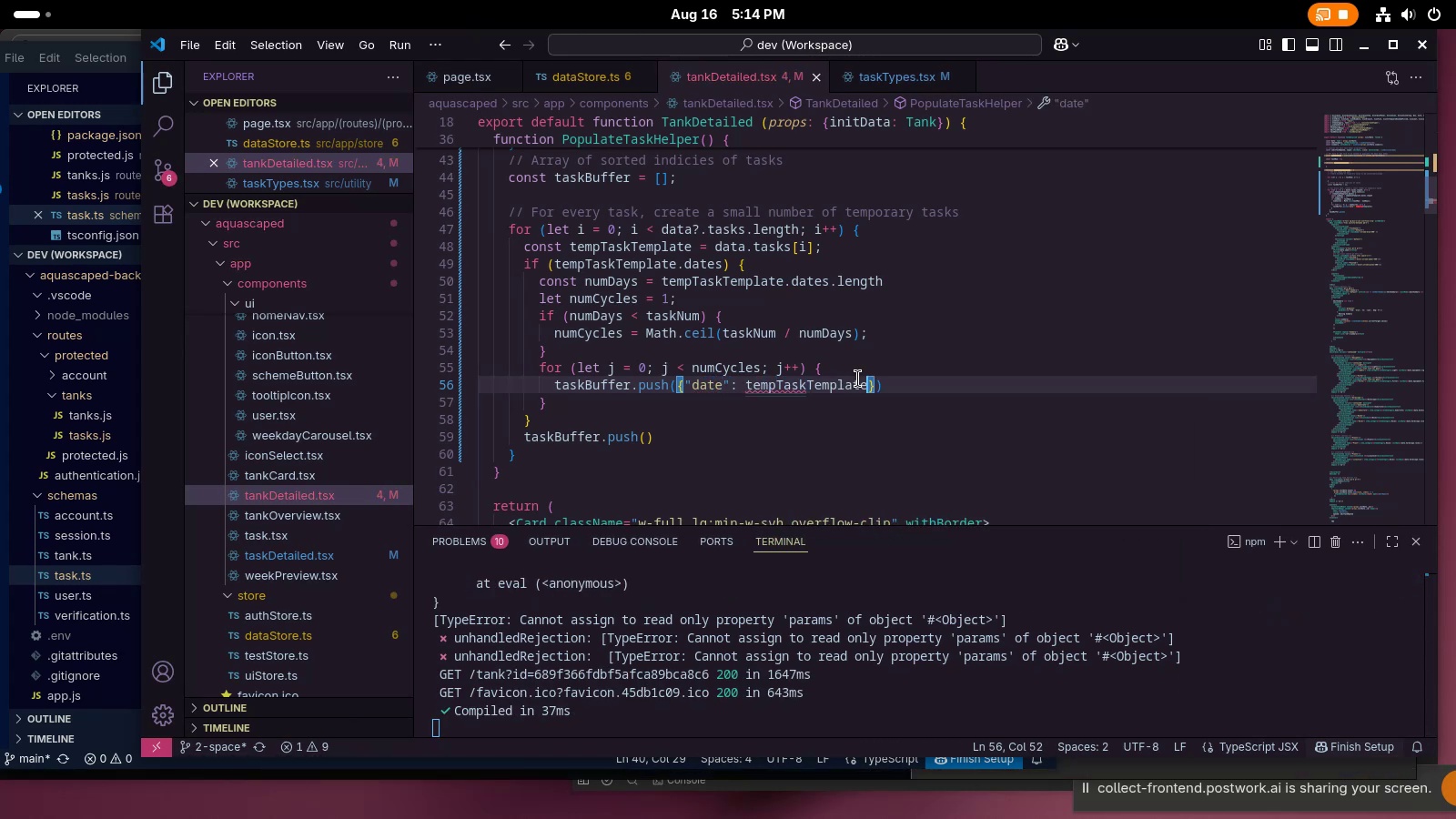 
key(Period)
 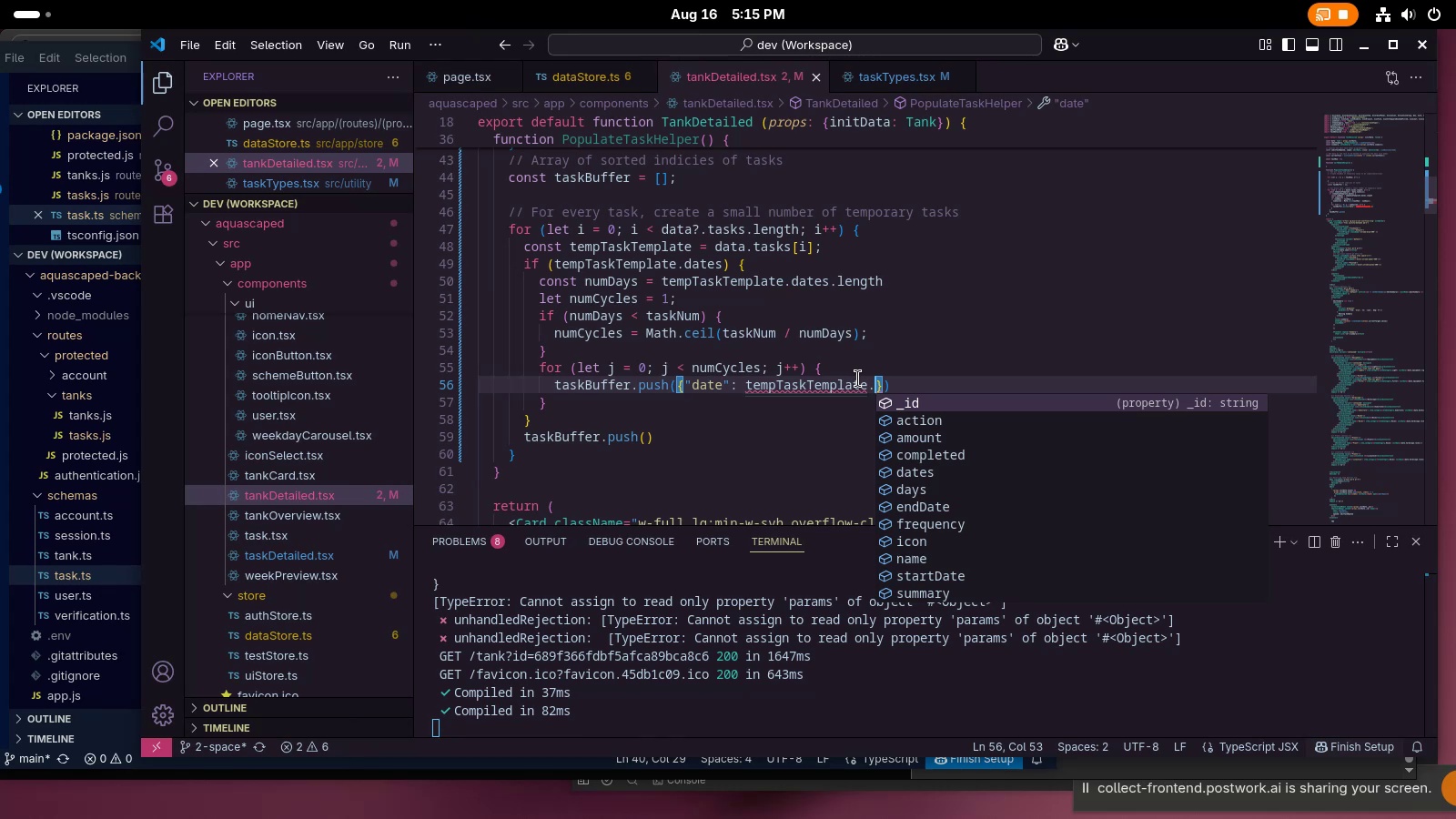 
wait(19.78)
 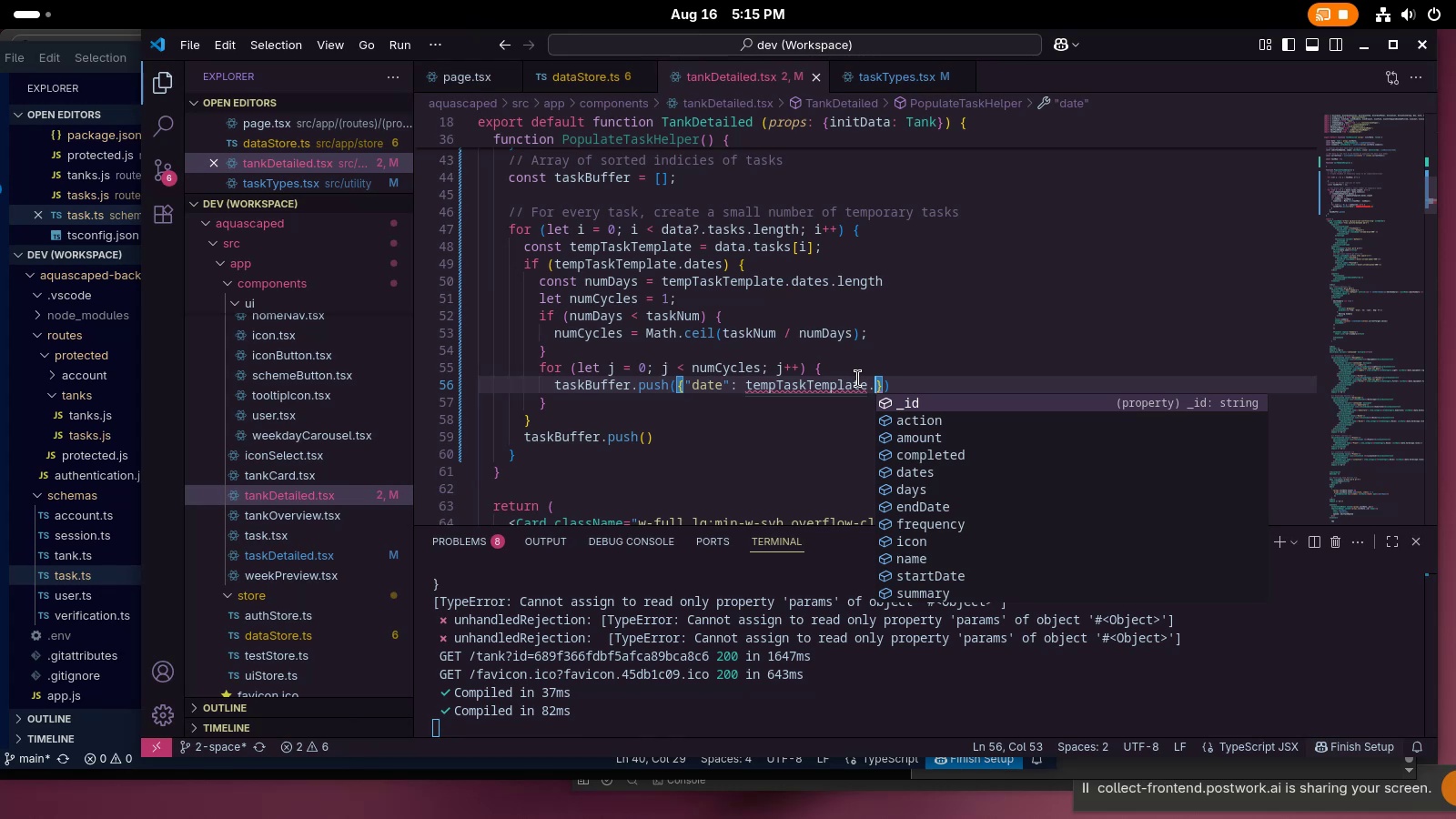 
left_click([854, 367])
 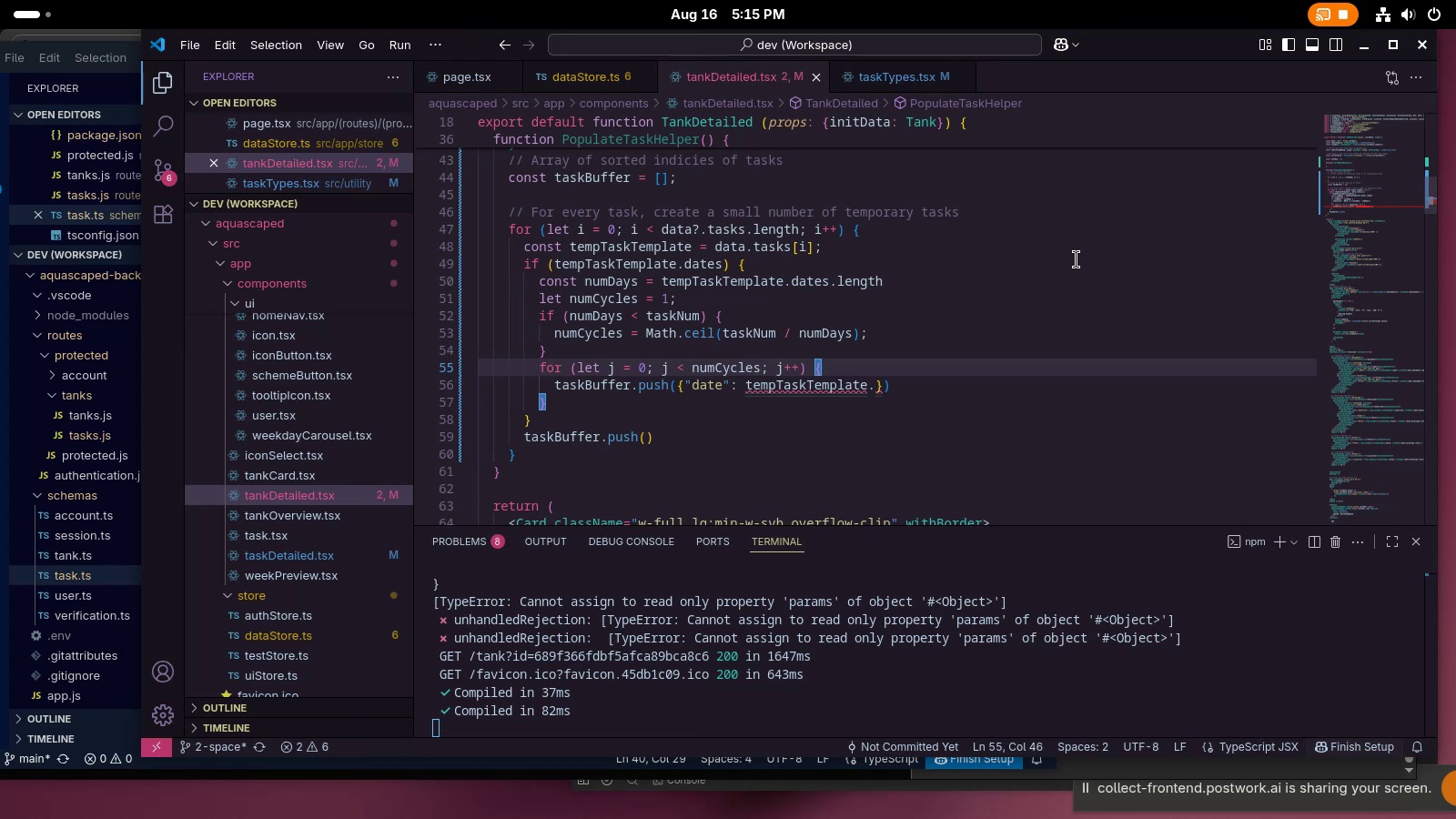 
wait(9.76)
 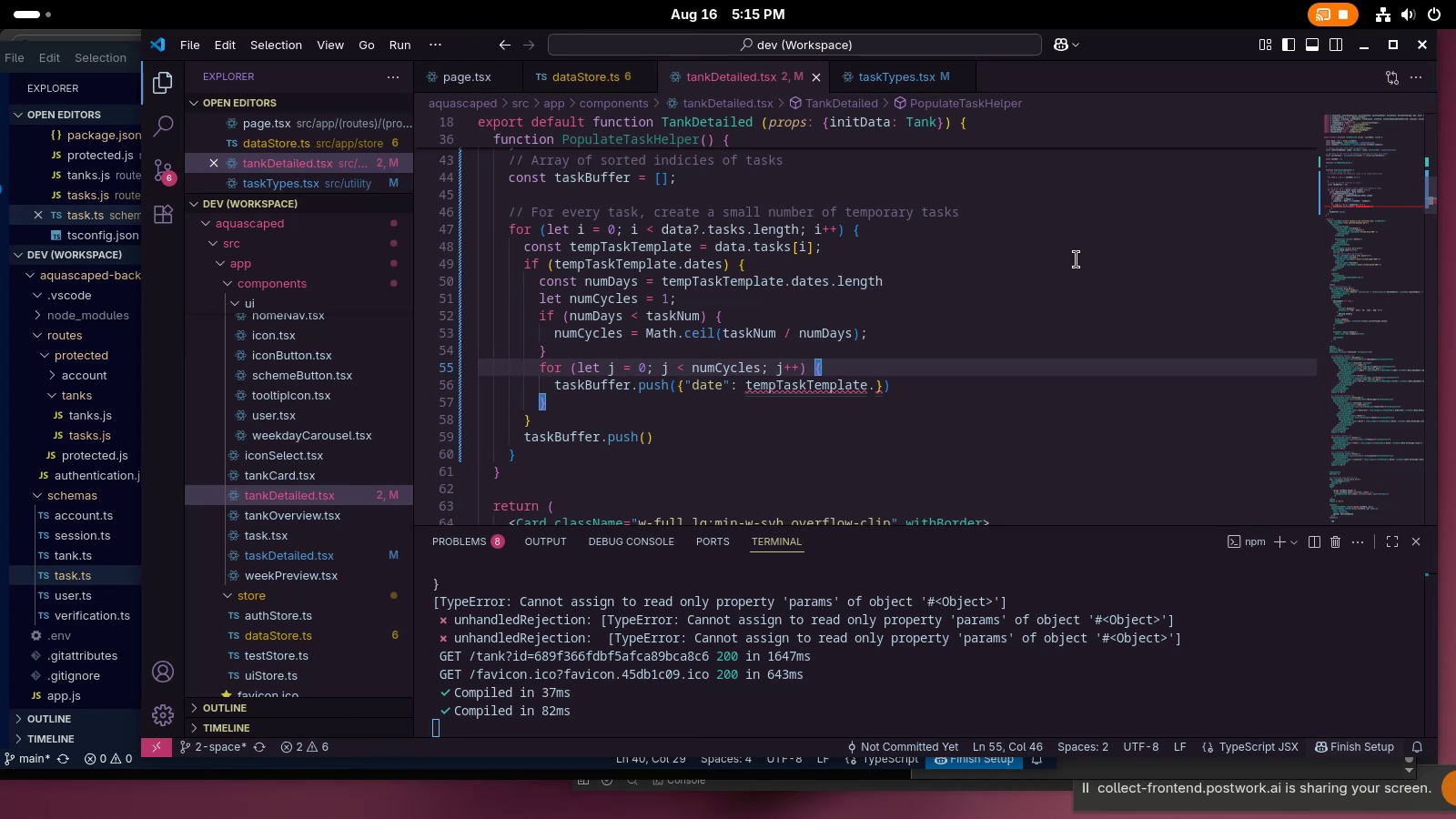 
key(Enter)
 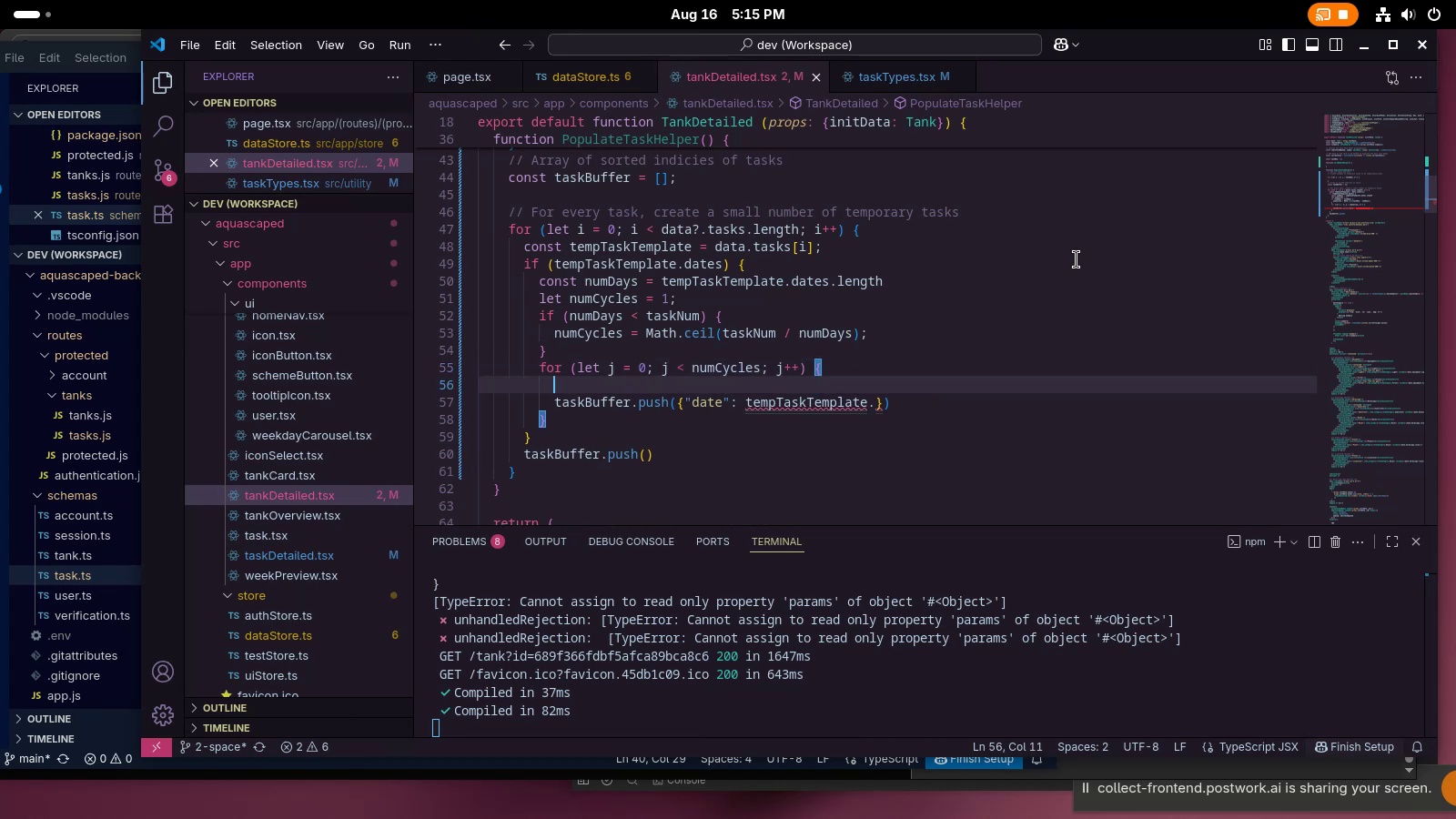 
type(for (let k = 0; k < )
 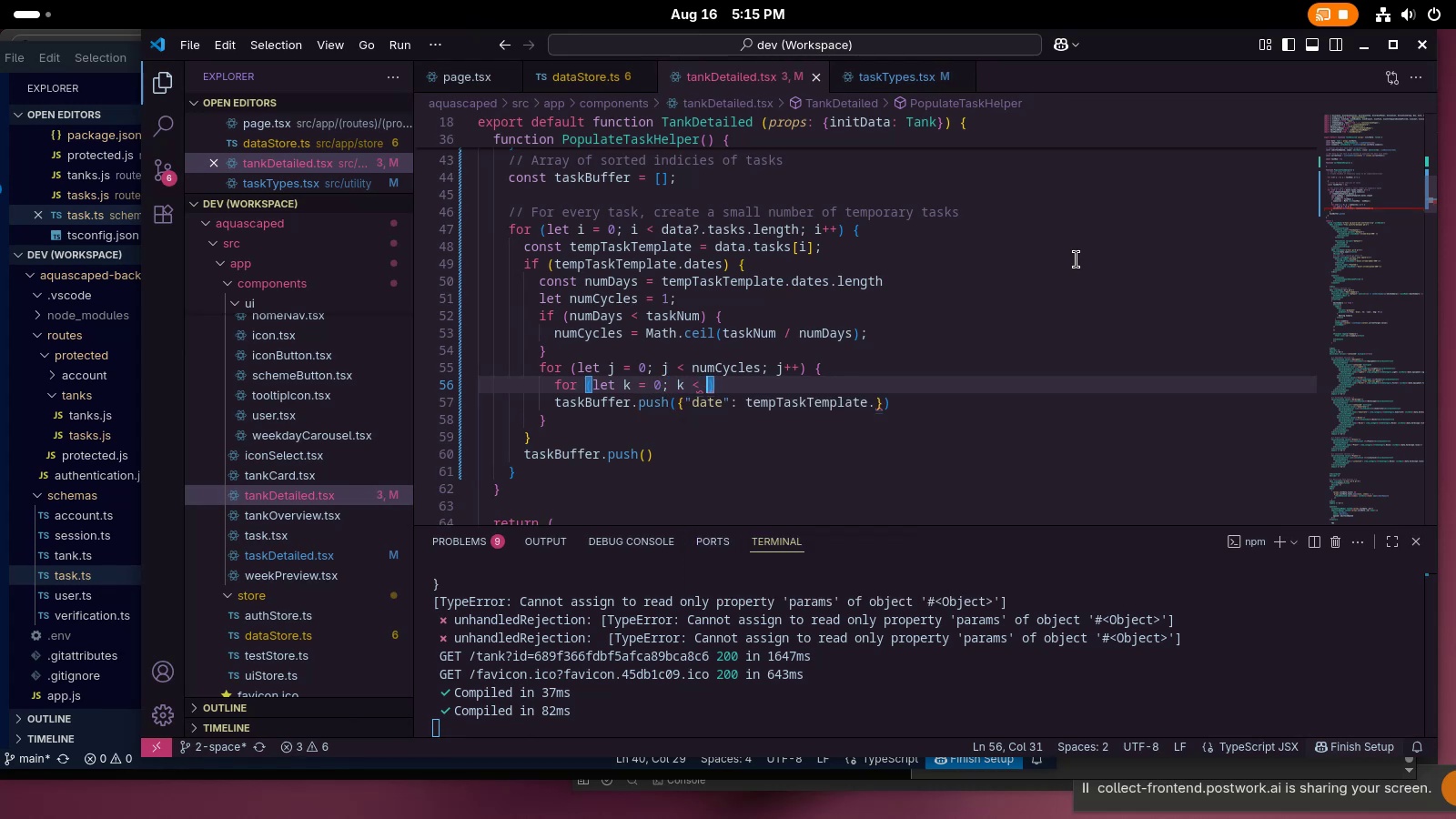 
key(Control+PageDown)
 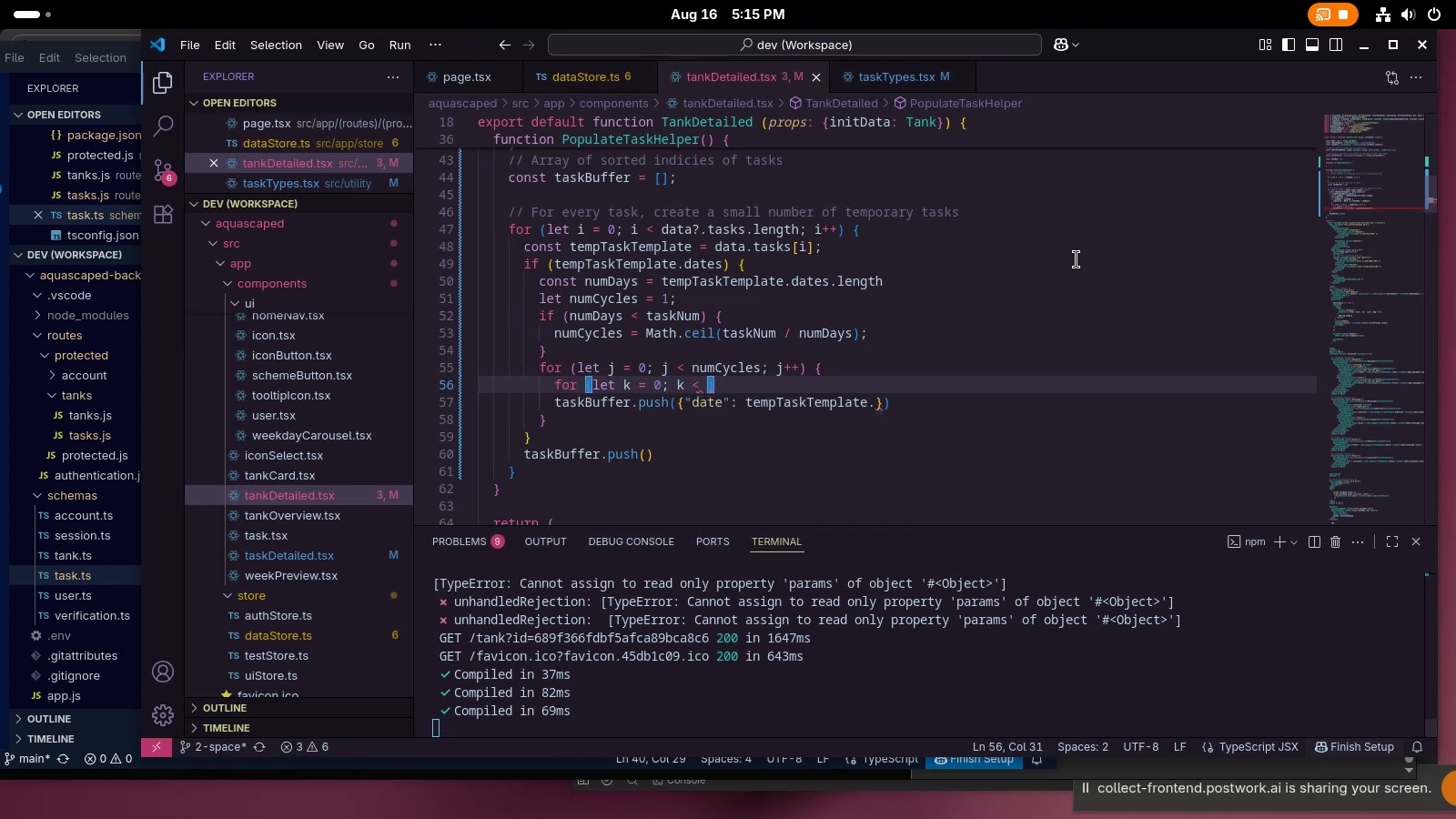 
left_click([743, 379])
 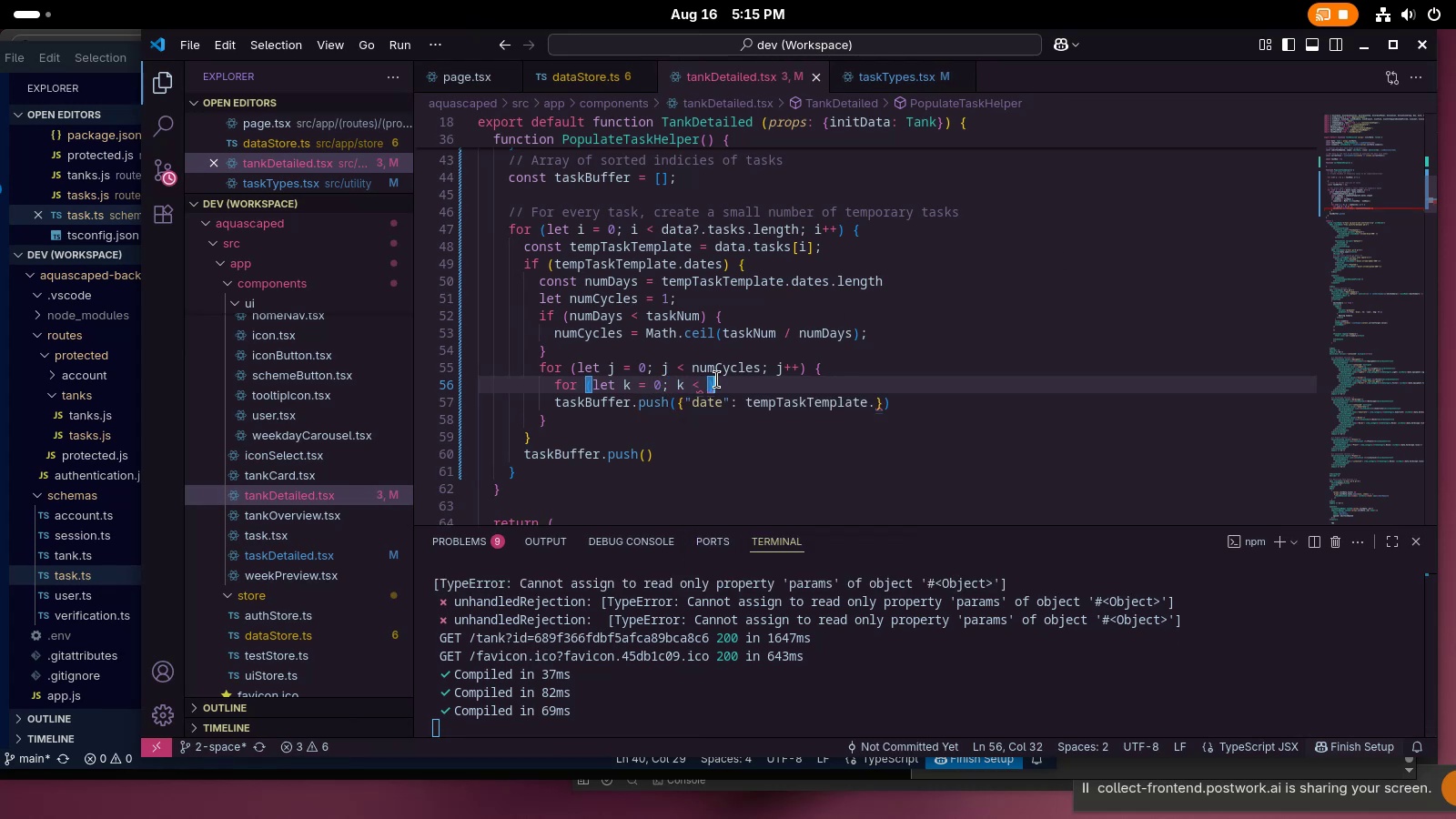 
left_click([717, 379])
 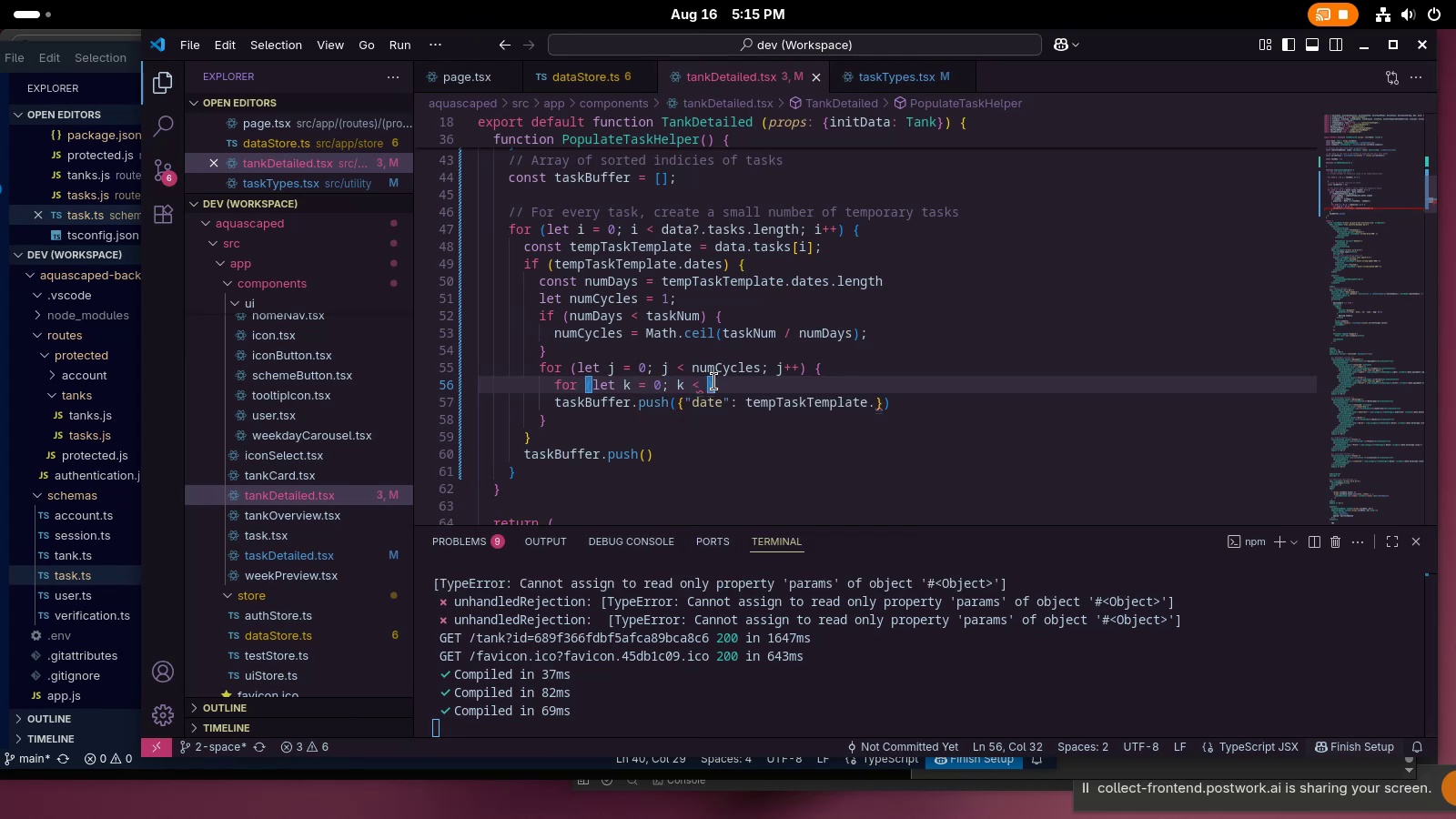 
left_click([711, 384])
 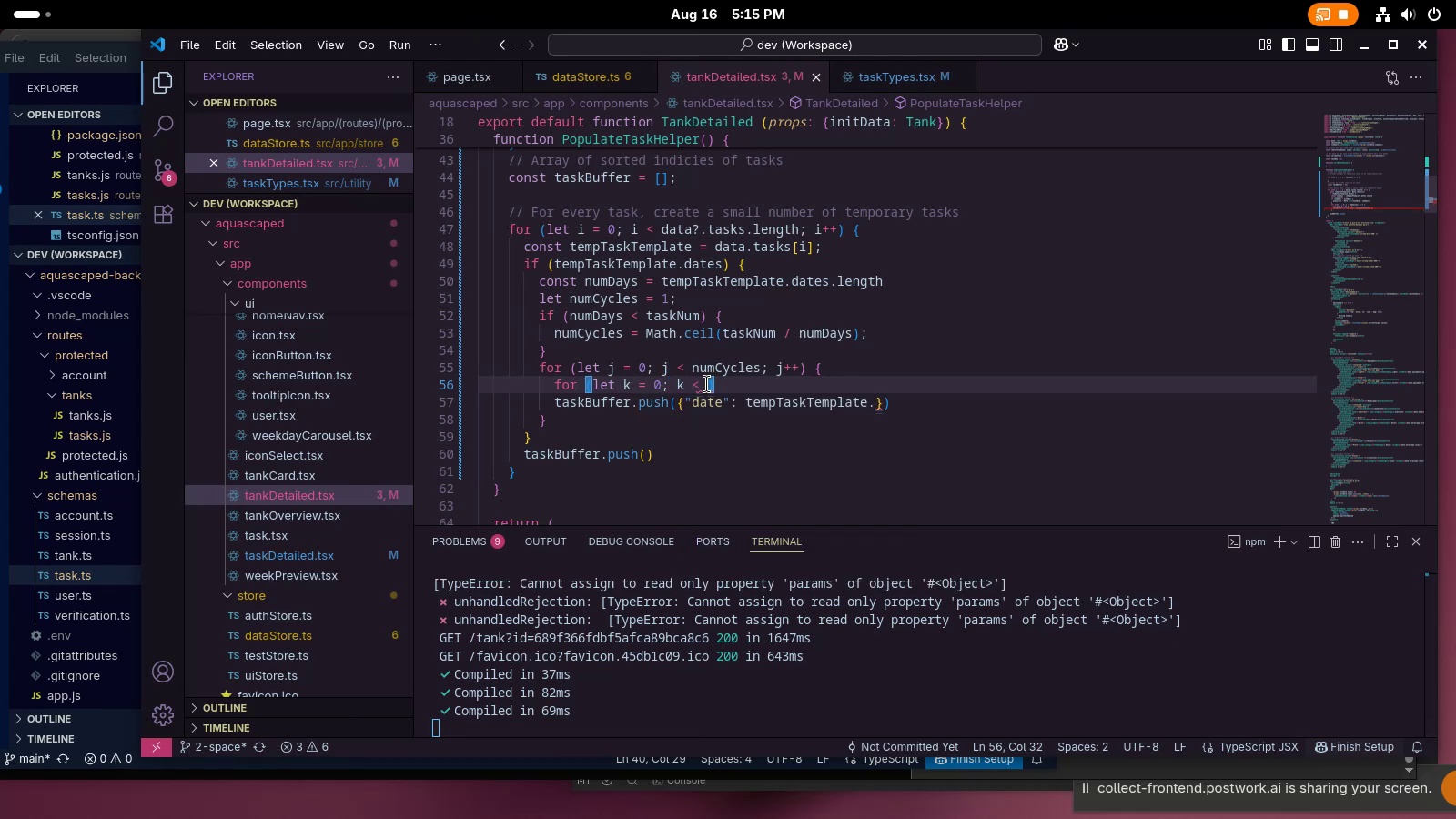 
left_click([704, 384])
 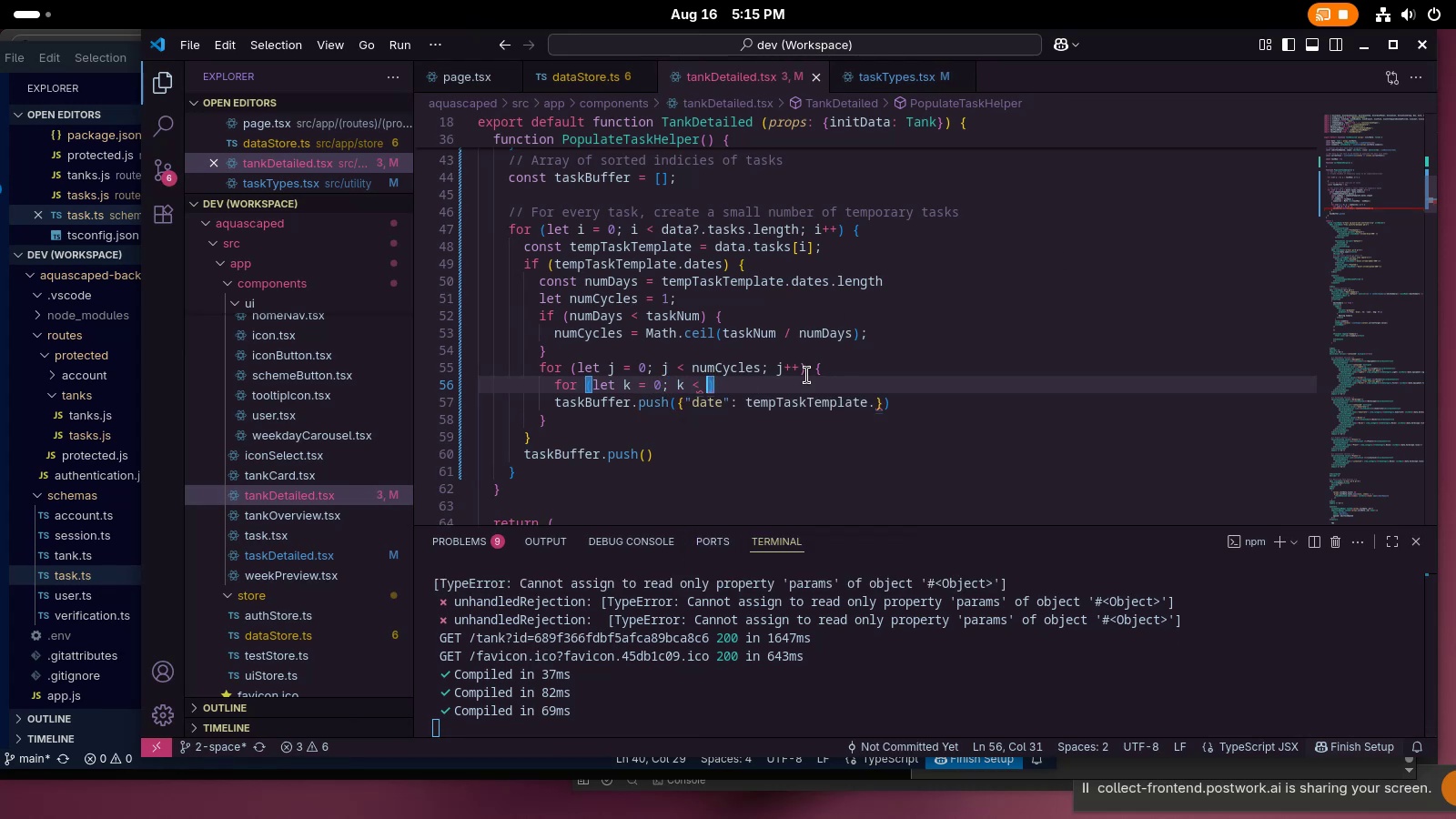 
left_click([806, 375])
 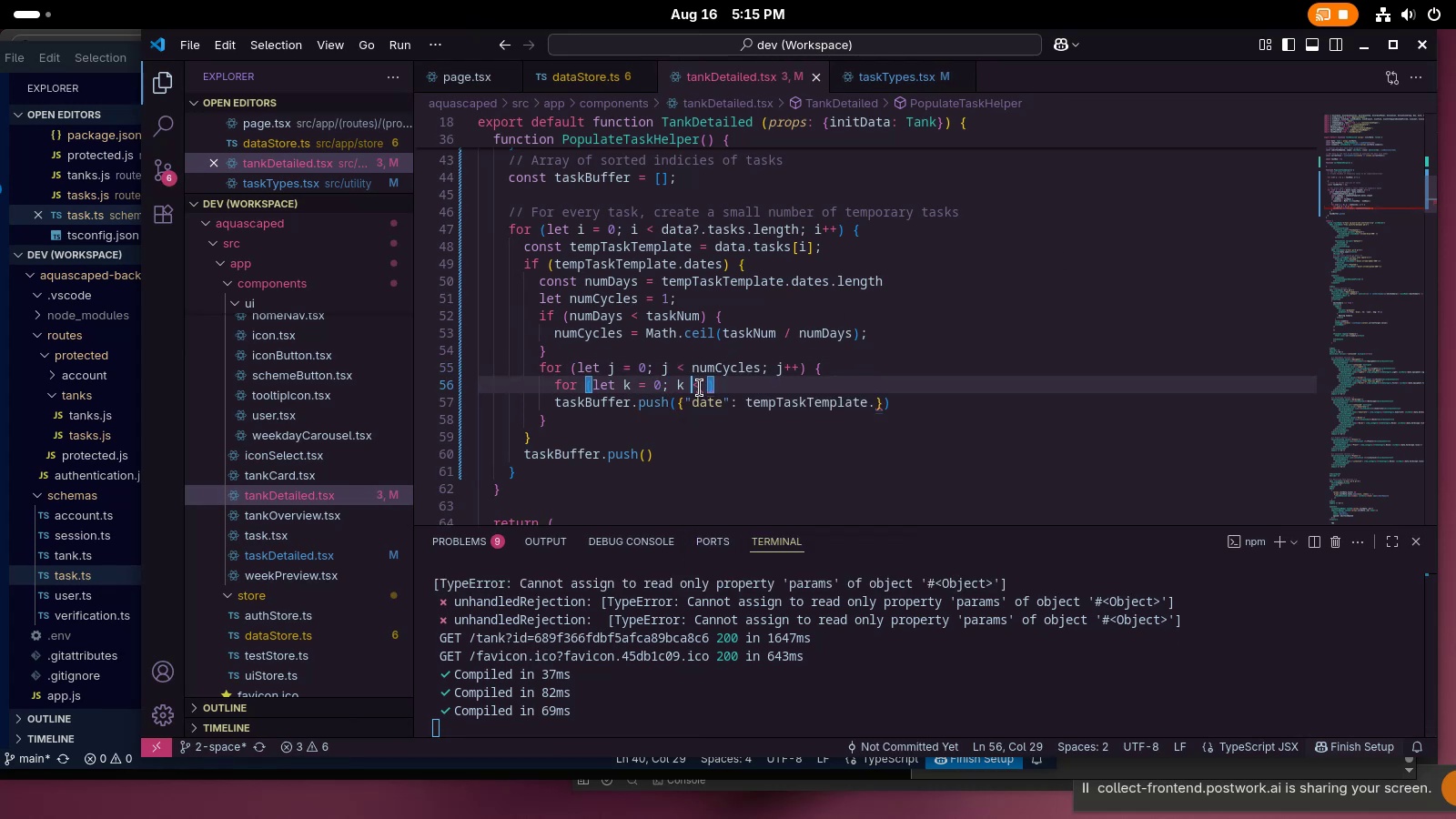 
left_click([713, 388])
 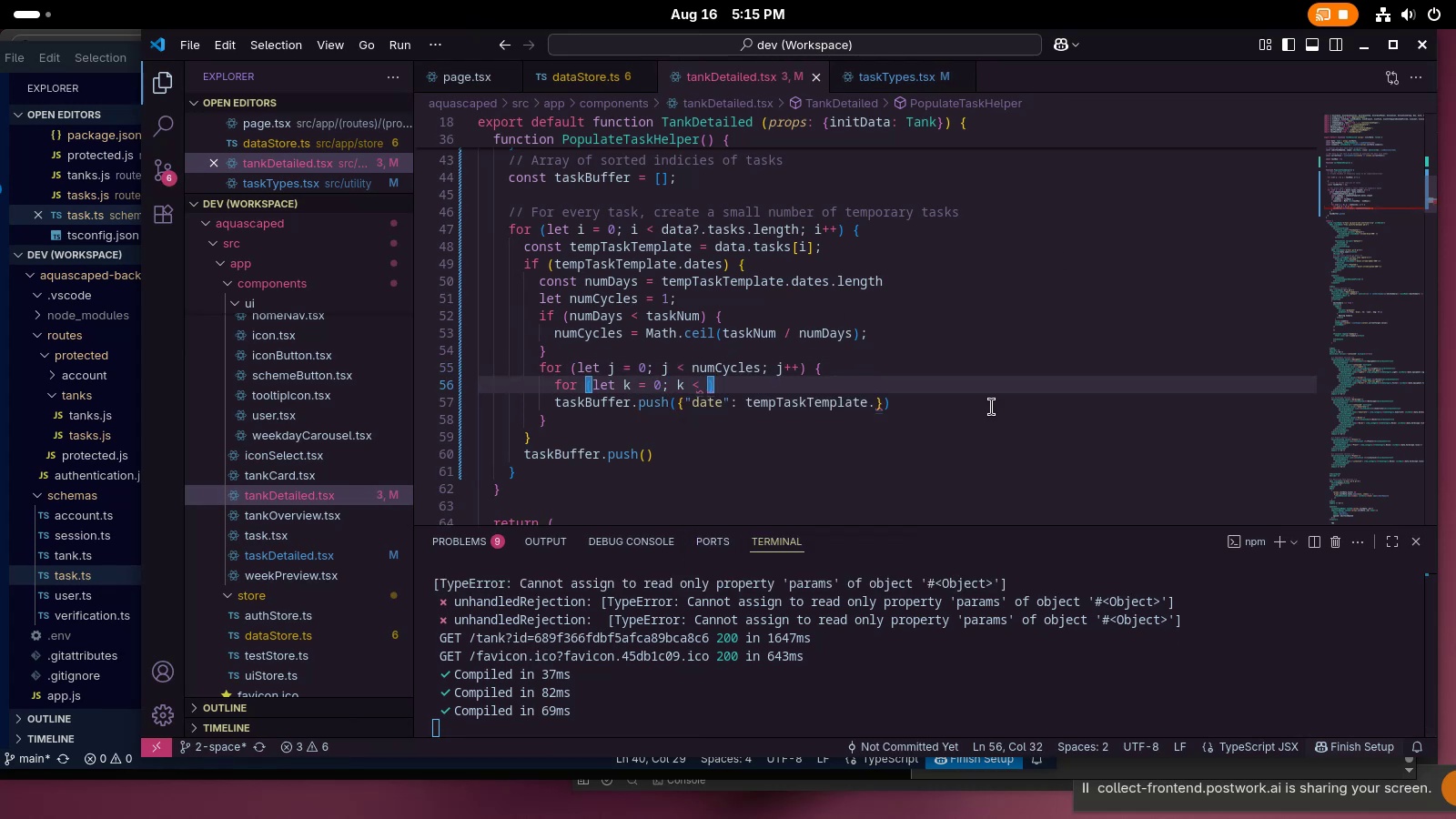 
type(t)
key(Backspace)
type(numDays)
 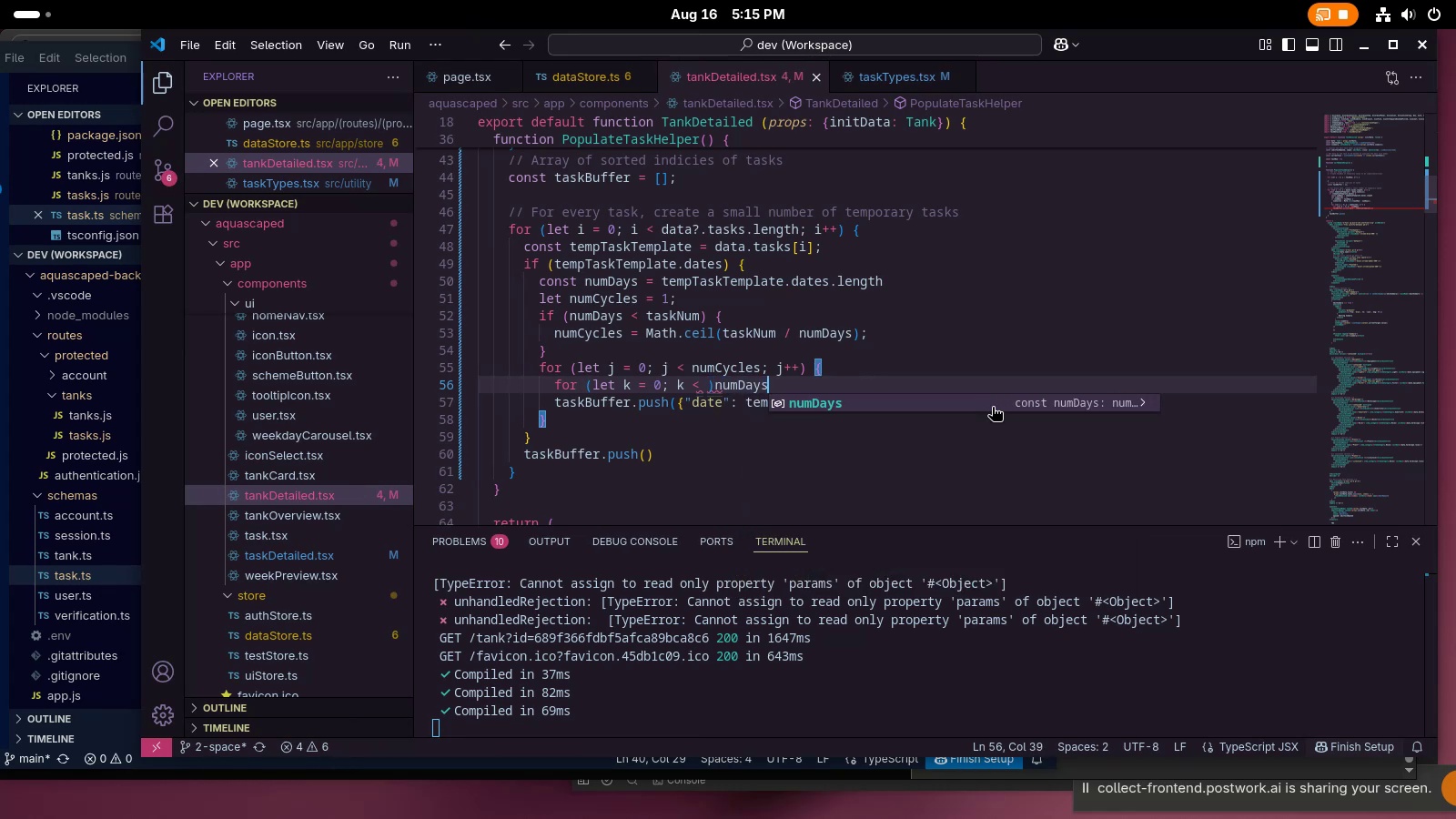 
key(Control+ControlLeft)
 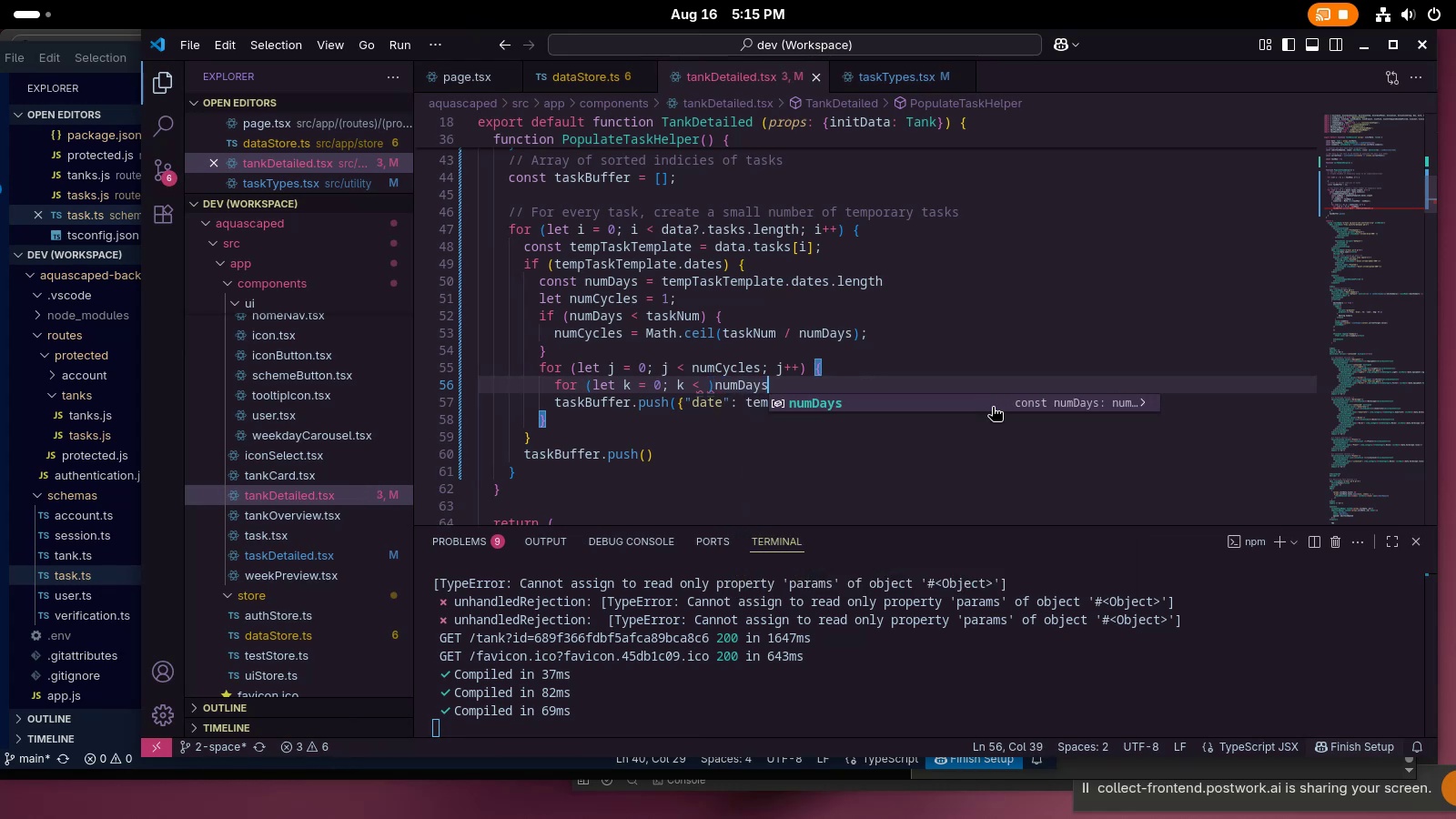 
key(Control+Backspace)
 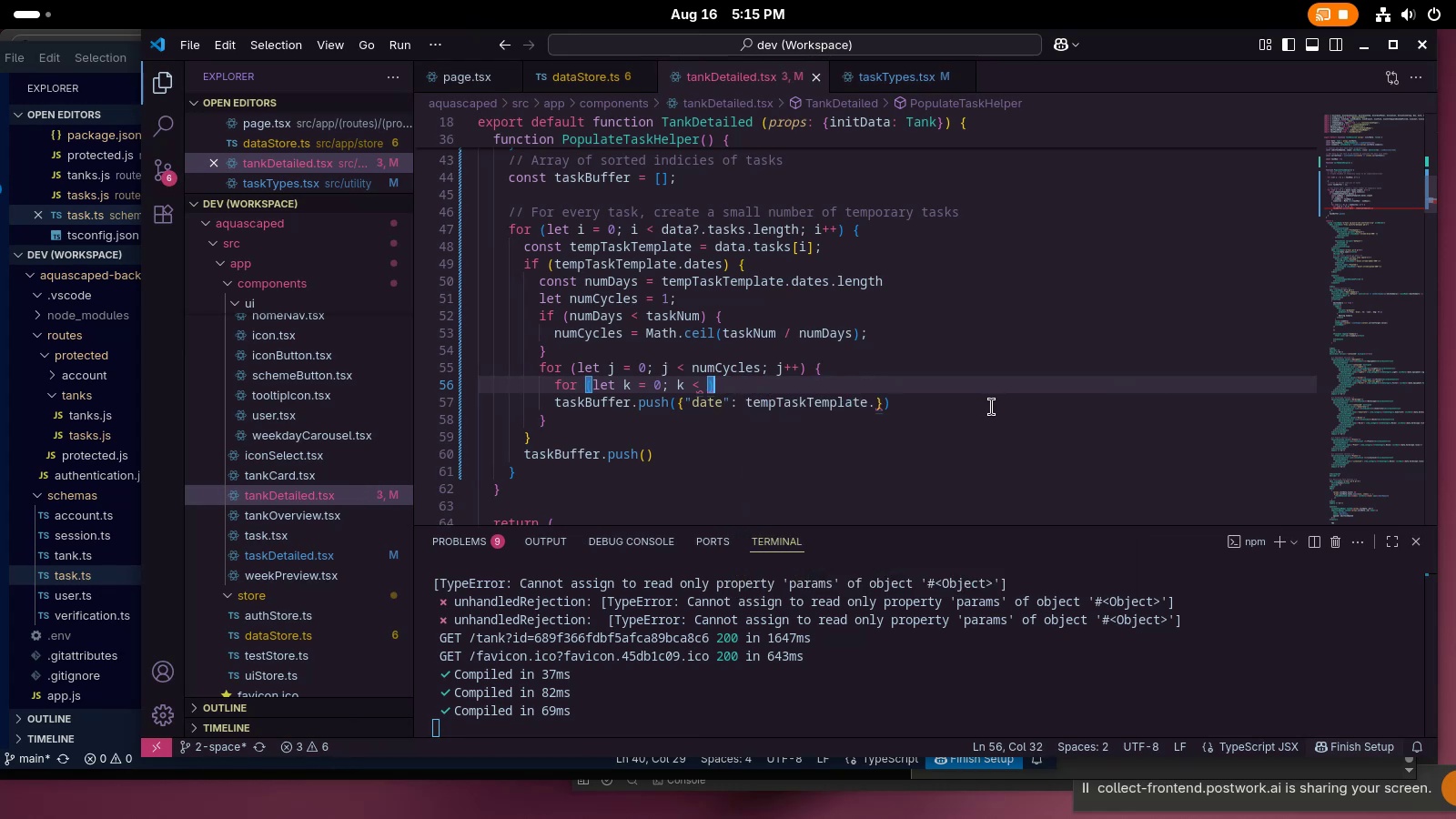 
key(Alt+AltRight)
 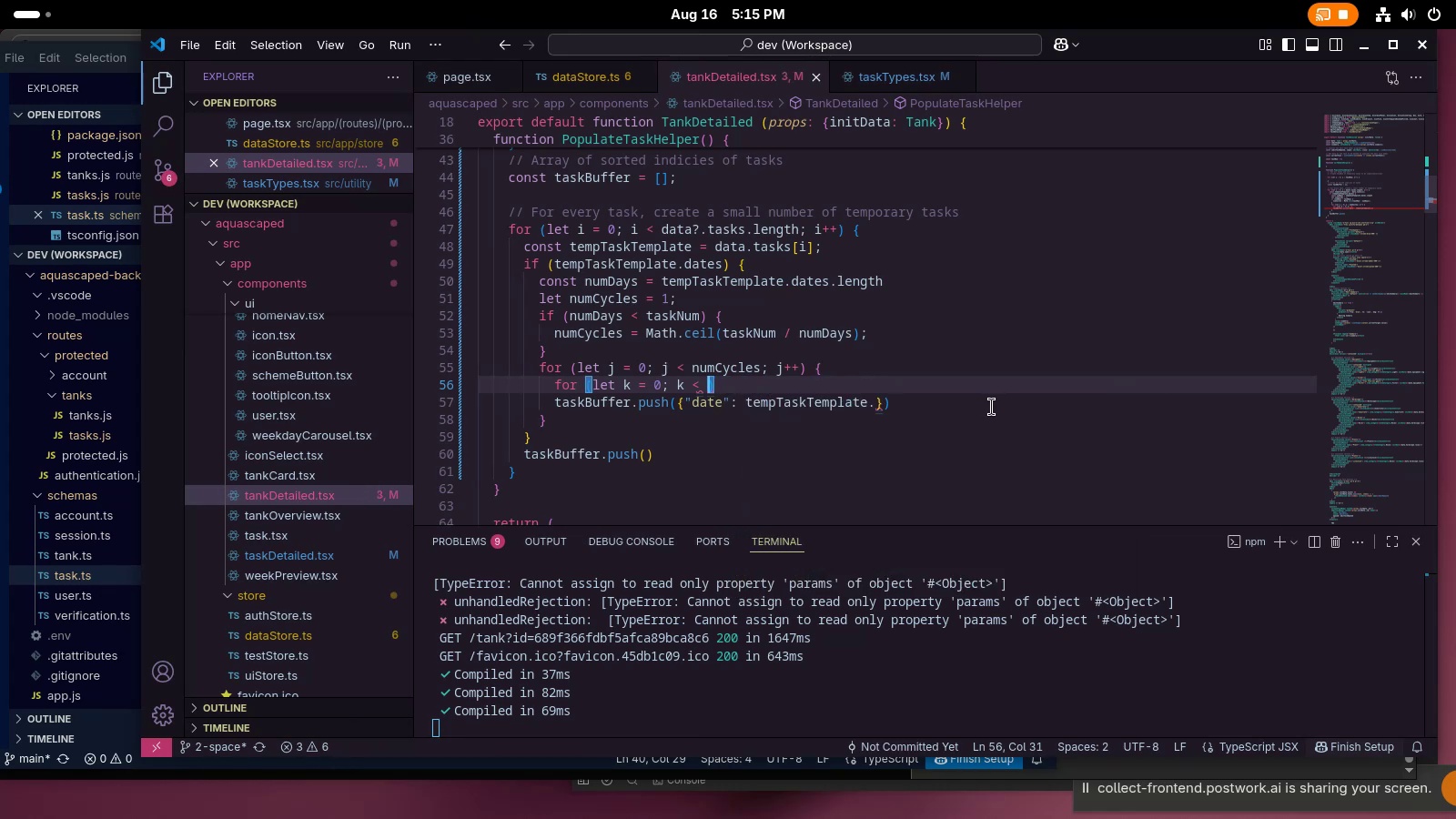 
key(Alt+AltRight)
 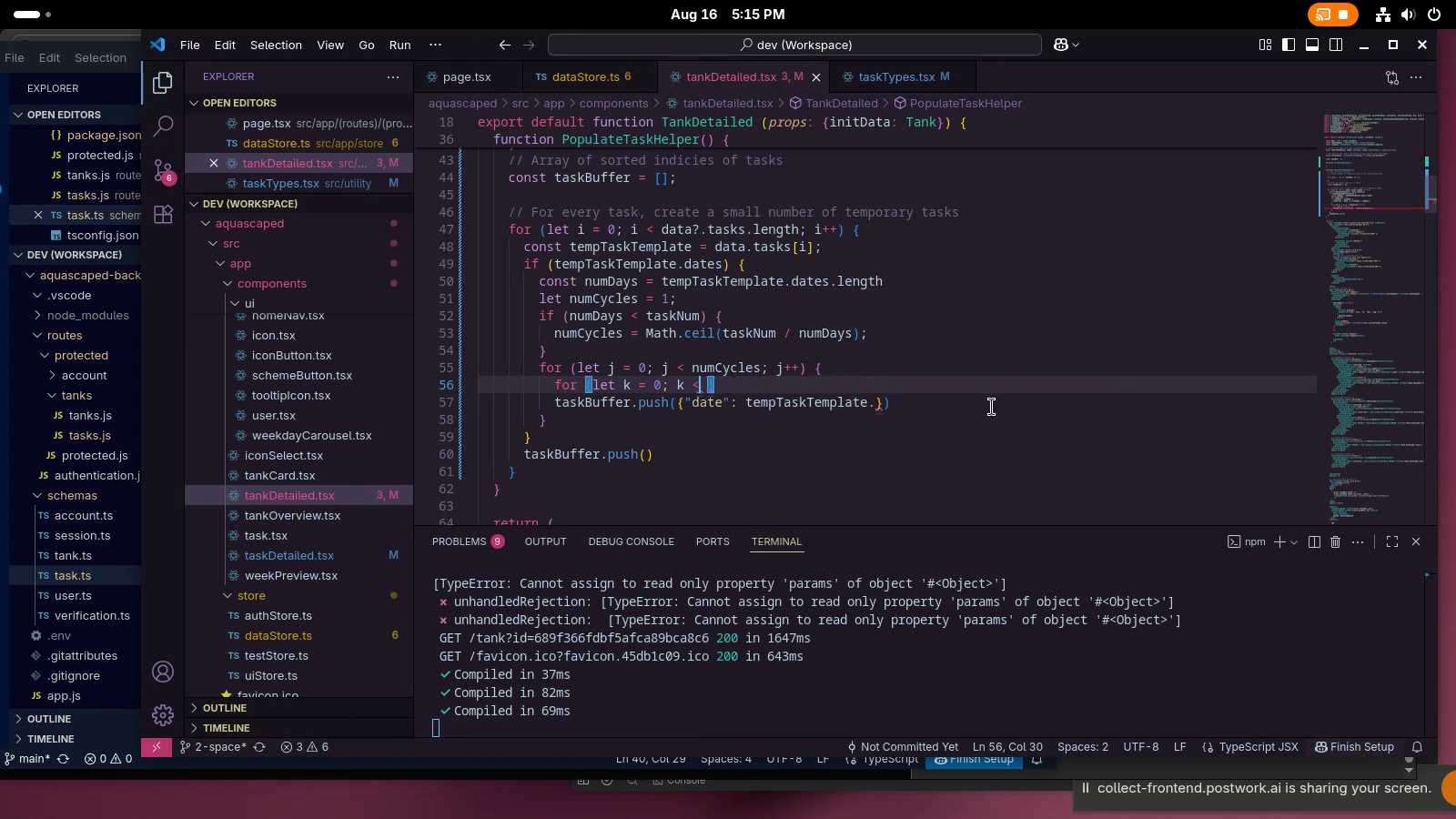 
key(Meta+MetaRight)
 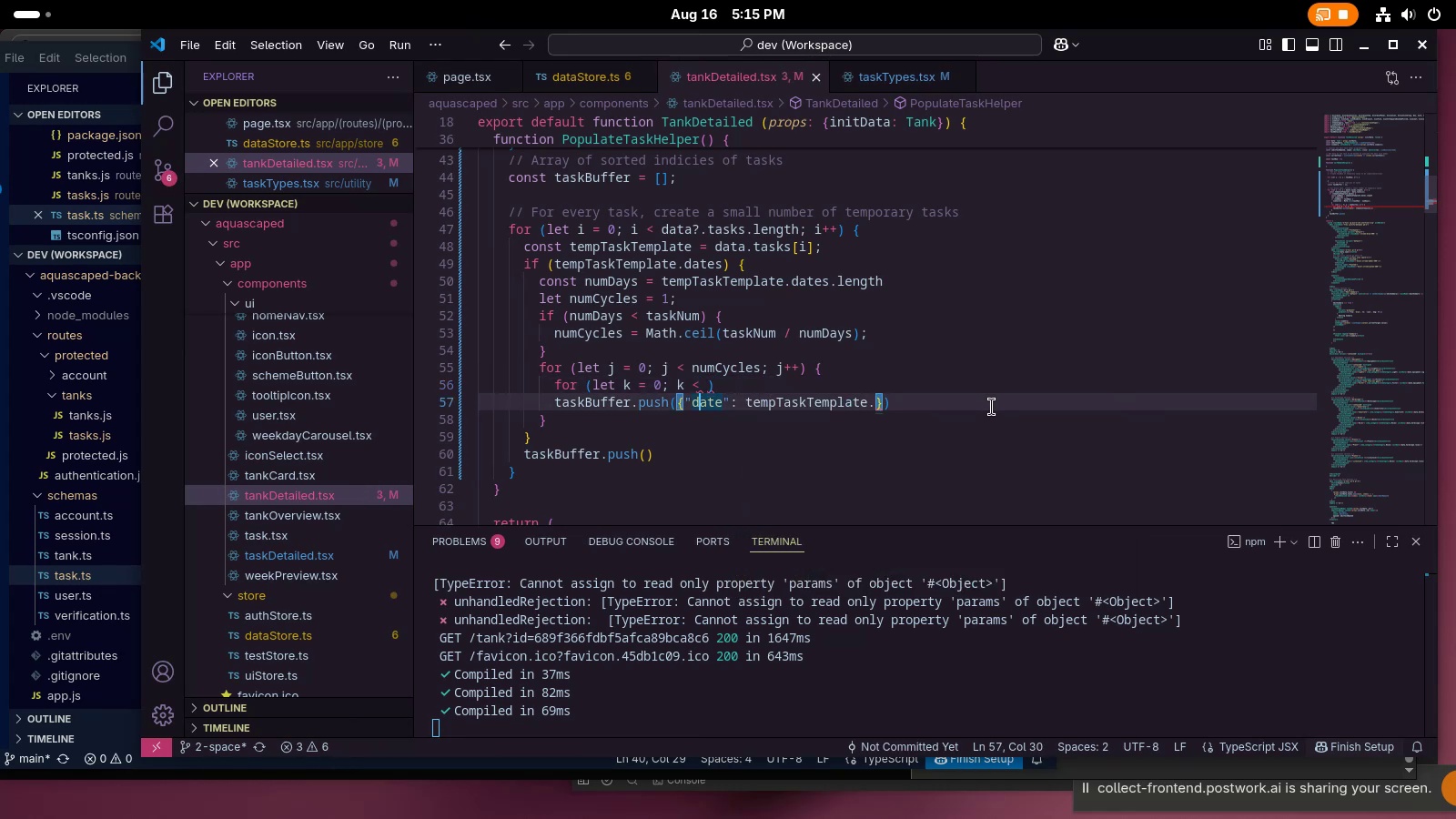 
key(Unknown)
 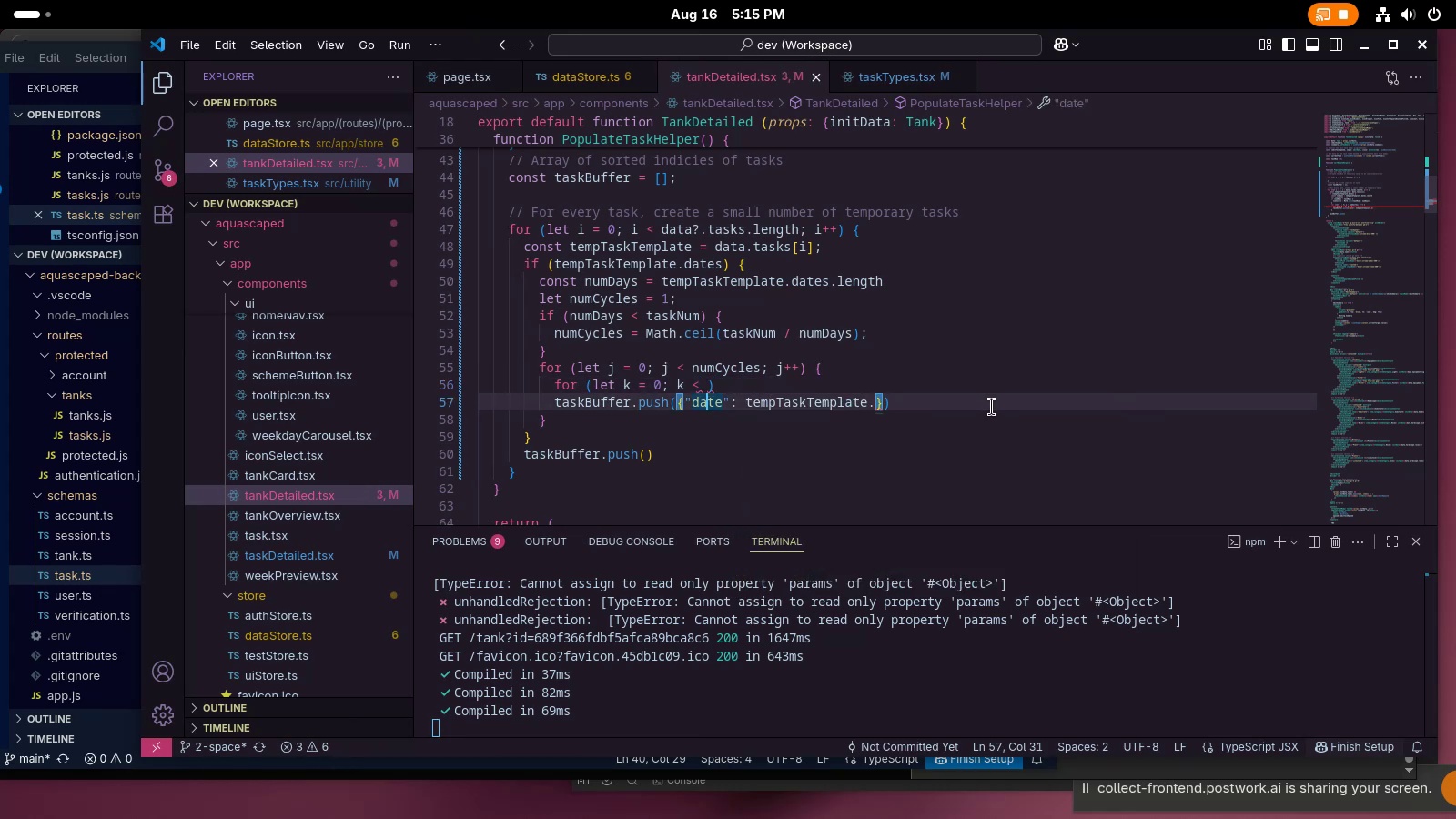 
type([PrintScreen]n7)
key(Backspace)
type(umDays)
 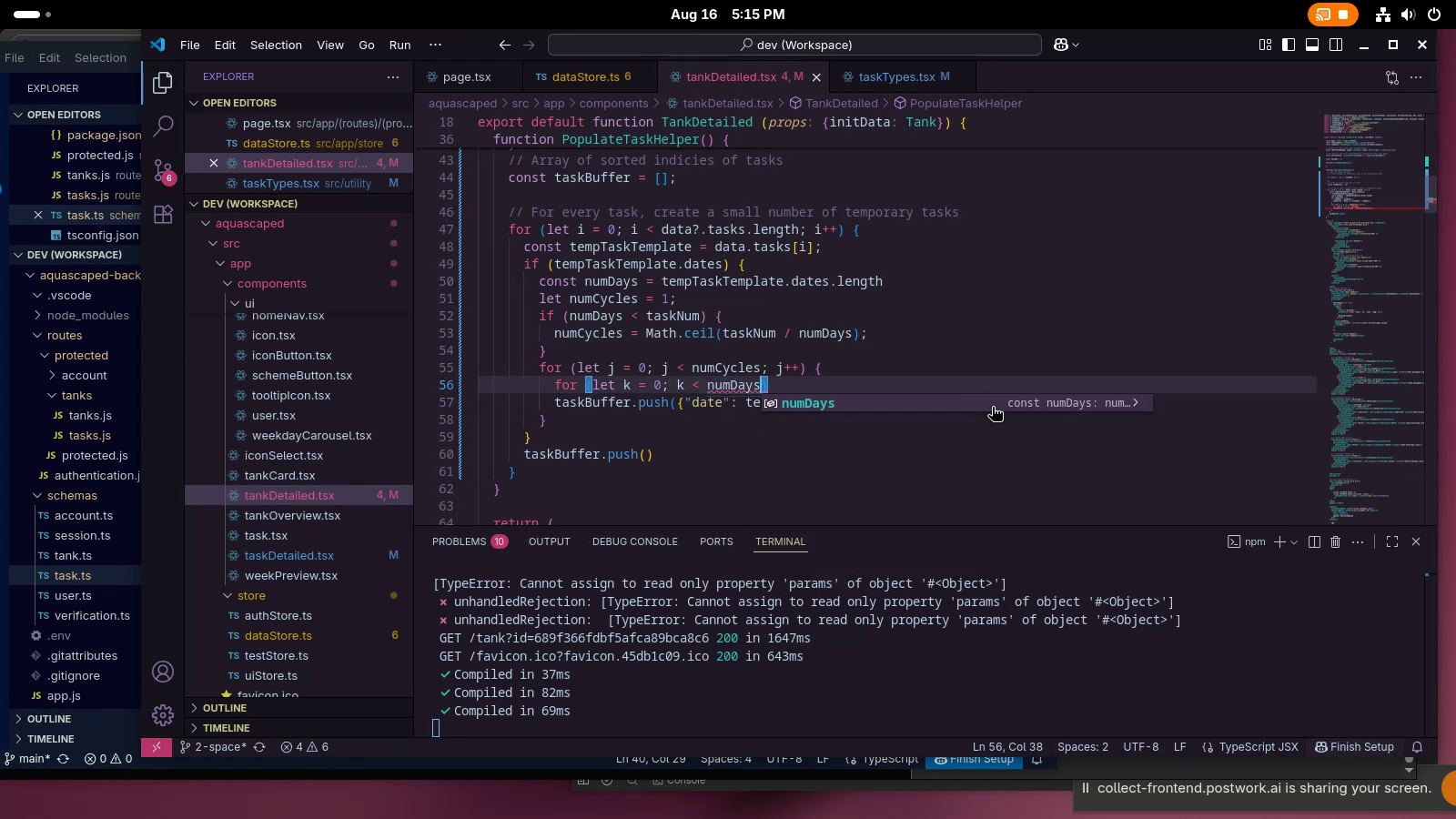 
key(Unknown)
 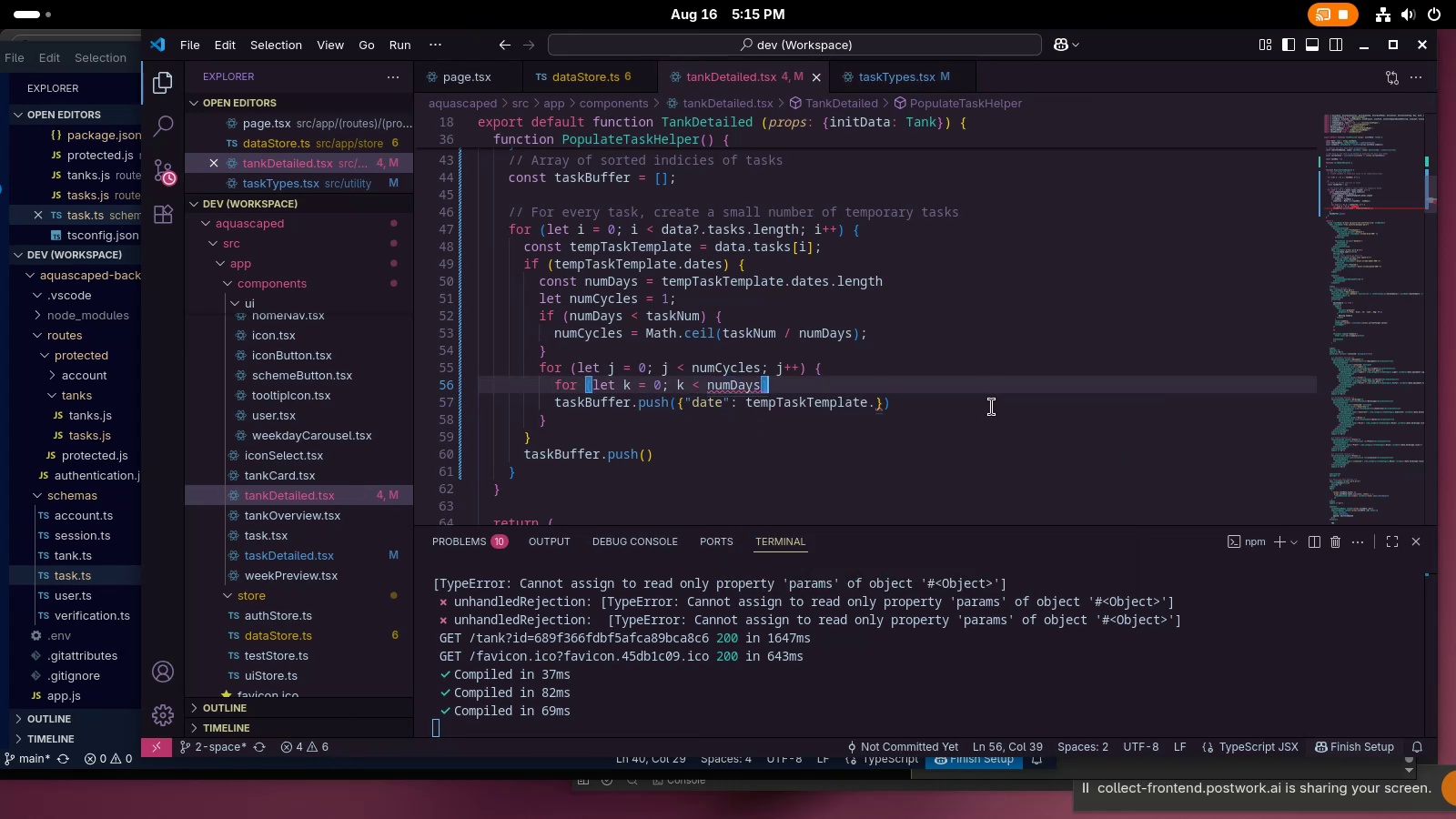 
key(Space)
 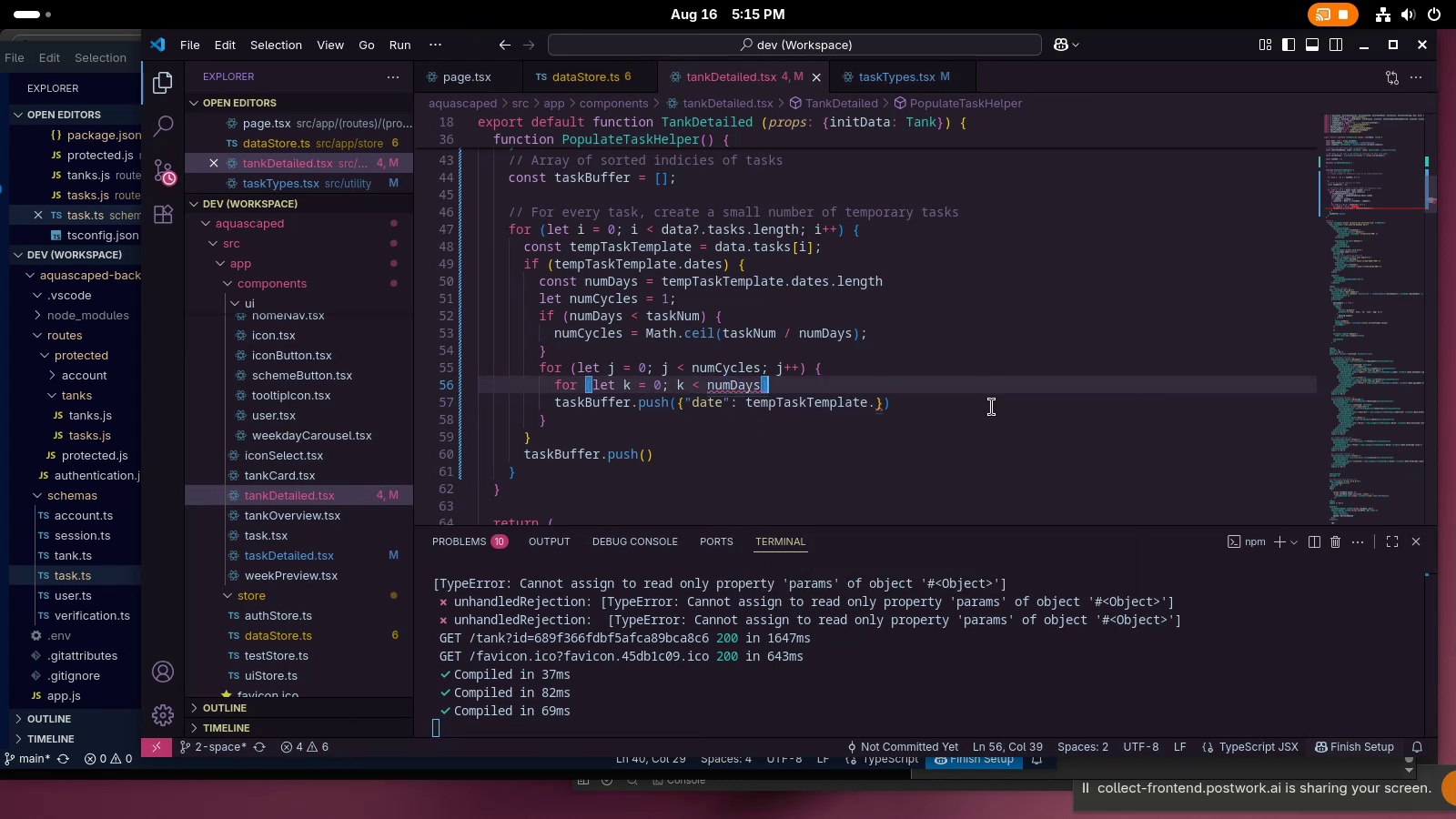 
key(Shift+BracketLeft)
 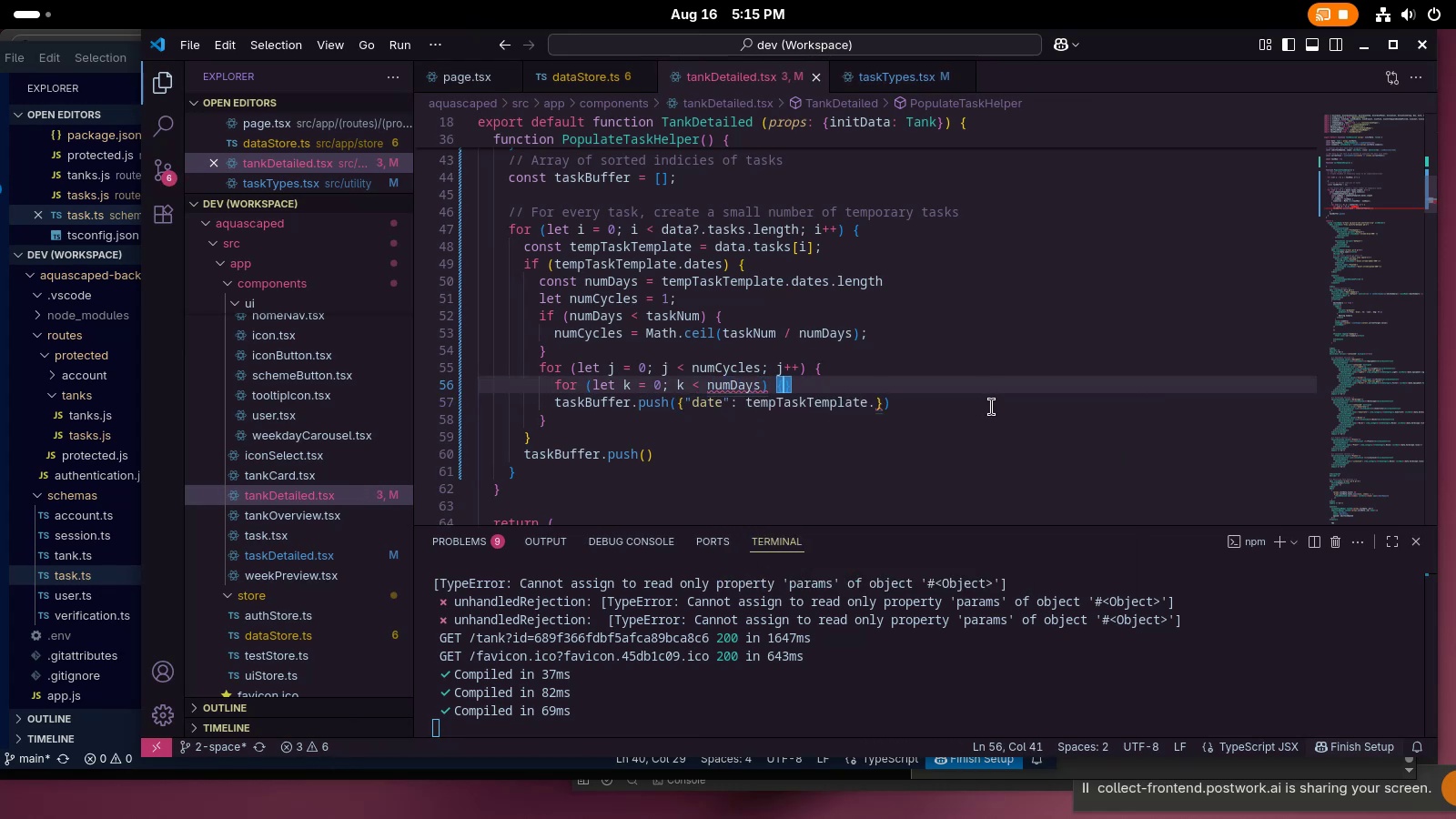 
key(Enter)
 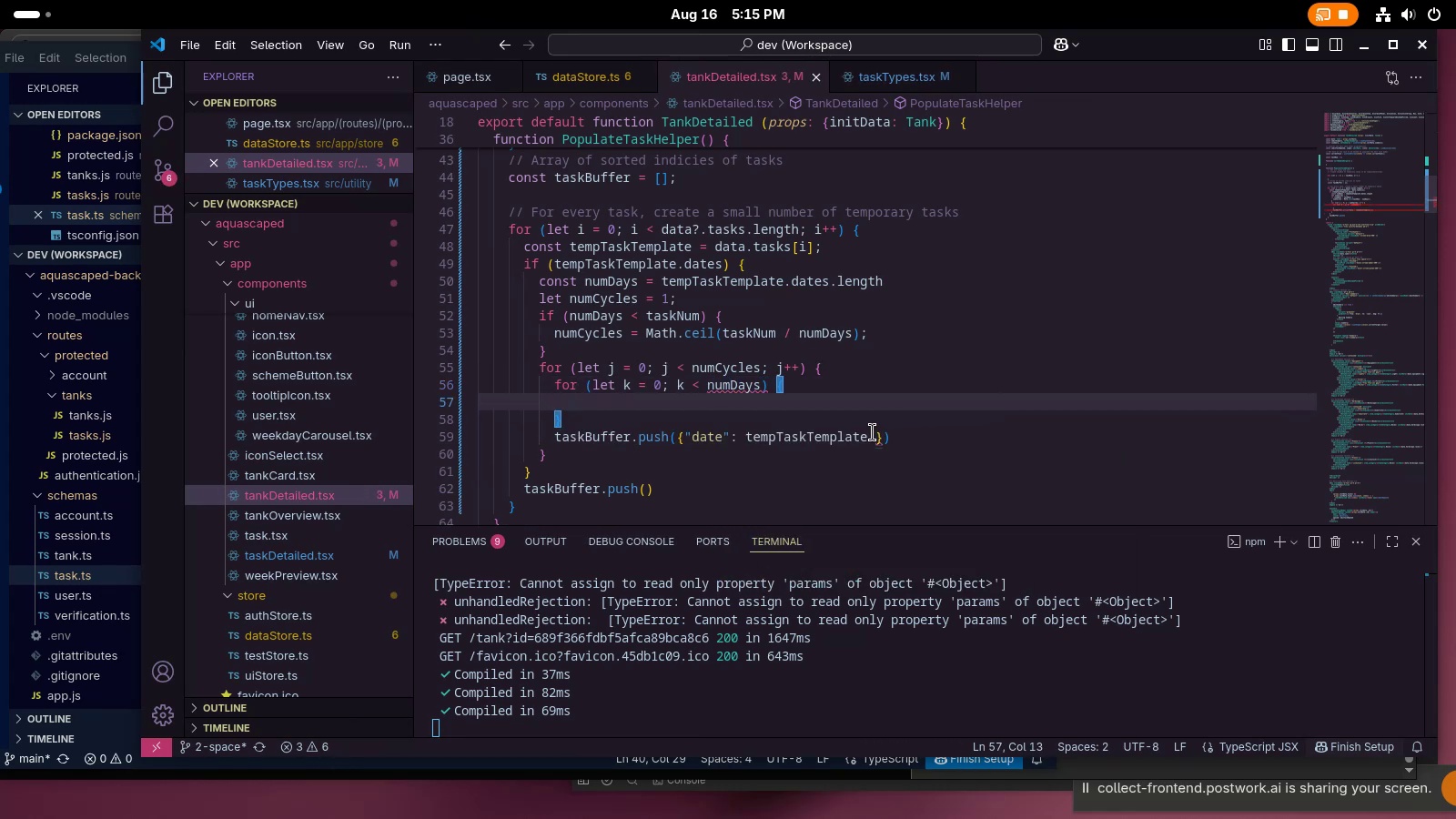 
left_click([863, 439])
 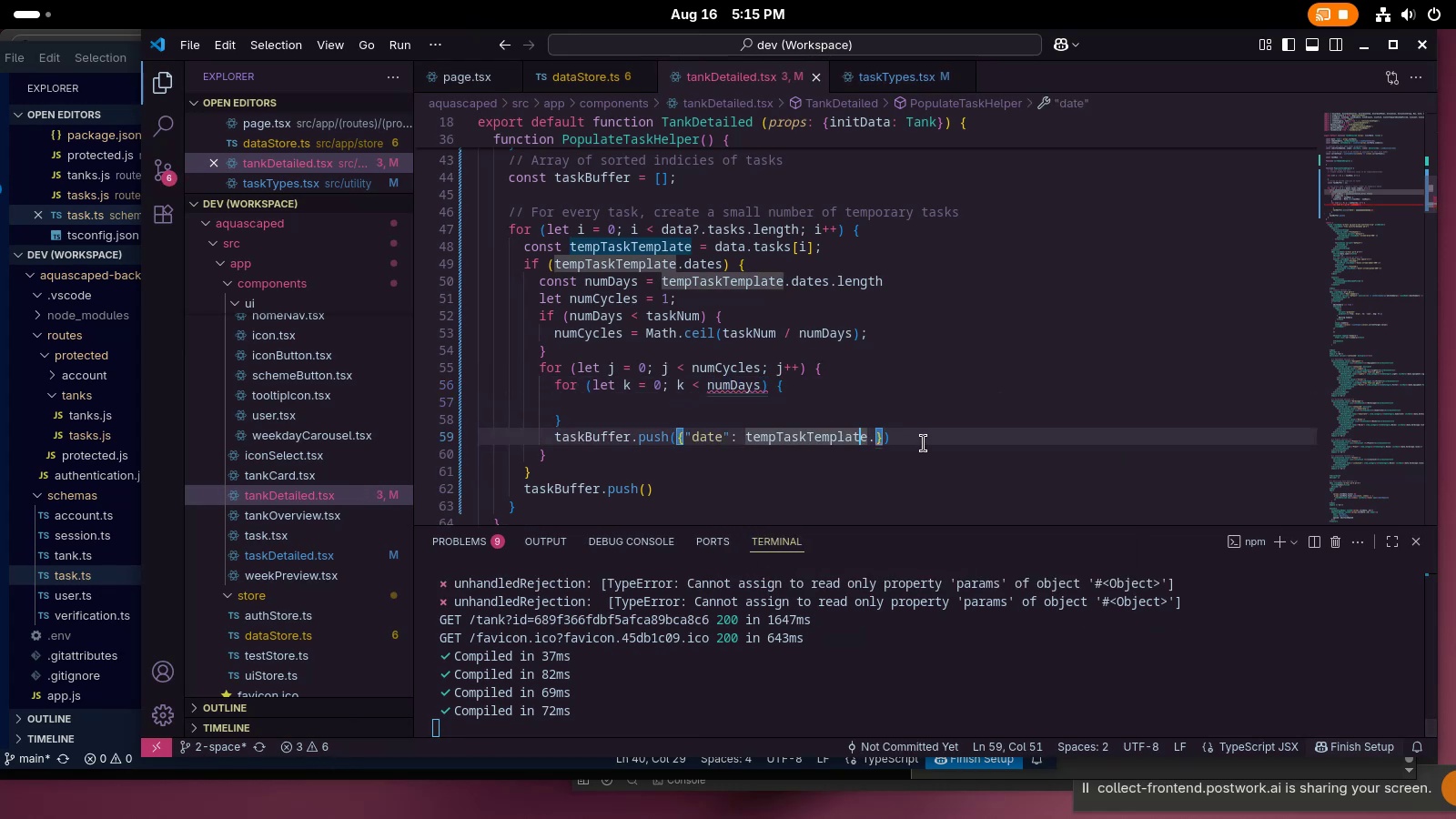 
left_click([924, 442])
 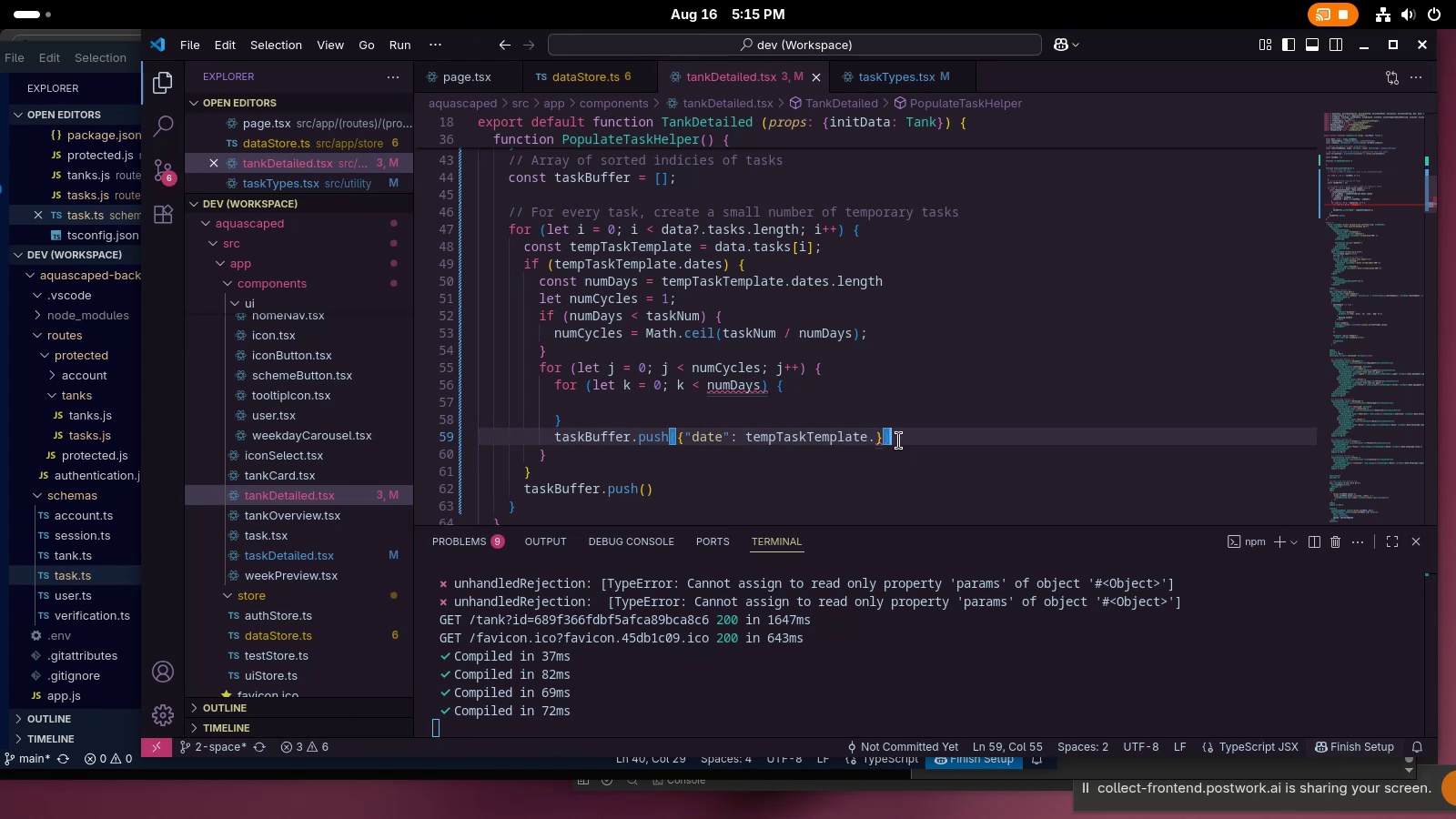 
key(Control+ControlLeft)
 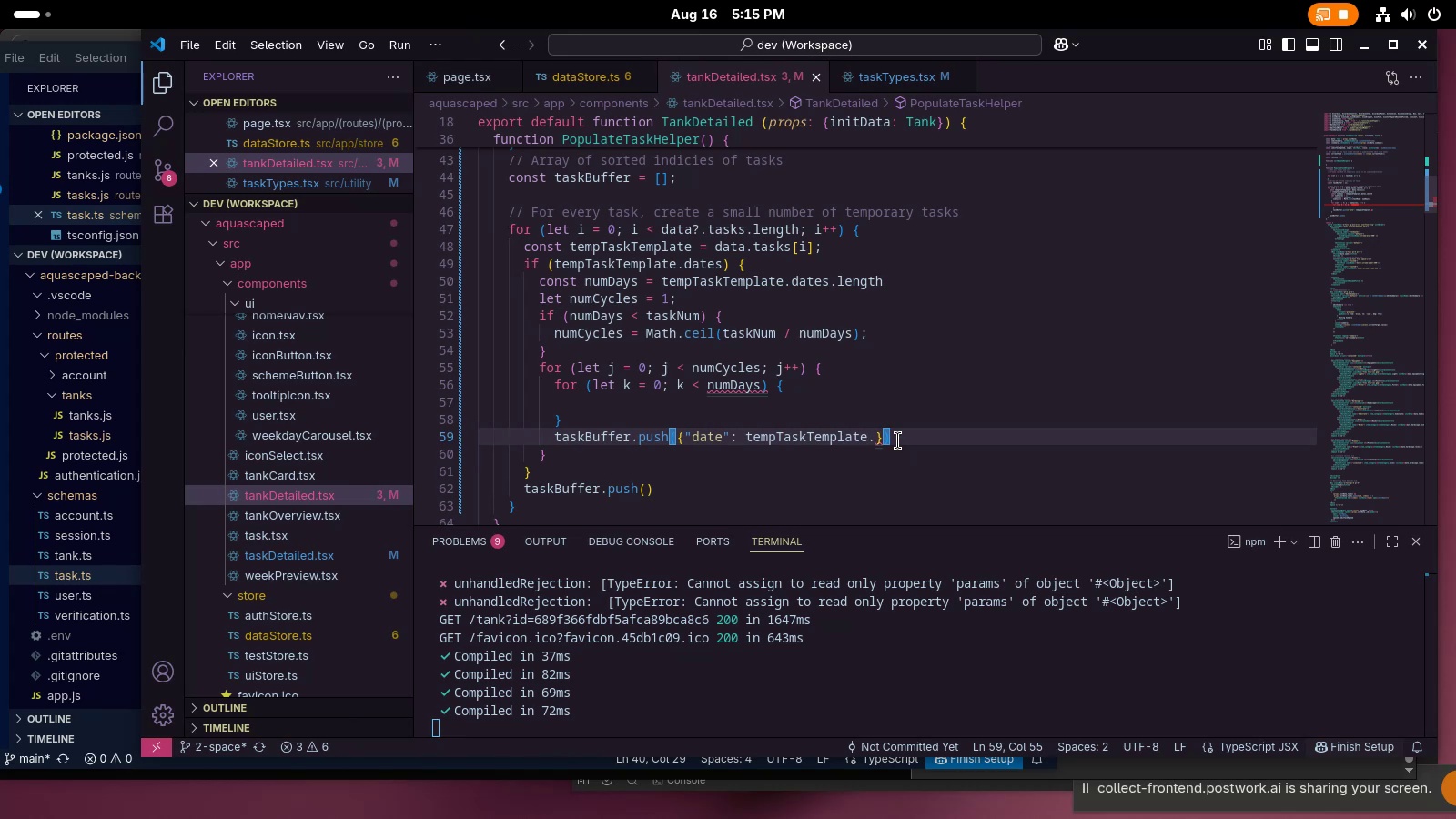 
left_click_drag(start_coordinate=[897, 440], to_coordinate=[915, 416])
 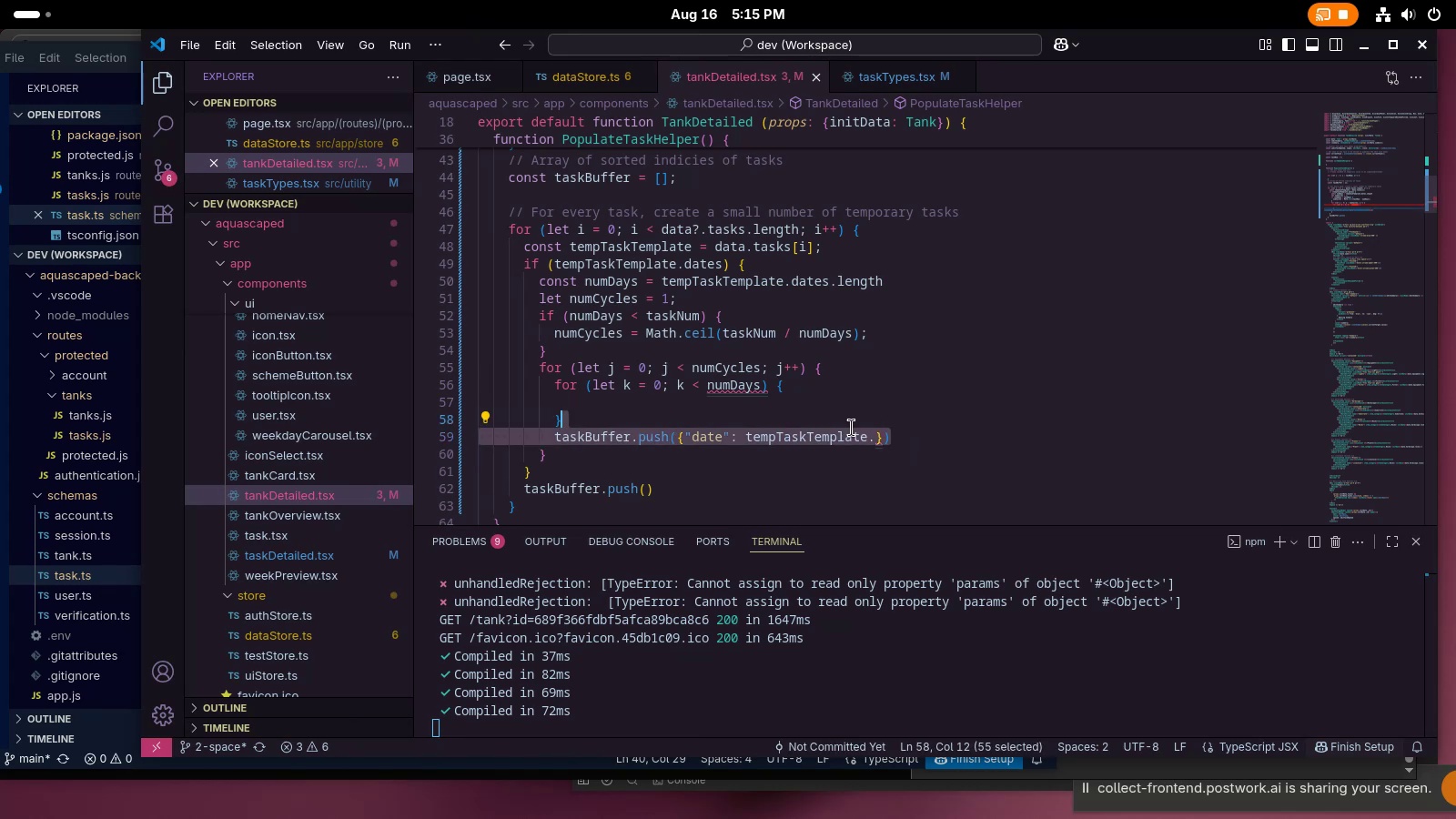 
left_click_drag(start_coordinate=[839, 429], to_coordinate=[854, 404])
 